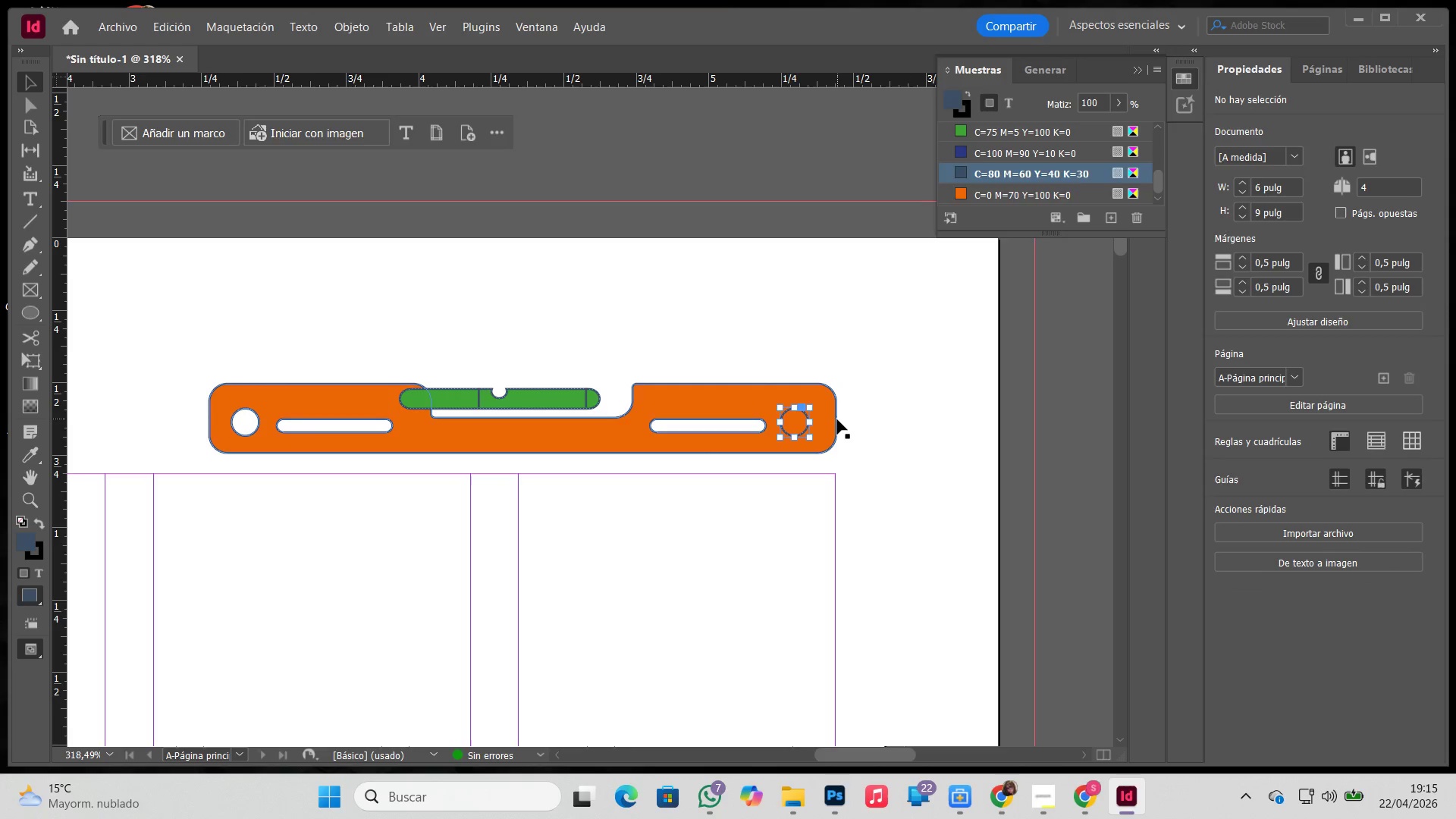 
hold_key(key=ShiftLeft, duration=0.53)
double_click([838, 419])
 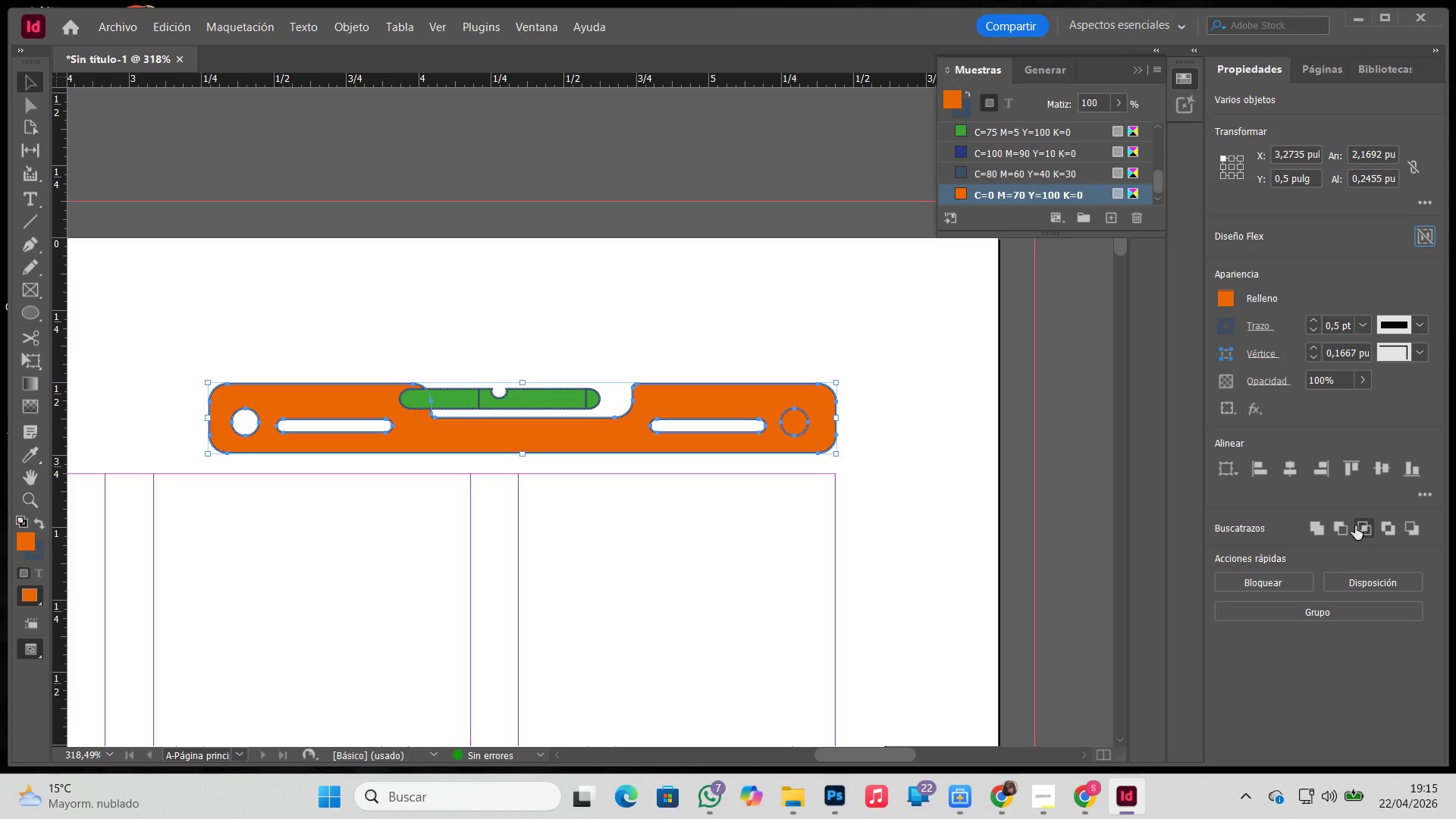 
double_click([866, 425])
 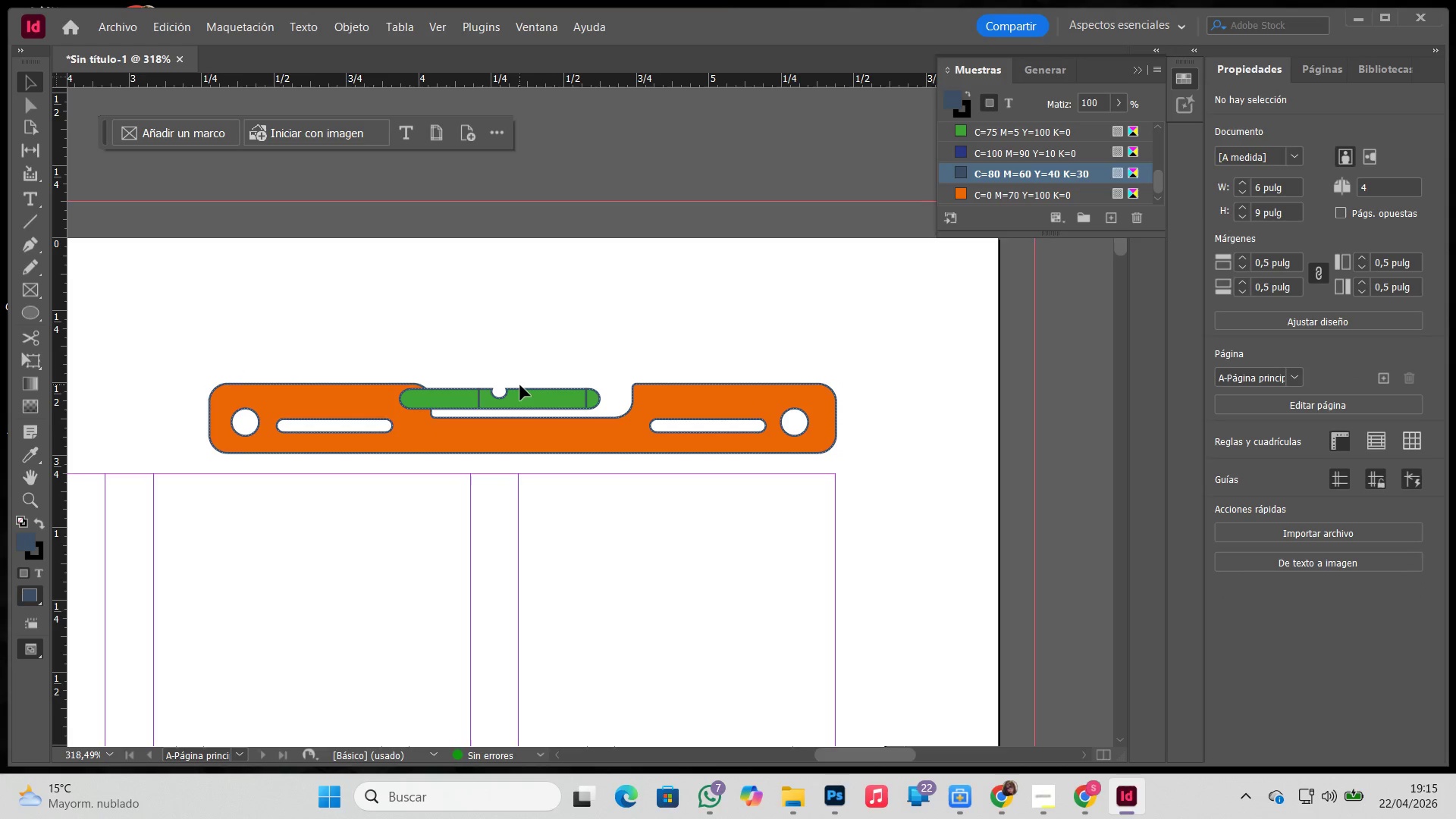 
left_click([458, 369])
 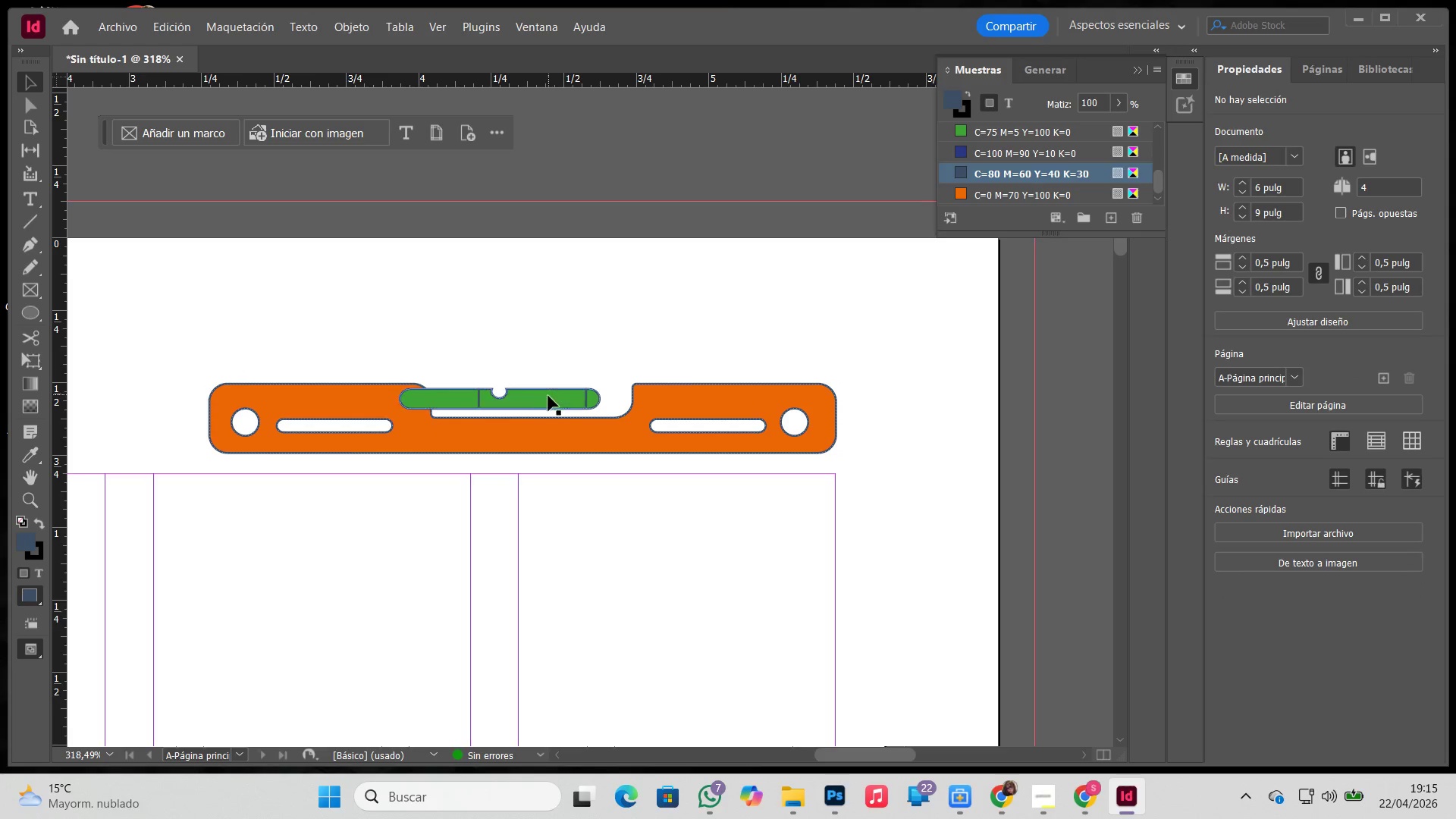 
left_click_drag(start_coordinate=[545, 400], to_coordinate=[578, 406])
 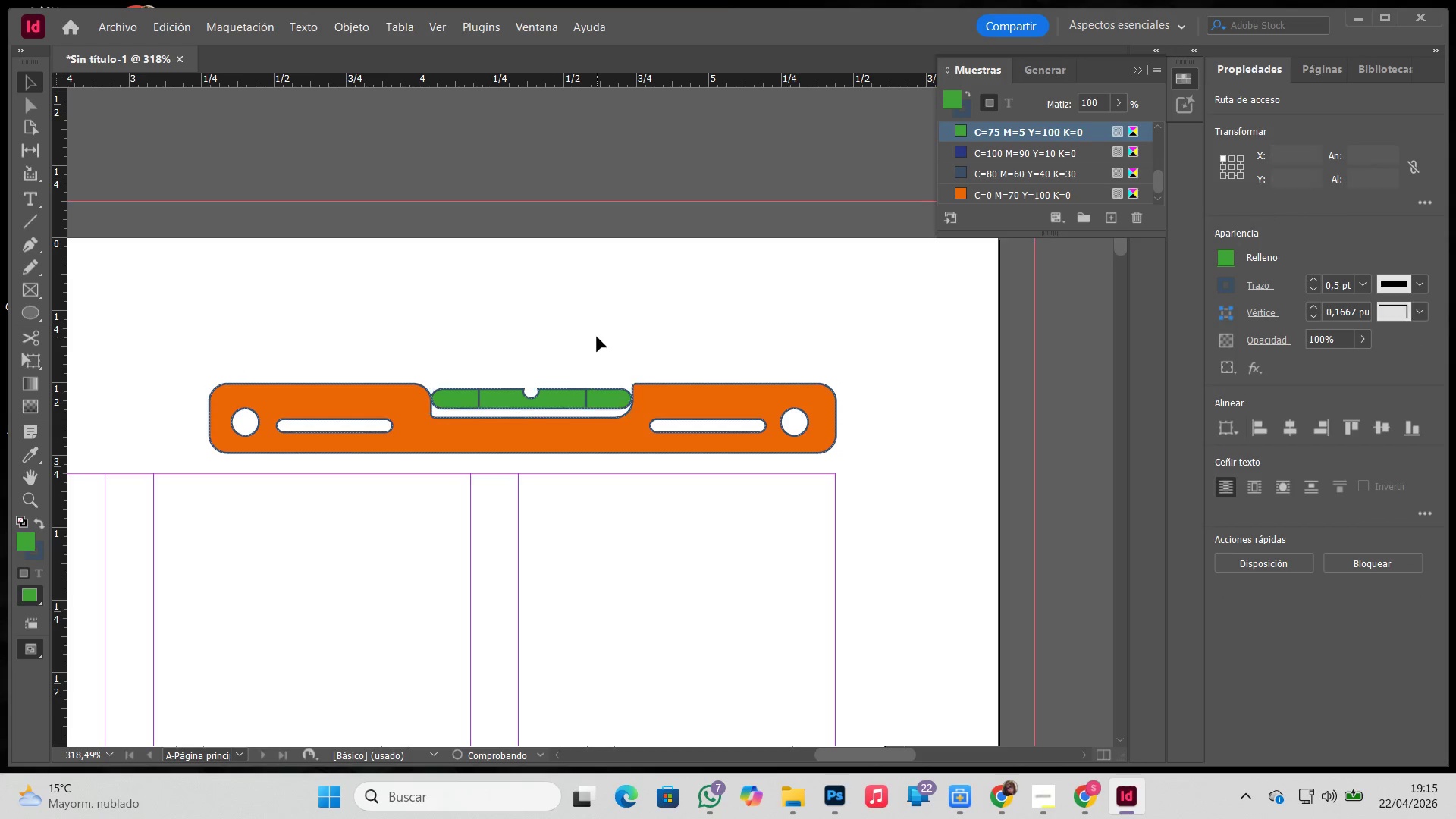 
hold_key(key=ShiftLeft, duration=2.3)
 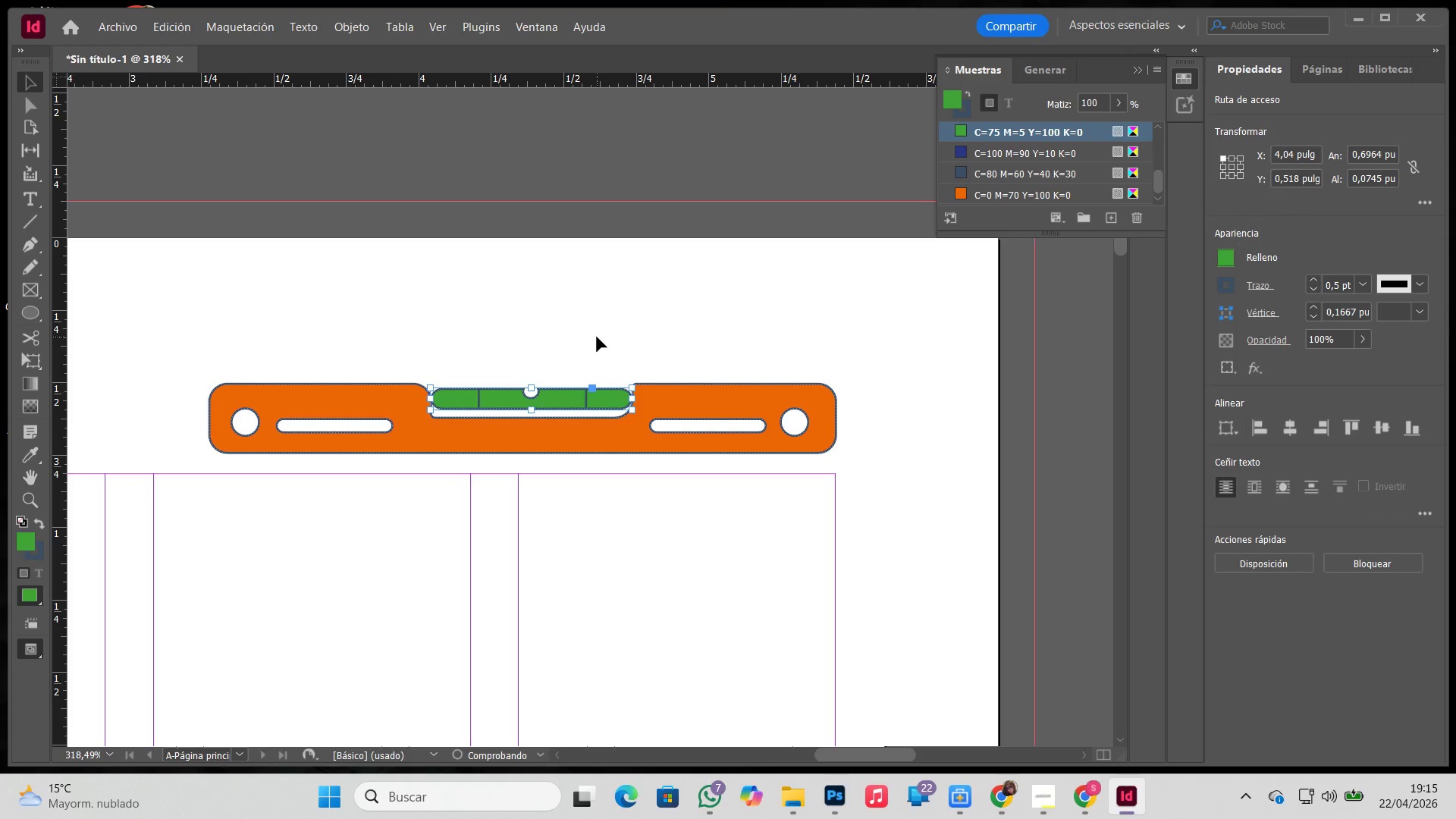 
left_click([597, 337])
 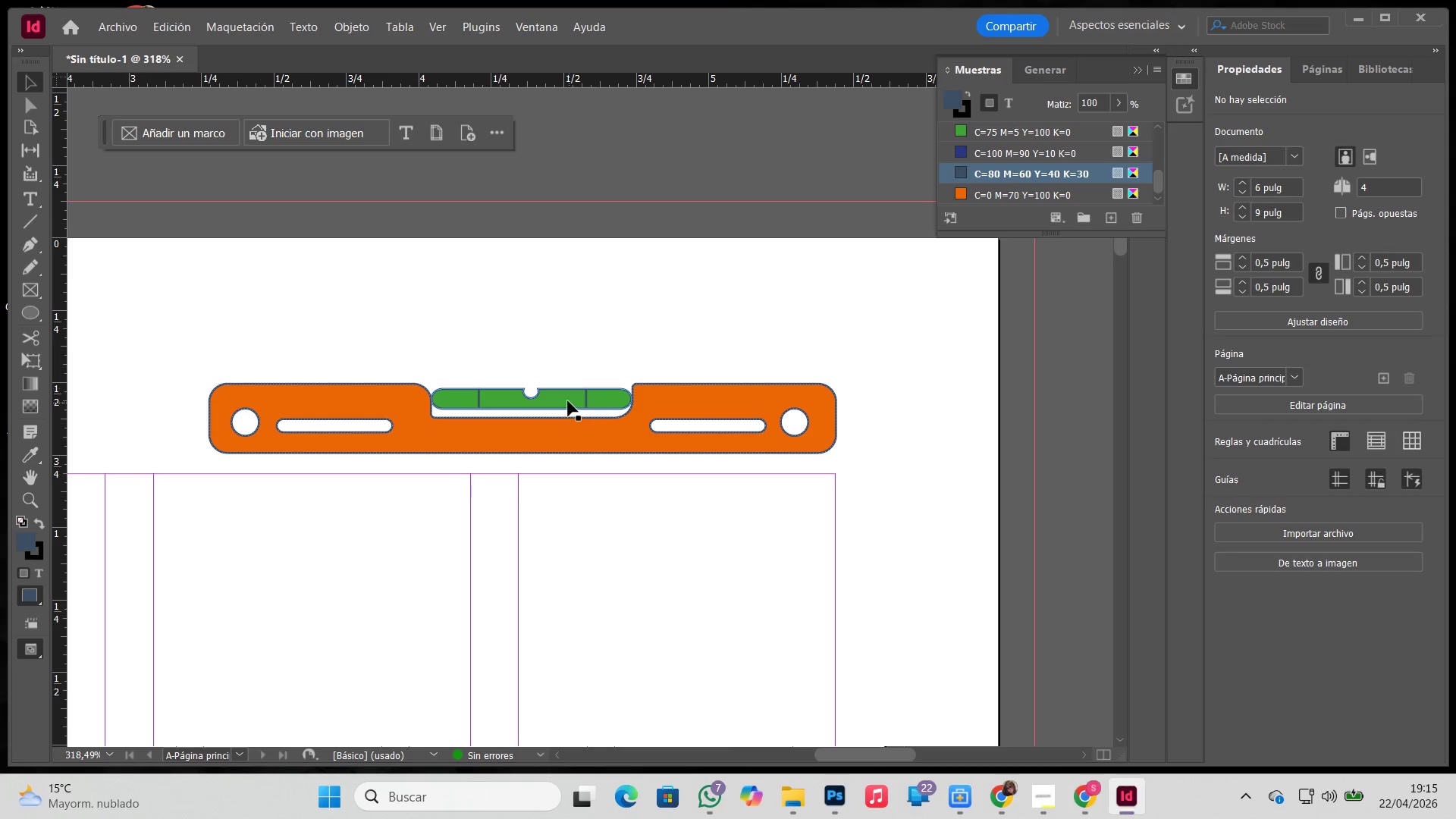 
left_click_drag(start_coordinate=[474, 371], to_coordinate=[603, 412])
 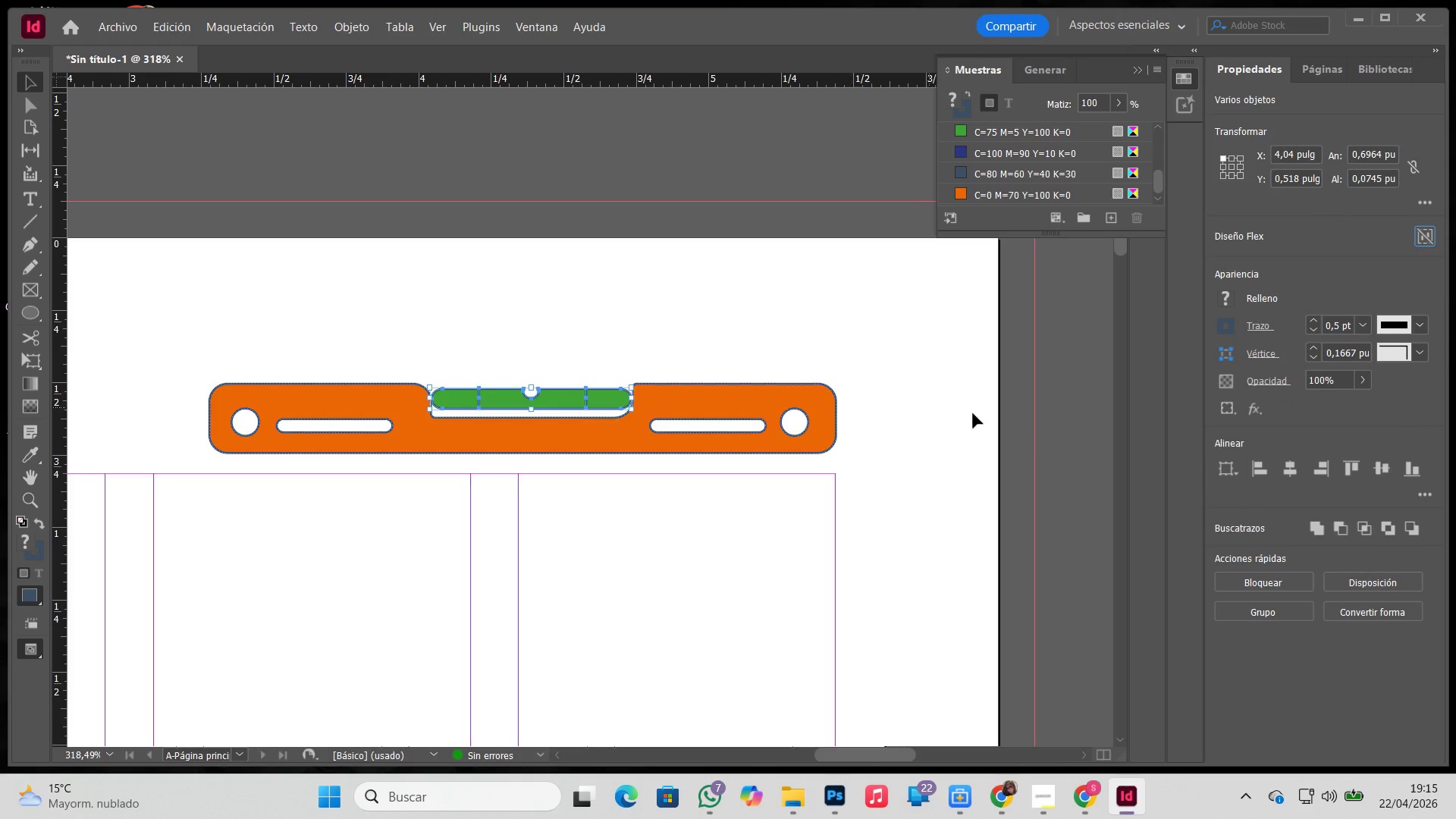 
key(Control+C)
 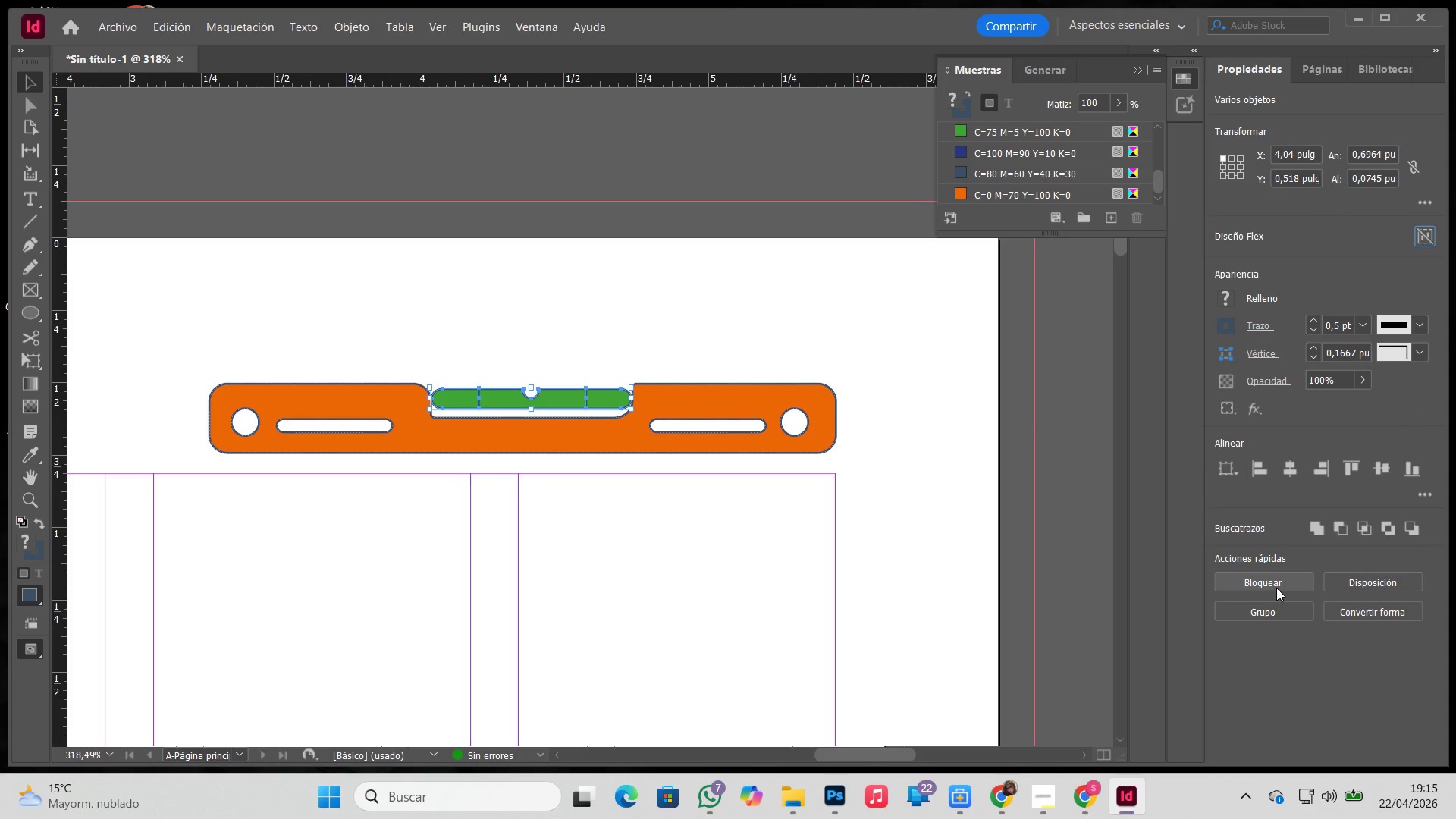 
key(Control+V)
 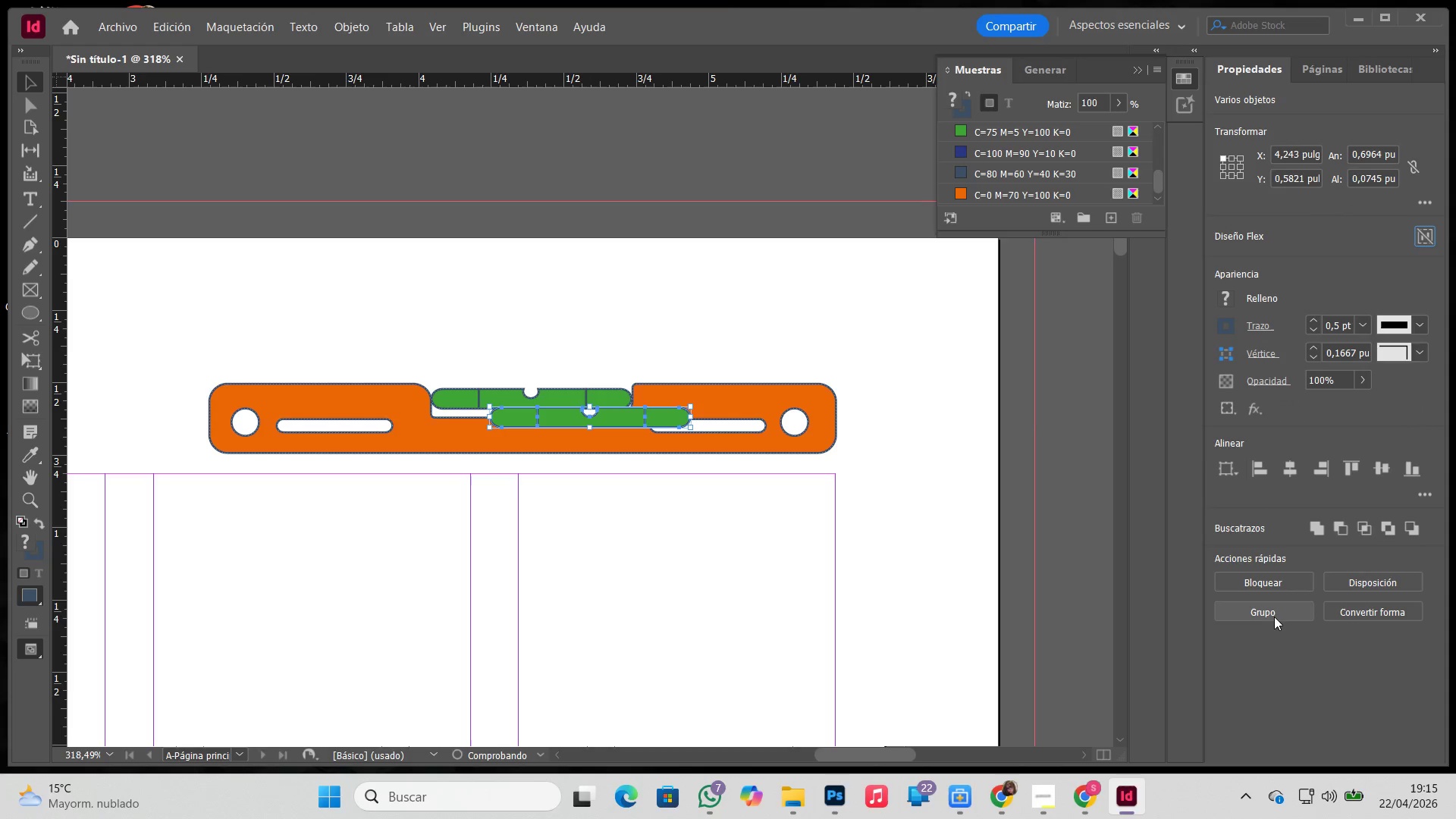 
left_click([1276, 613])
 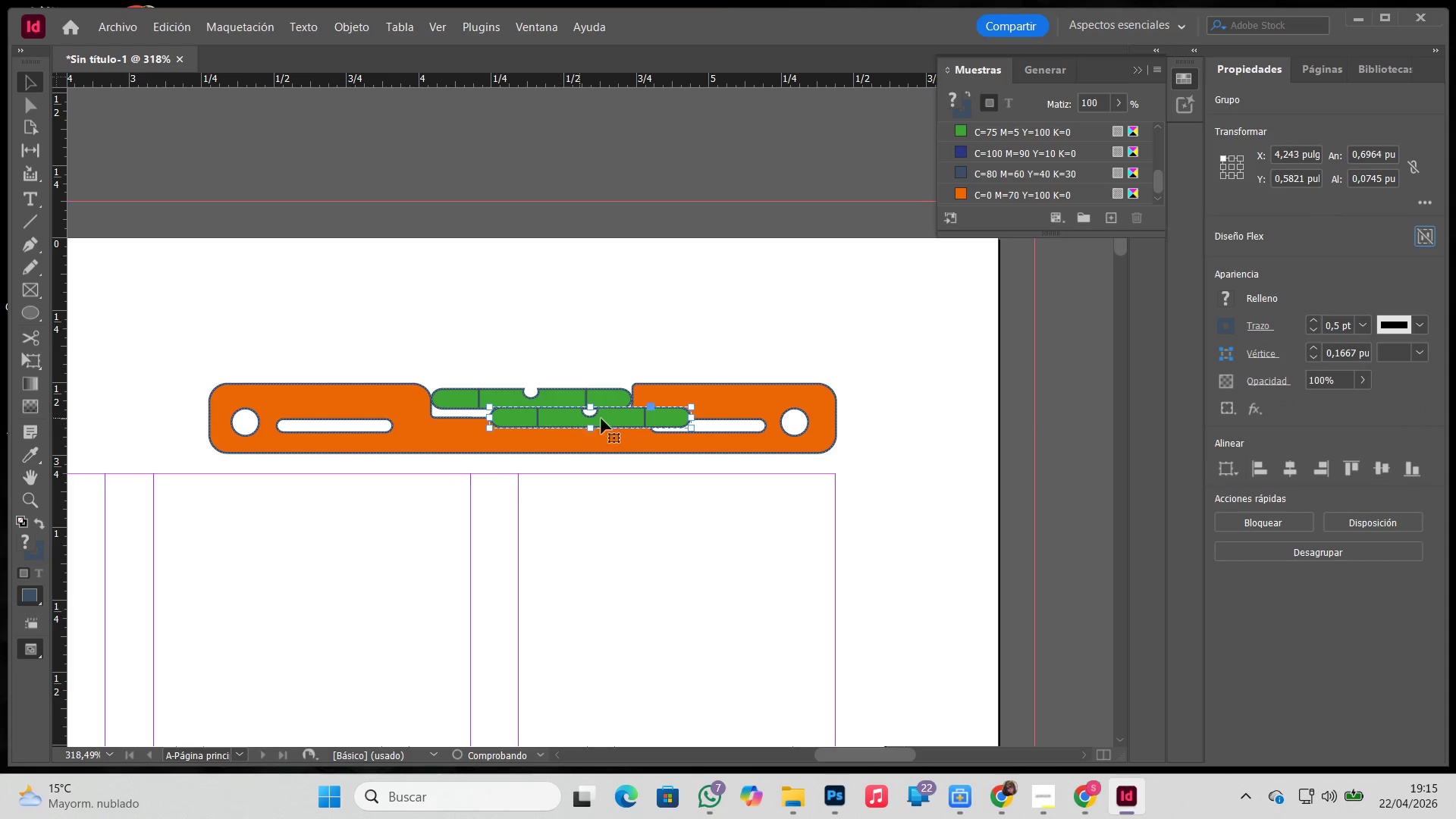 
left_click_drag(start_coordinate=[605, 419], to_coordinate=[339, 464])
 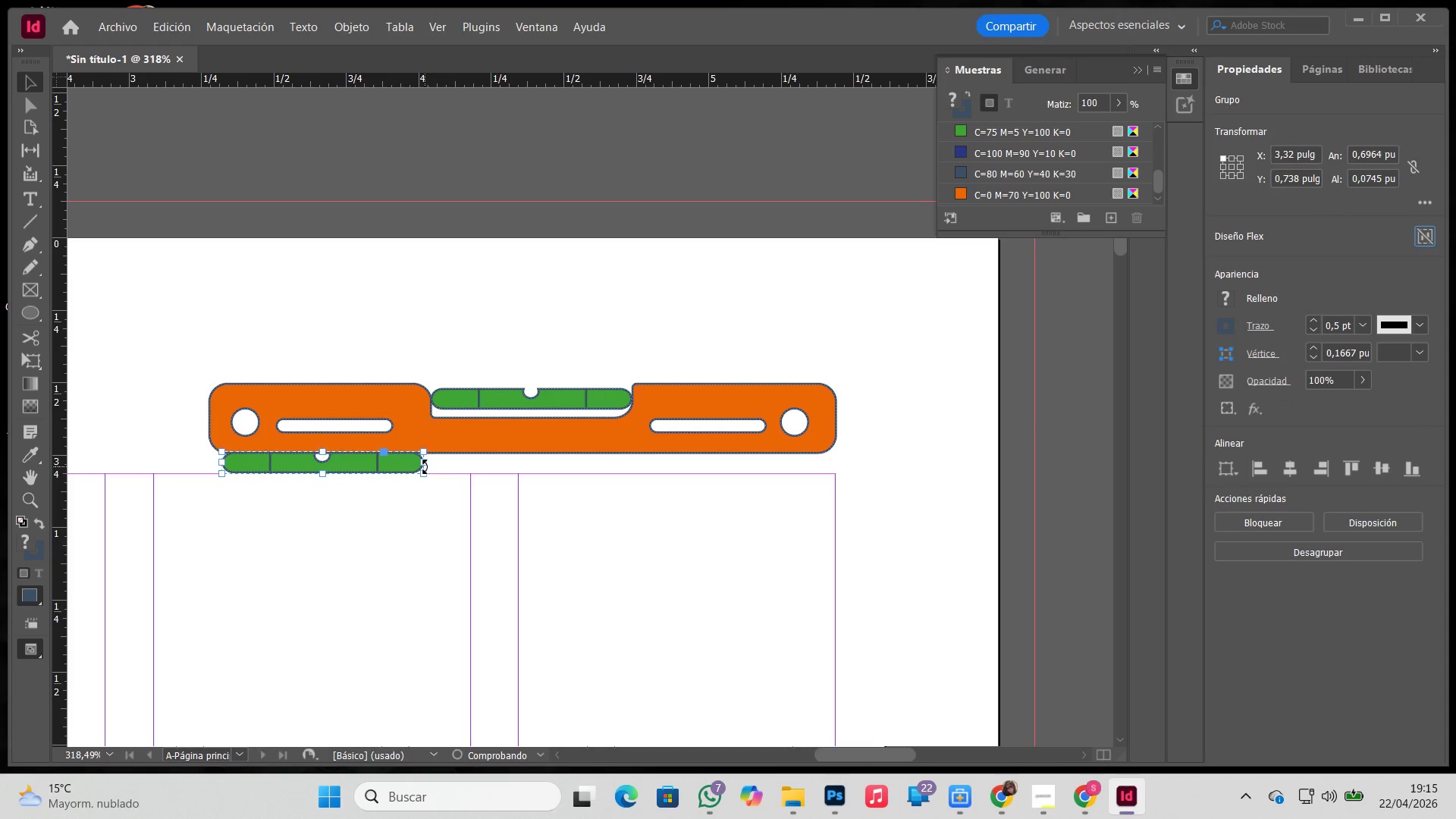 
hold_key(key=ShiftLeft, duration=1.14)
left_click_drag(start_coordinate=[425, 465], to_coordinate=[309, 469])
 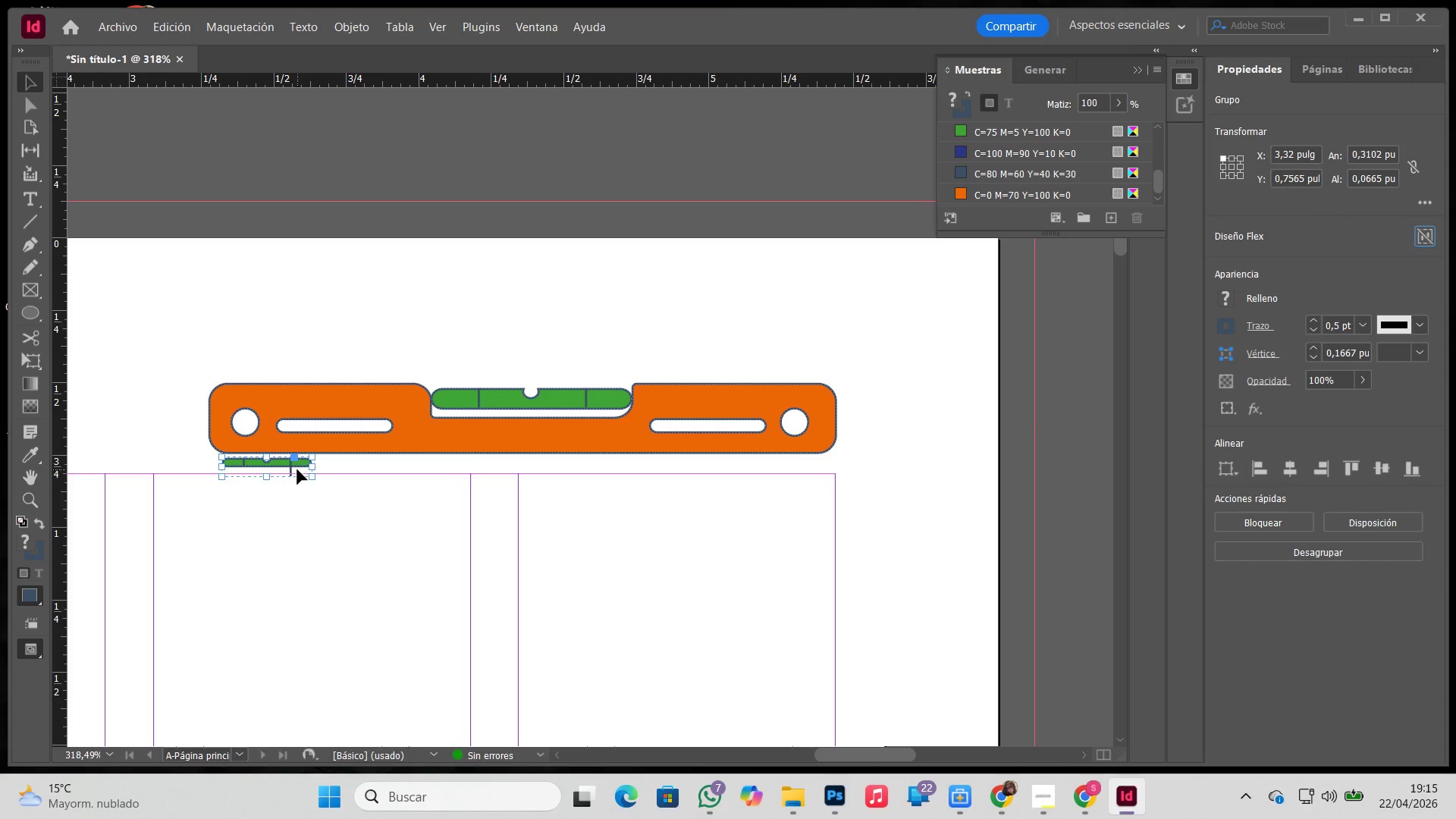 
key(Control+ControlLeft)
 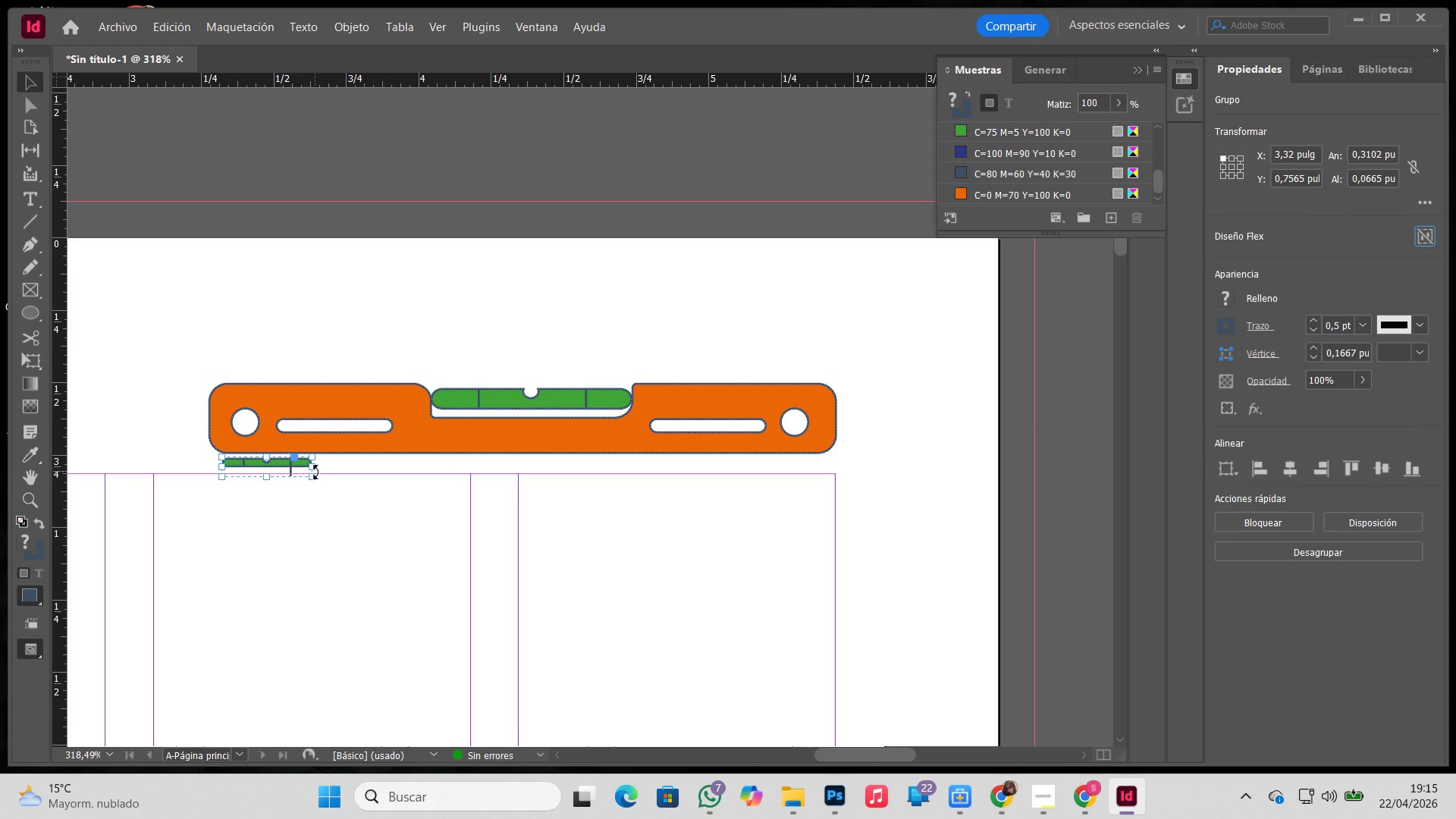 
key(Control+Z)
 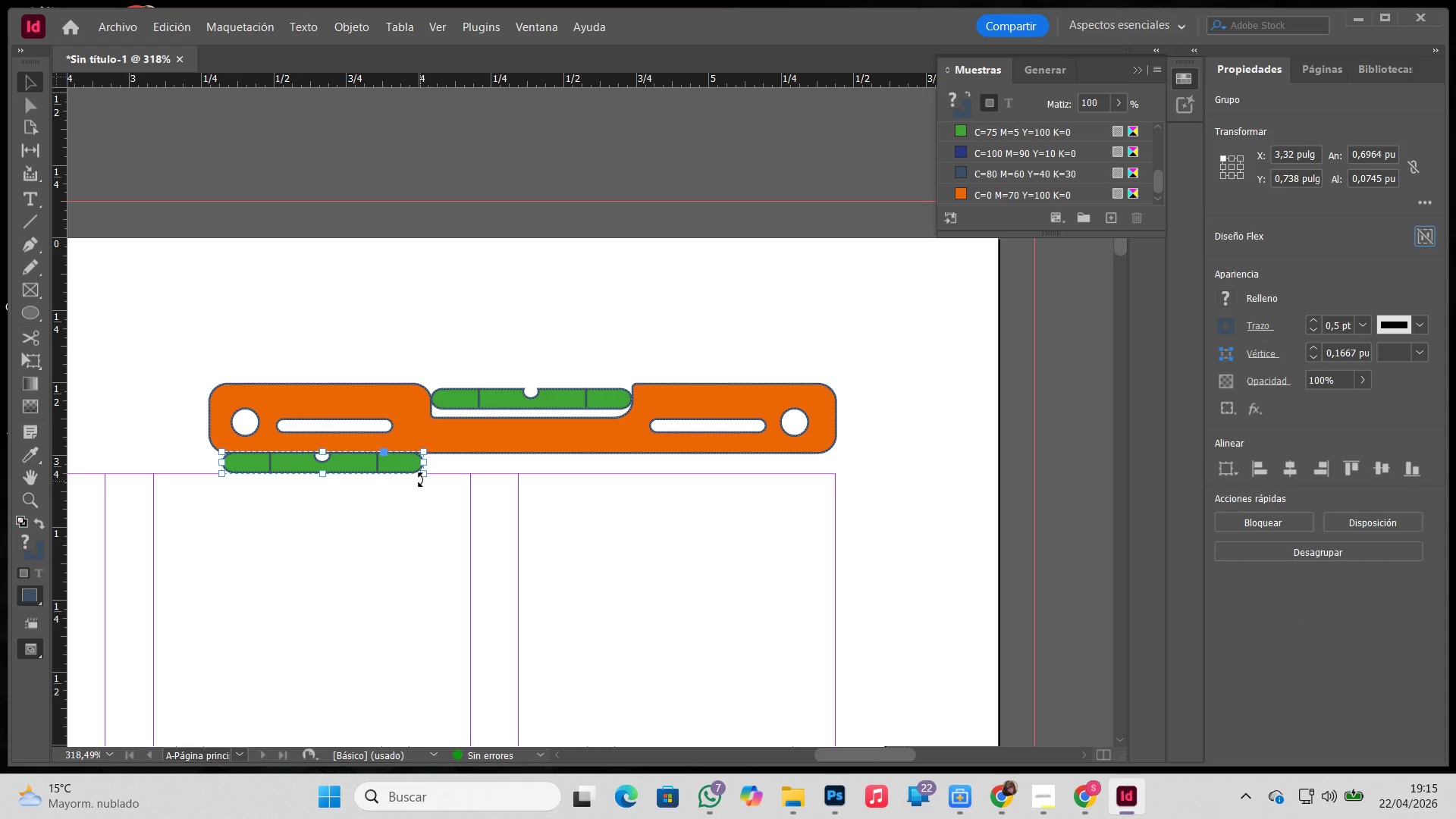 
hold_key(key=ShiftLeft, duration=0.94)
left_click_drag(start_coordinate=[422, 477], to_coordinate=[358, 479])
 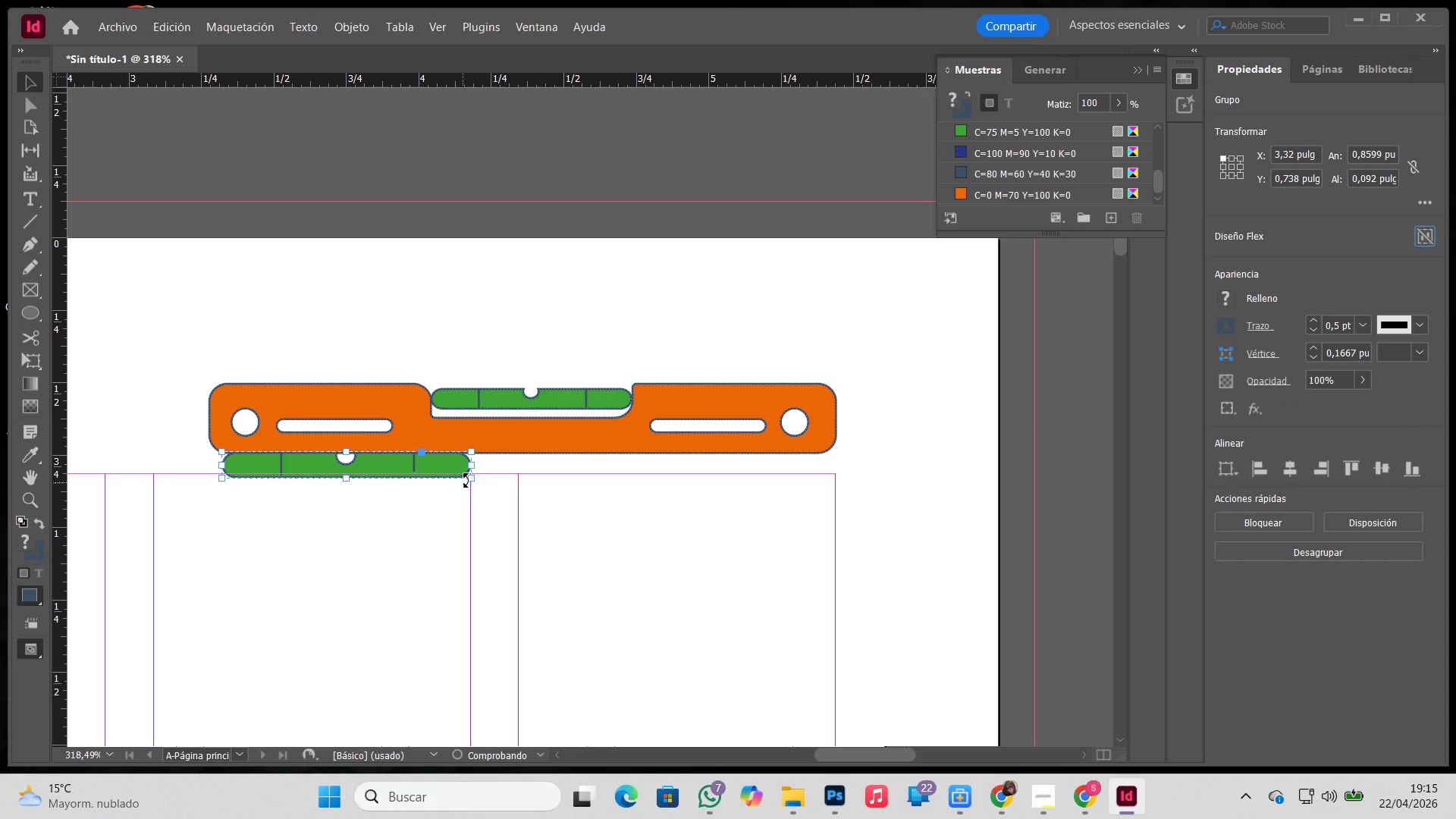 
key(Control+ControlLeft)
 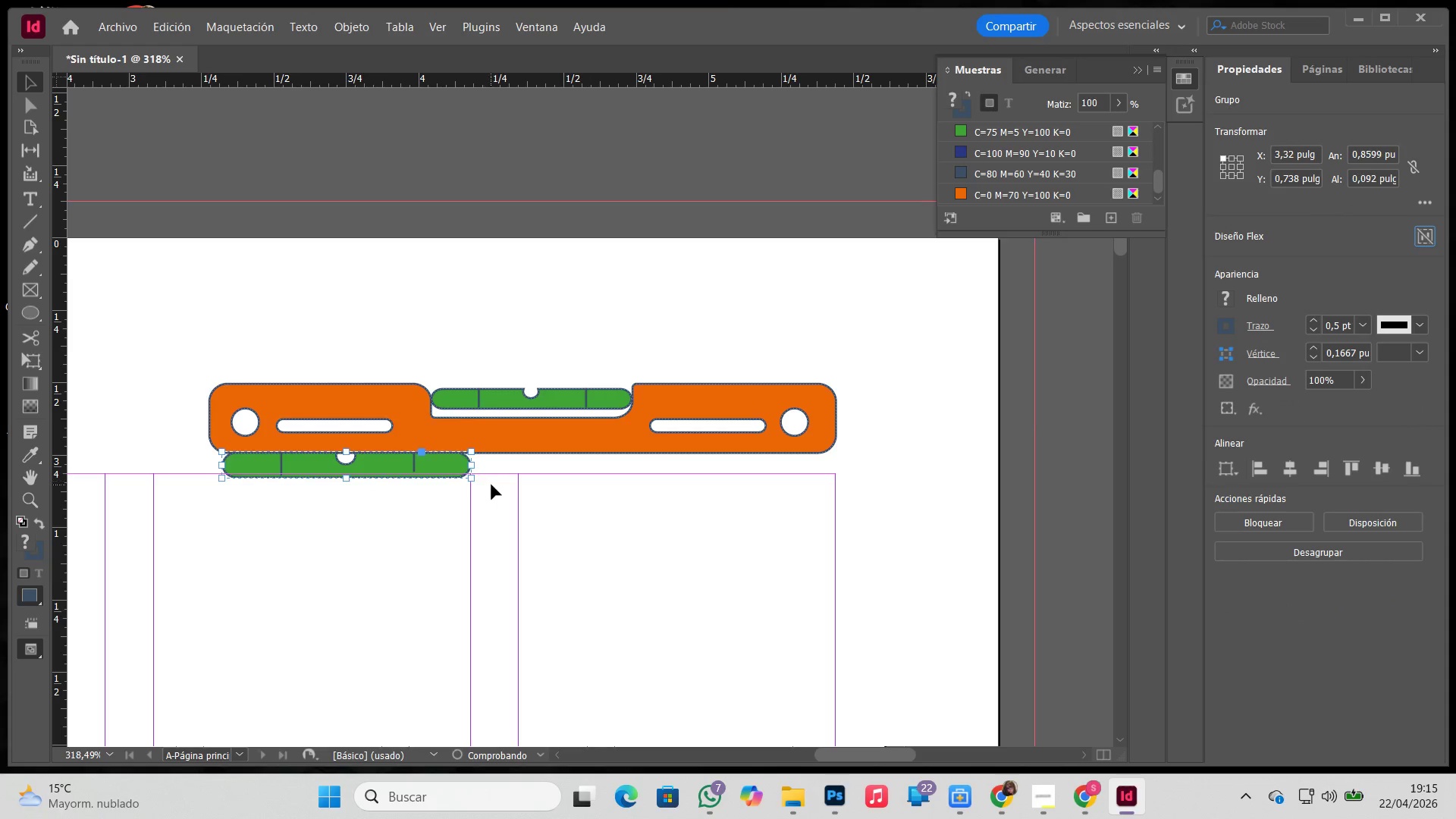 
key(Control+Z)
 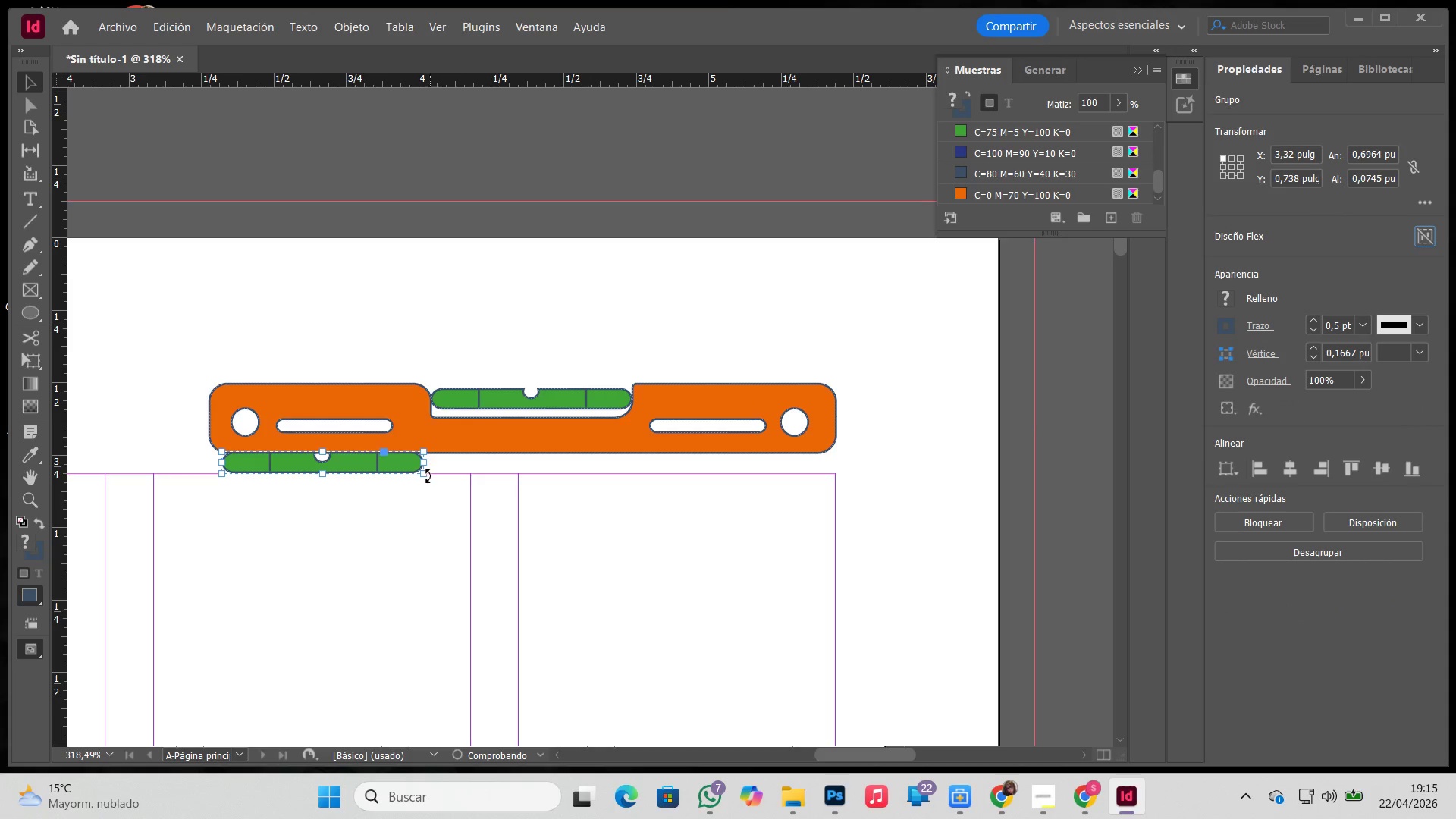 
left_click_drag(start_coordinate=[428, 475], to_coordinate=[421, 474])
 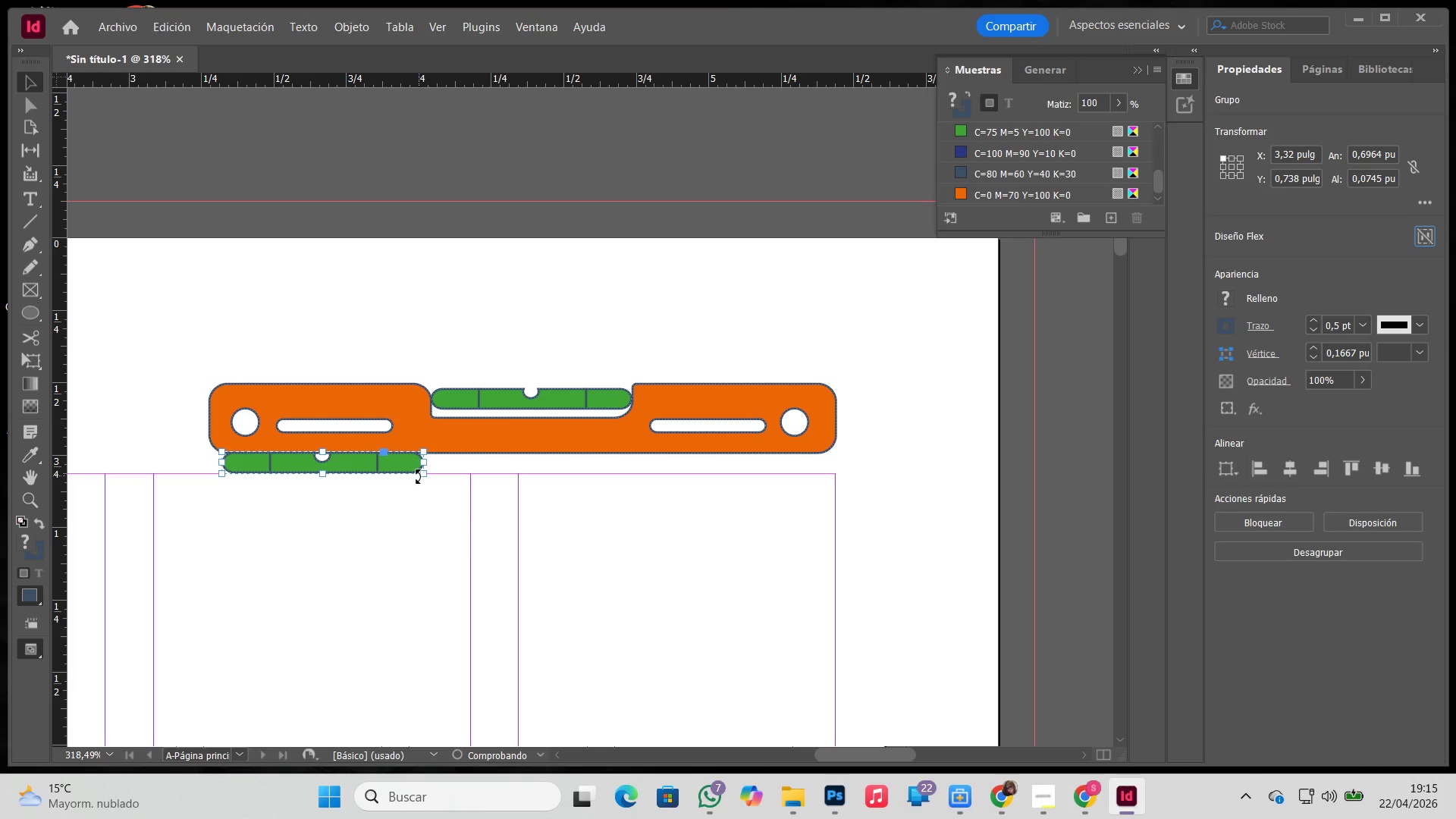 
left_click([419, 476])
 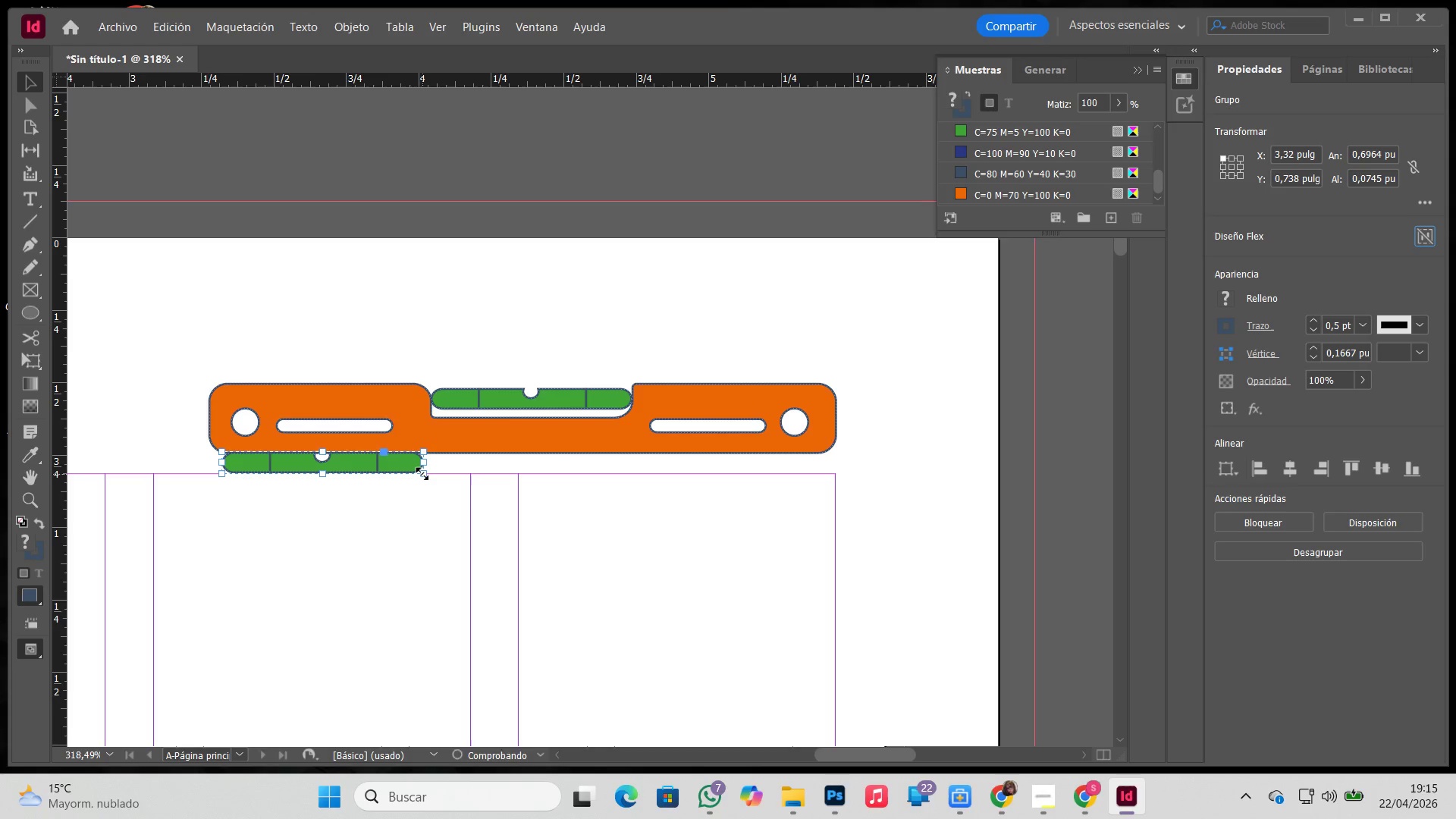 
hold_key(key=ShiftLeft, duration=1.06)
left_click_drag(start_coordinate=[422, 474], to_coordinate=[364, 473])
 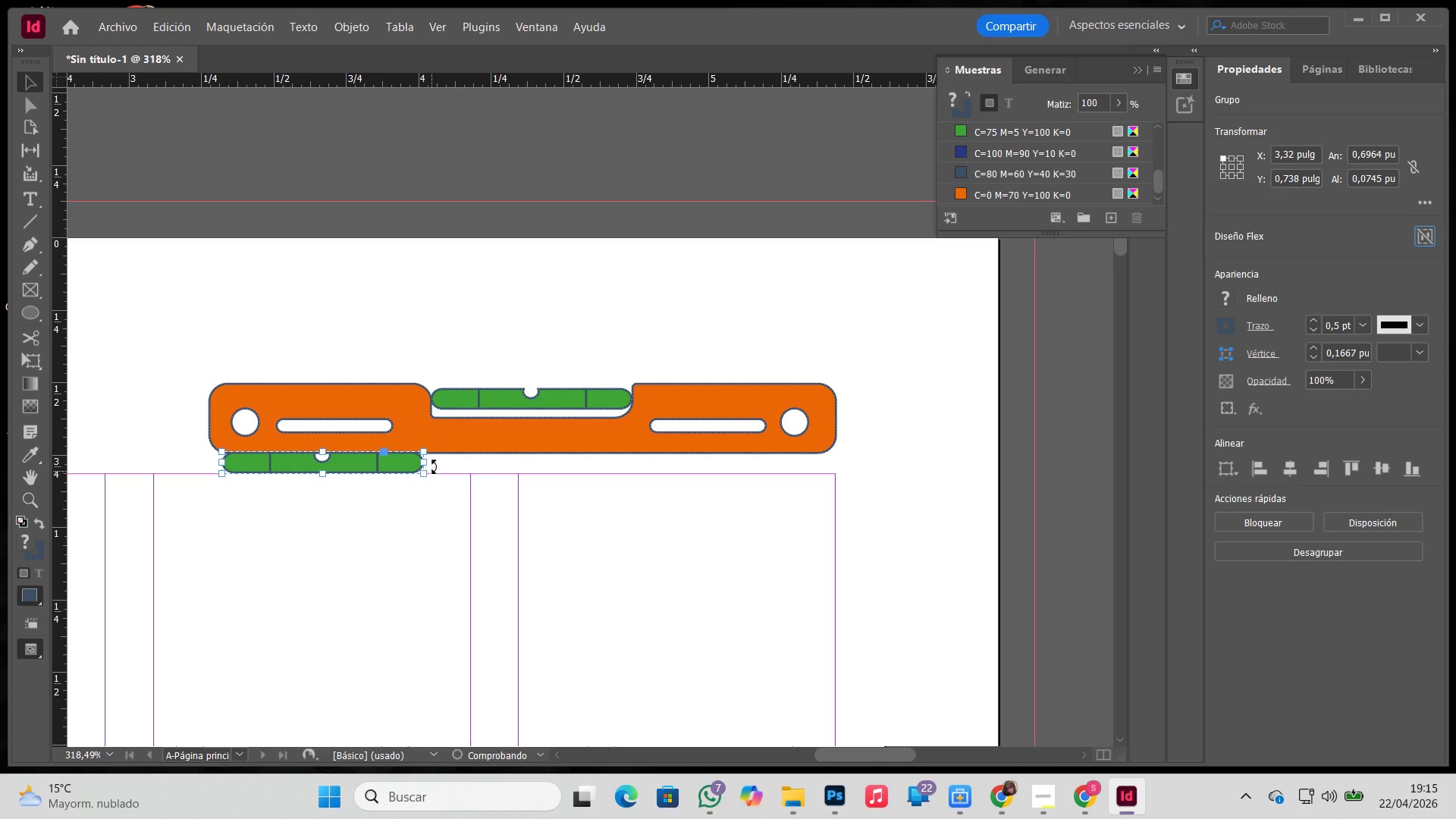 
key(Backspace)
 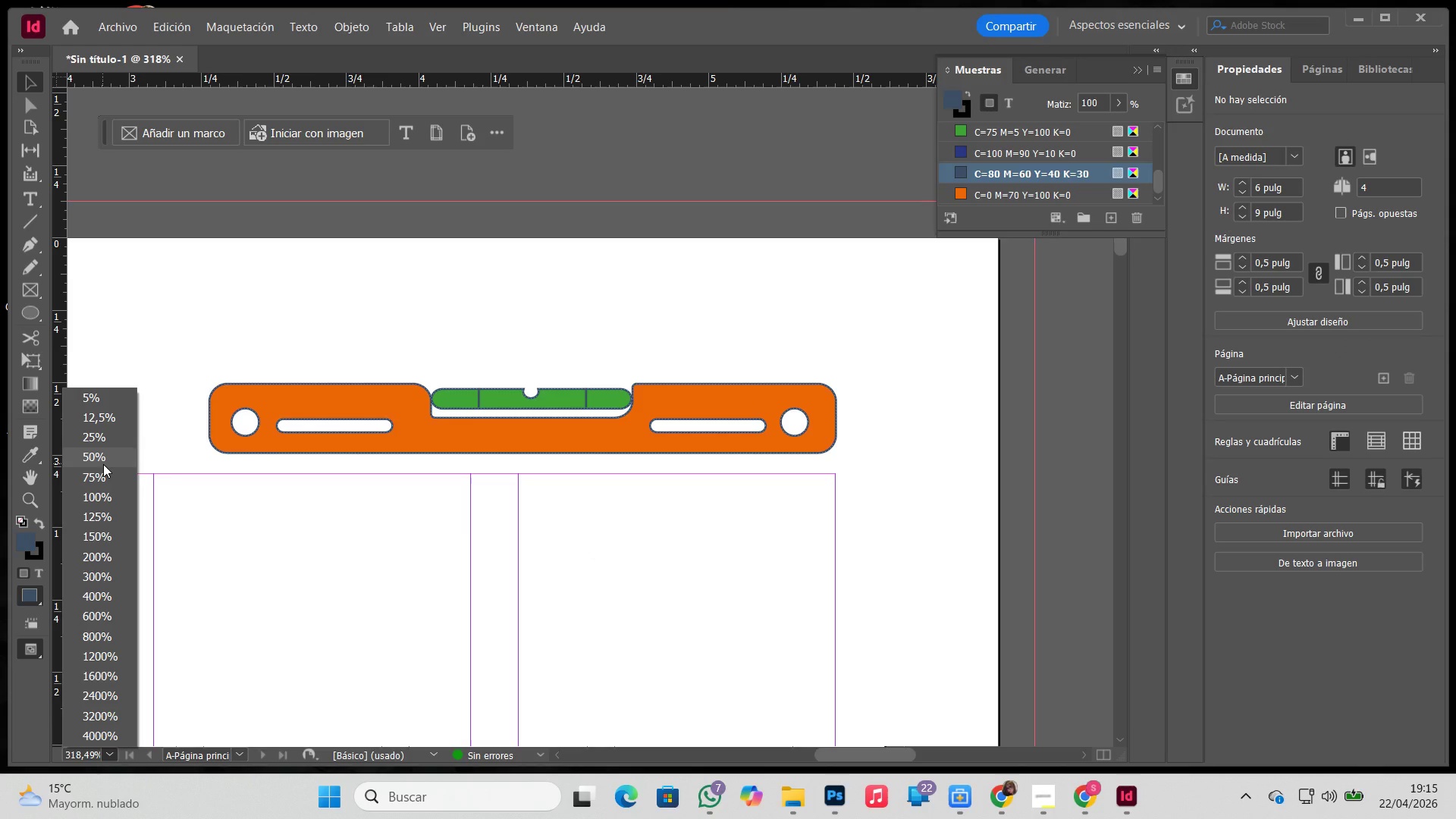 
wait(5.22)
 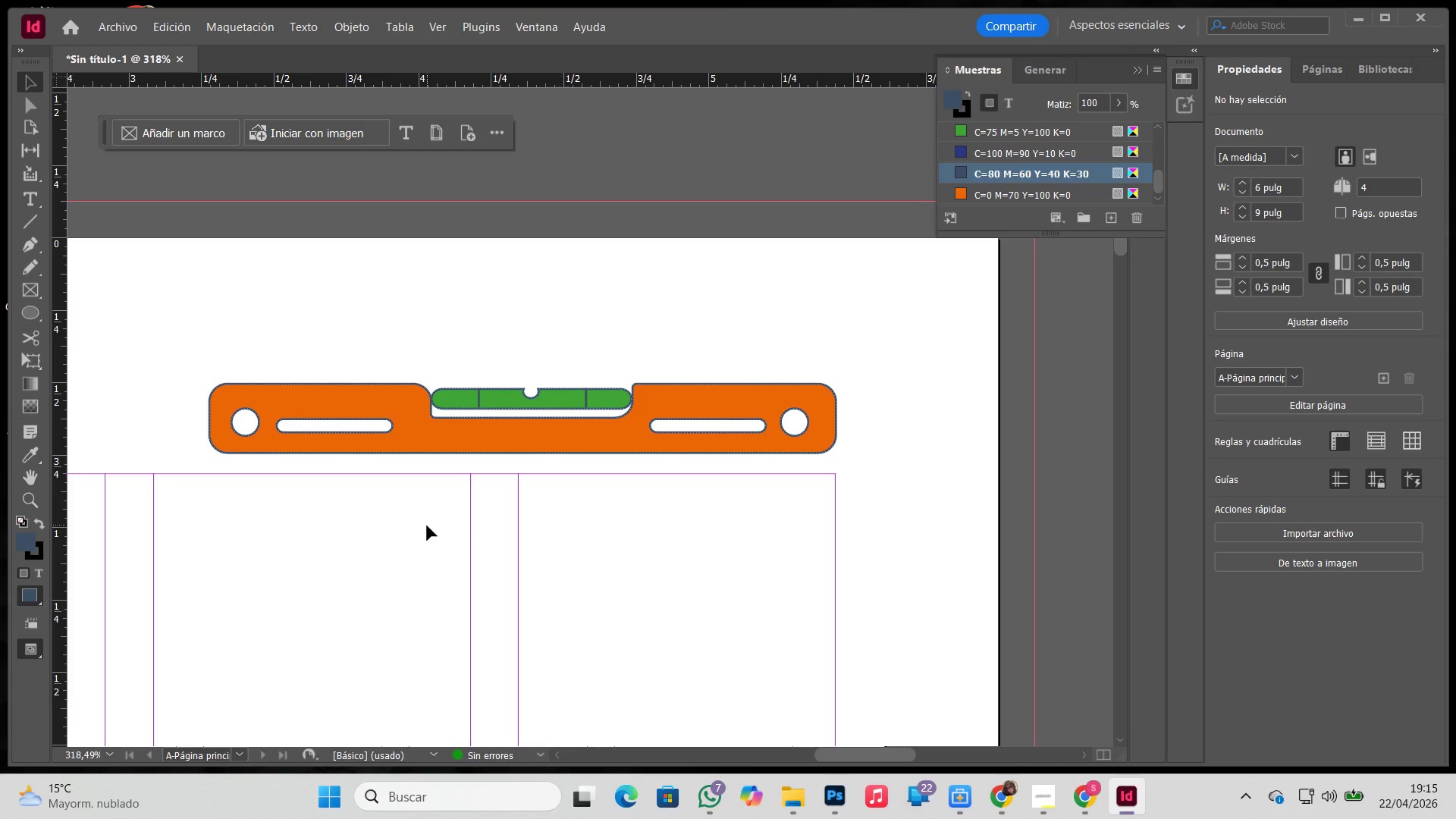 
left_click([103, 497])
 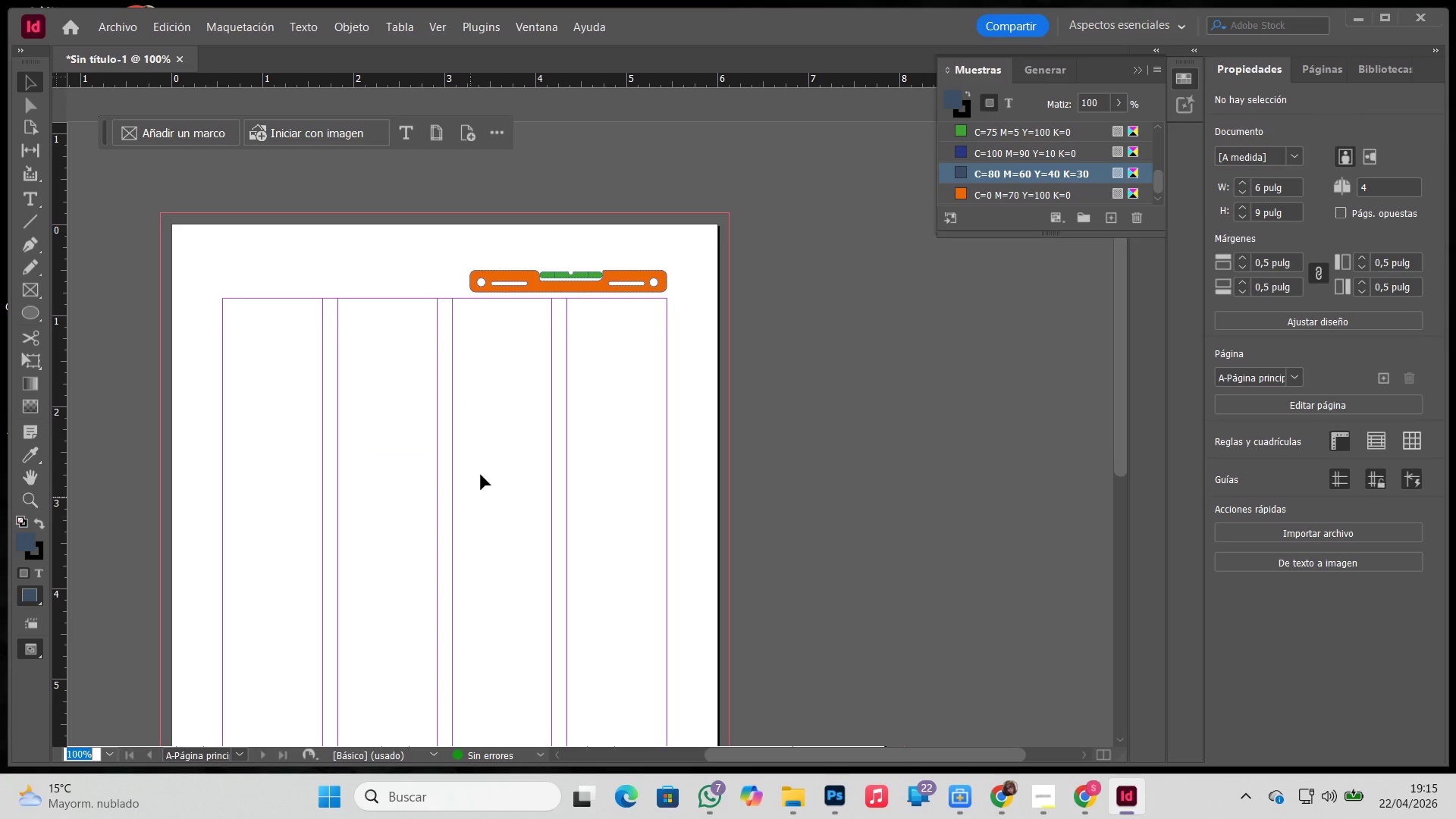 
left_click([492, 437])
 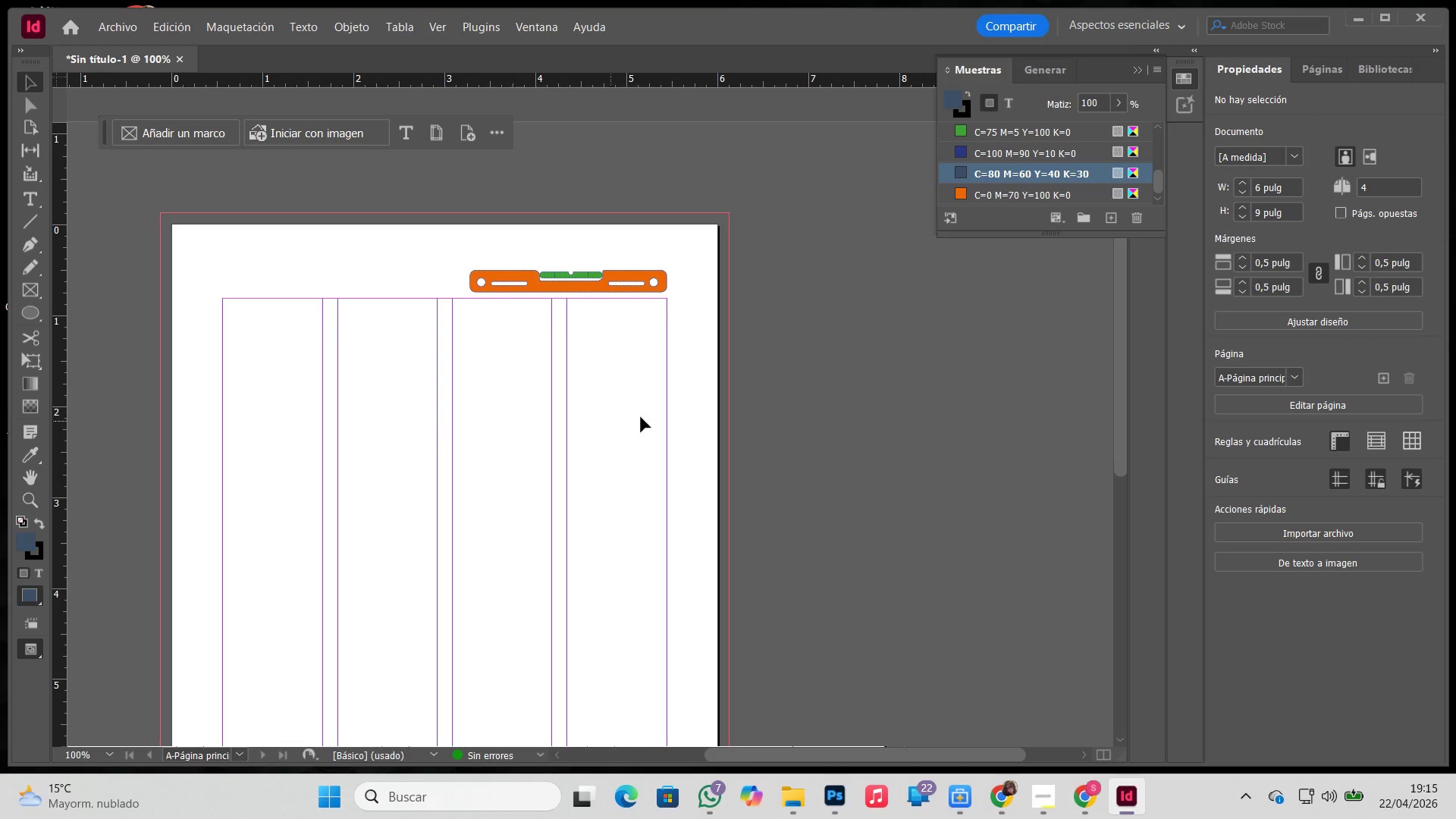 
hold_key(key=Space, duration=1.5)
 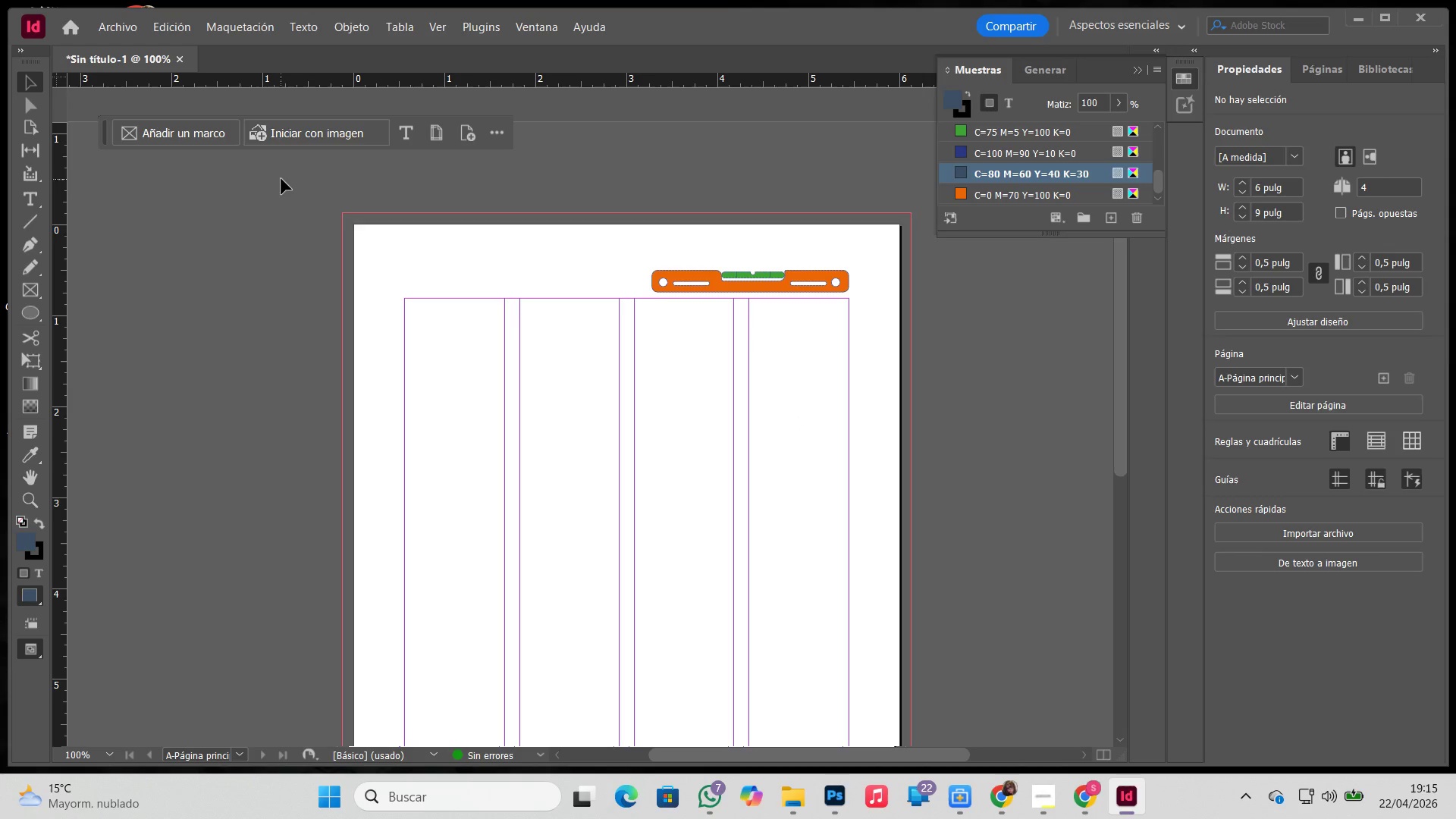 
left_click_drag(start_coordinate=[625, 406], to_coordinate=[807, 421])
 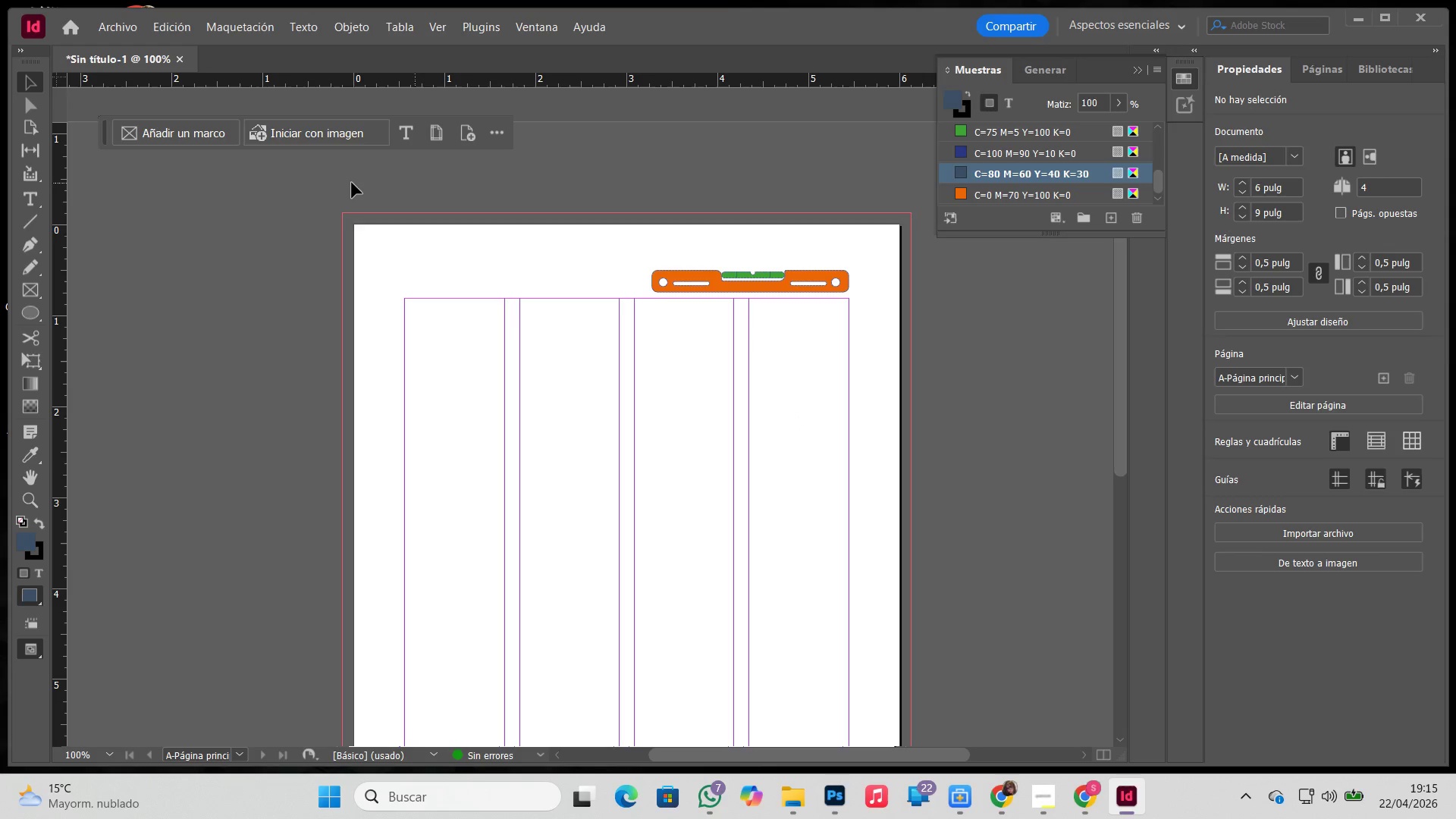 
hold_key(key=Z, duration=0.7)
 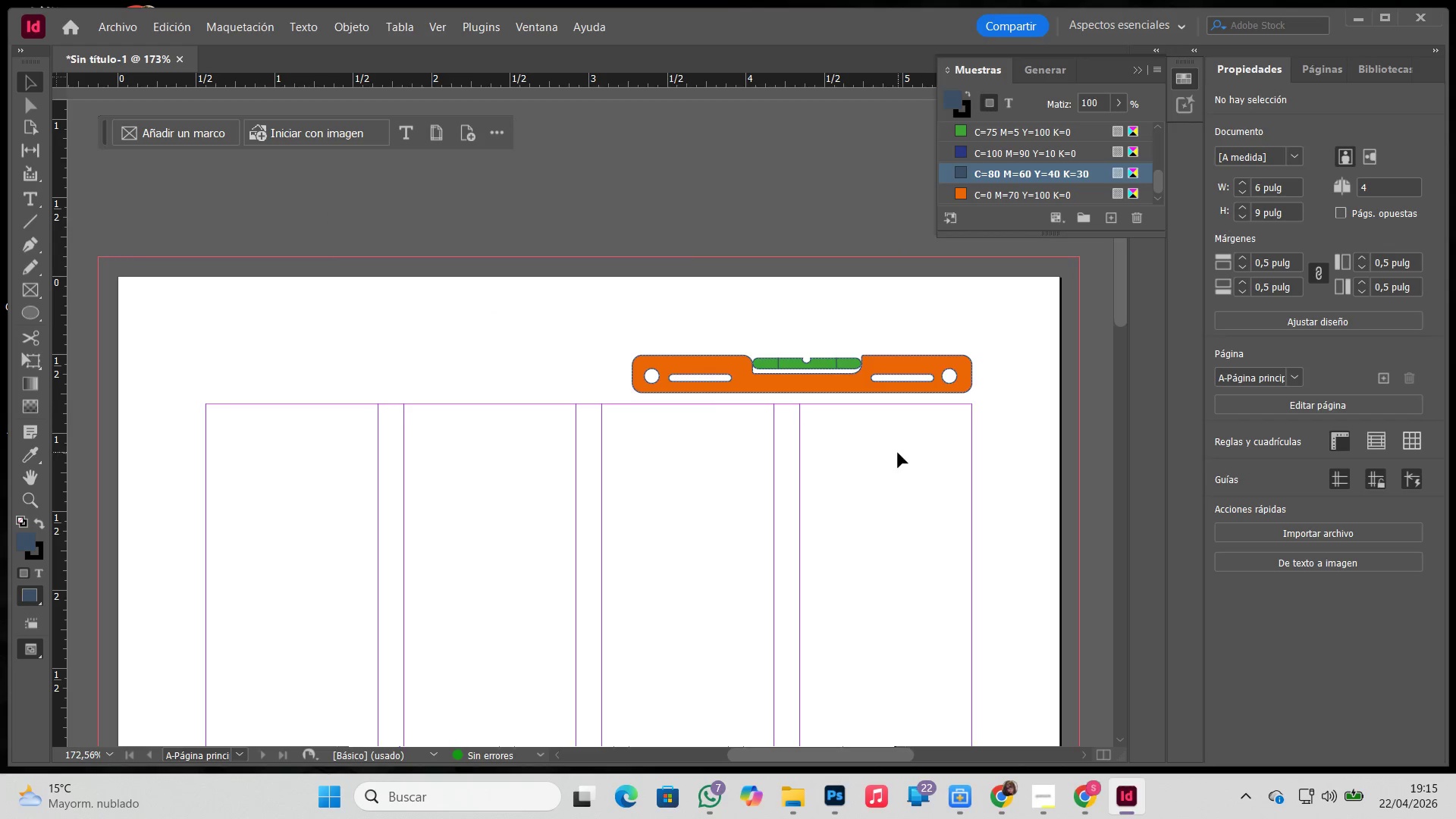 
left_click_drag(start_coordinate=[325, 191], to_coordinate=[930, 421])
 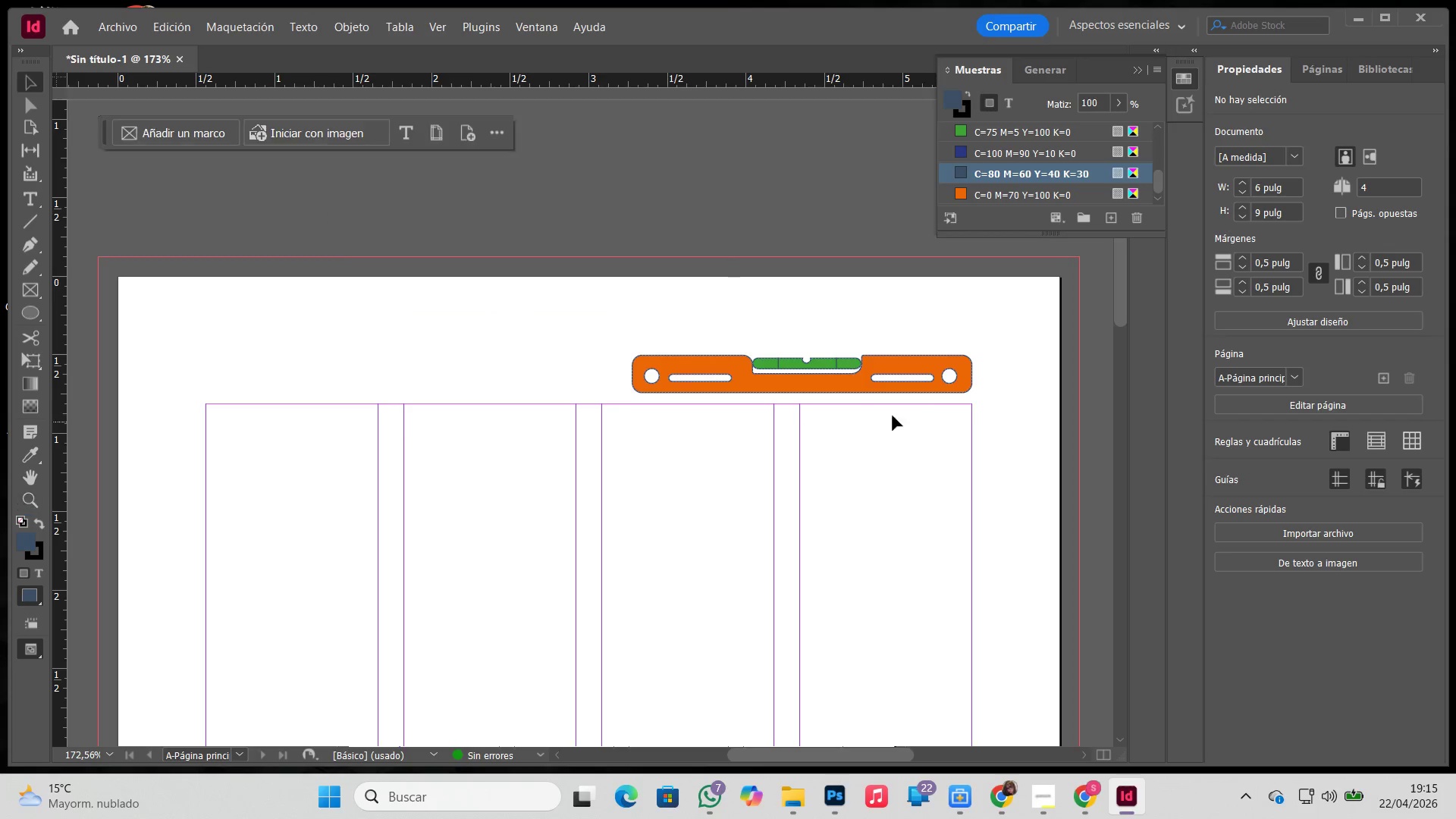 
key(V)
 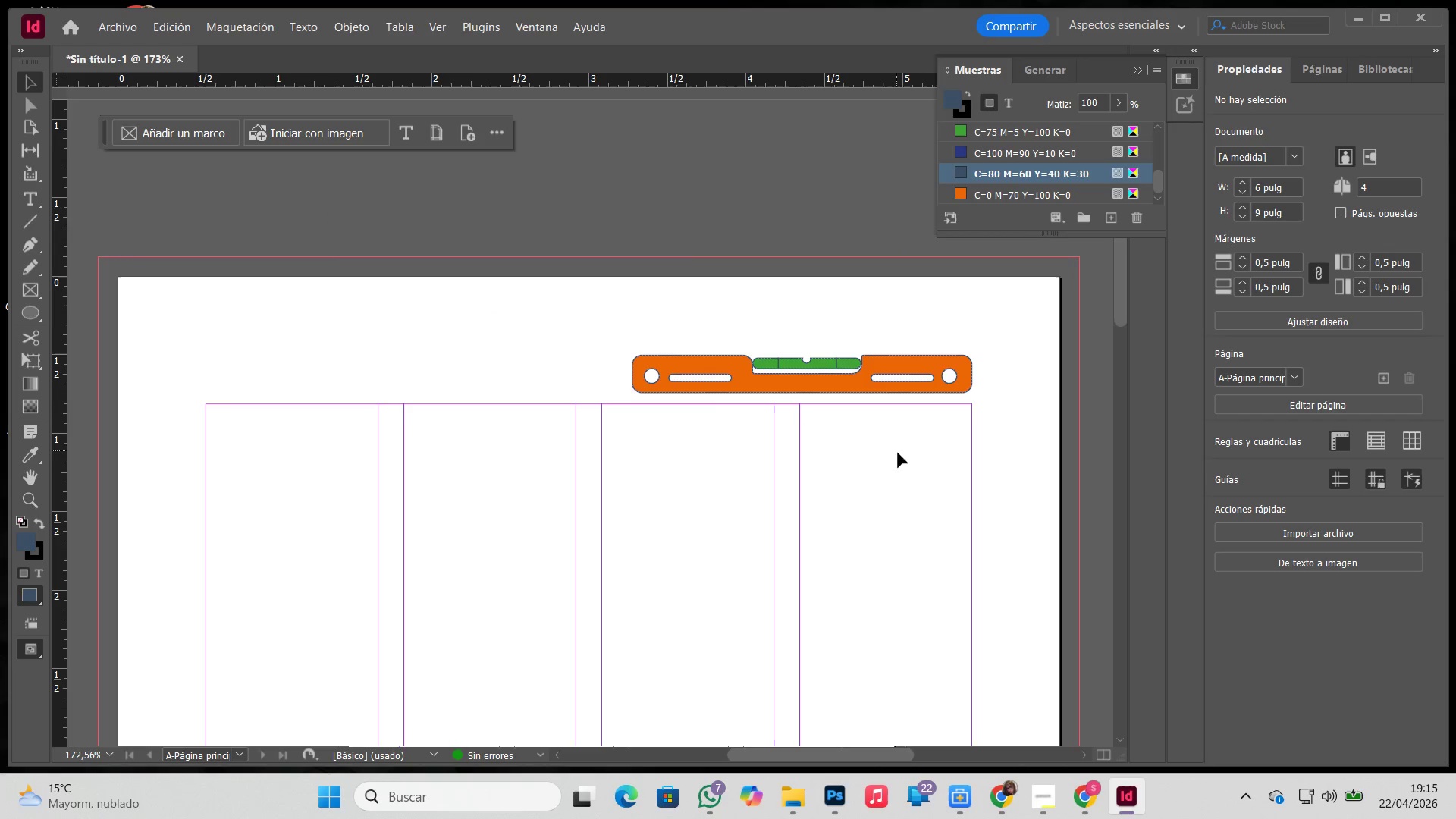 
left_click([898, 453])
 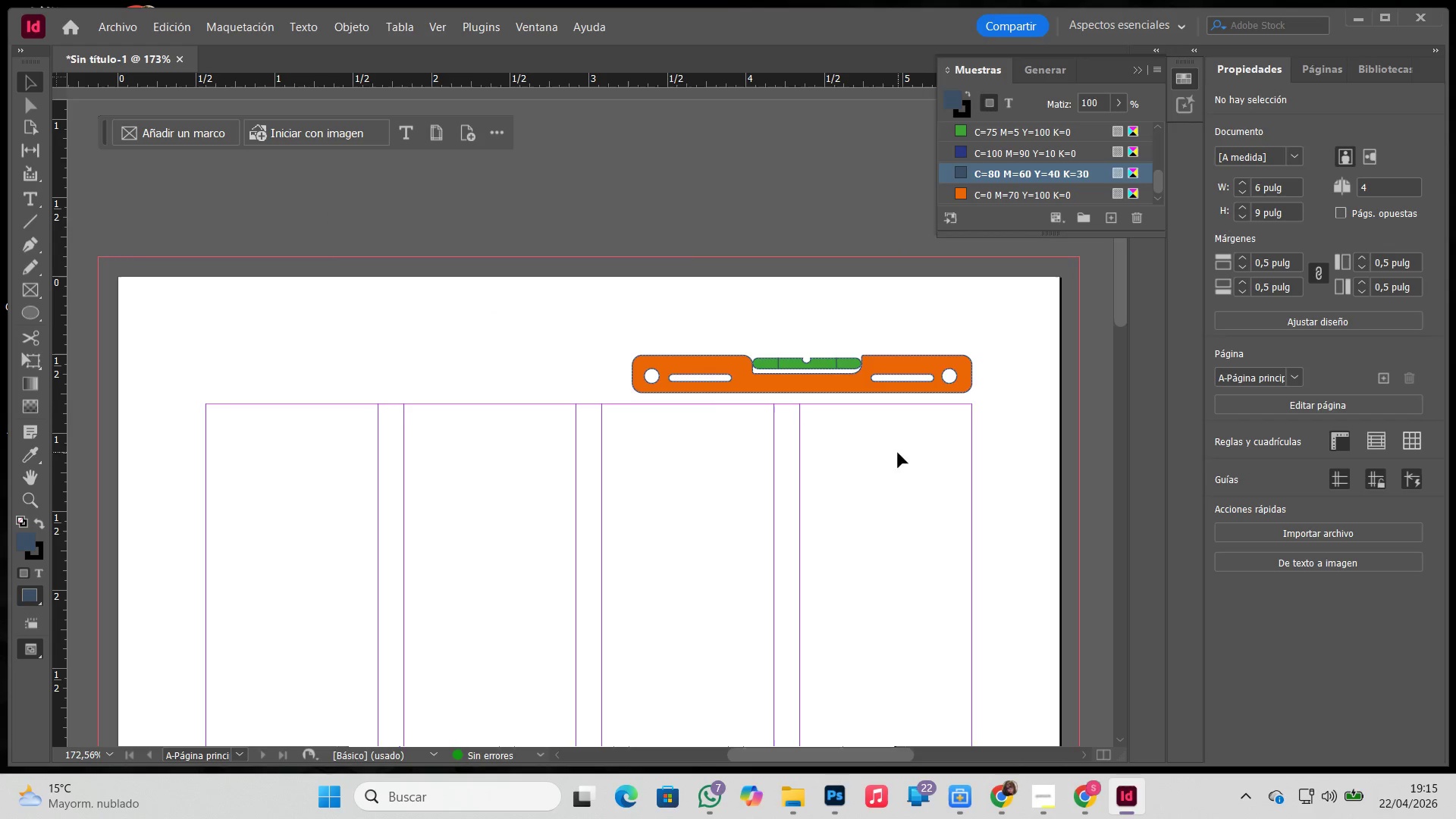 
hold_key(key=Space, duration=0.78)
 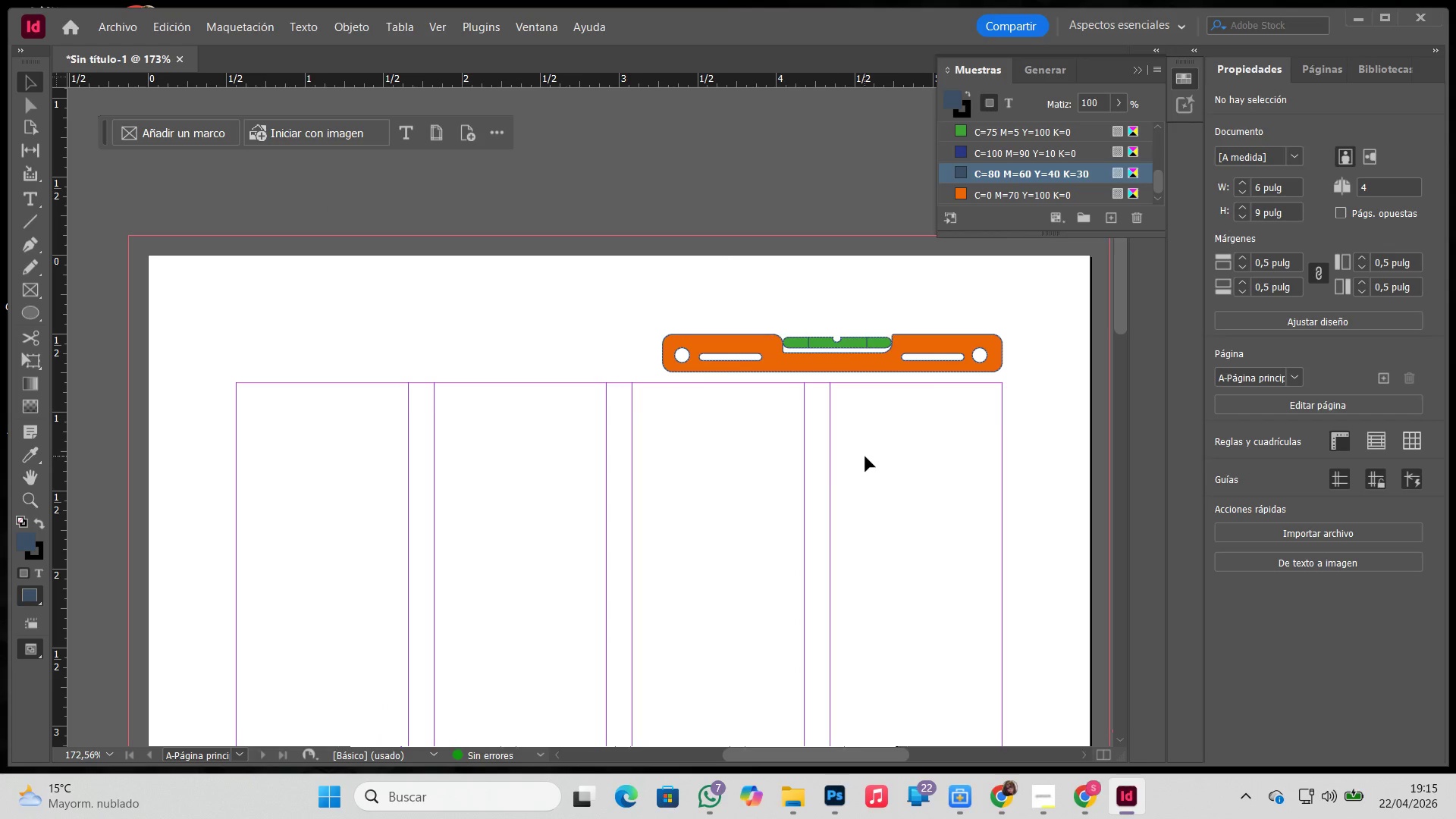 
left_click_drag(start_coordinate=[840, 485], to_coordinate=[871, 464])
 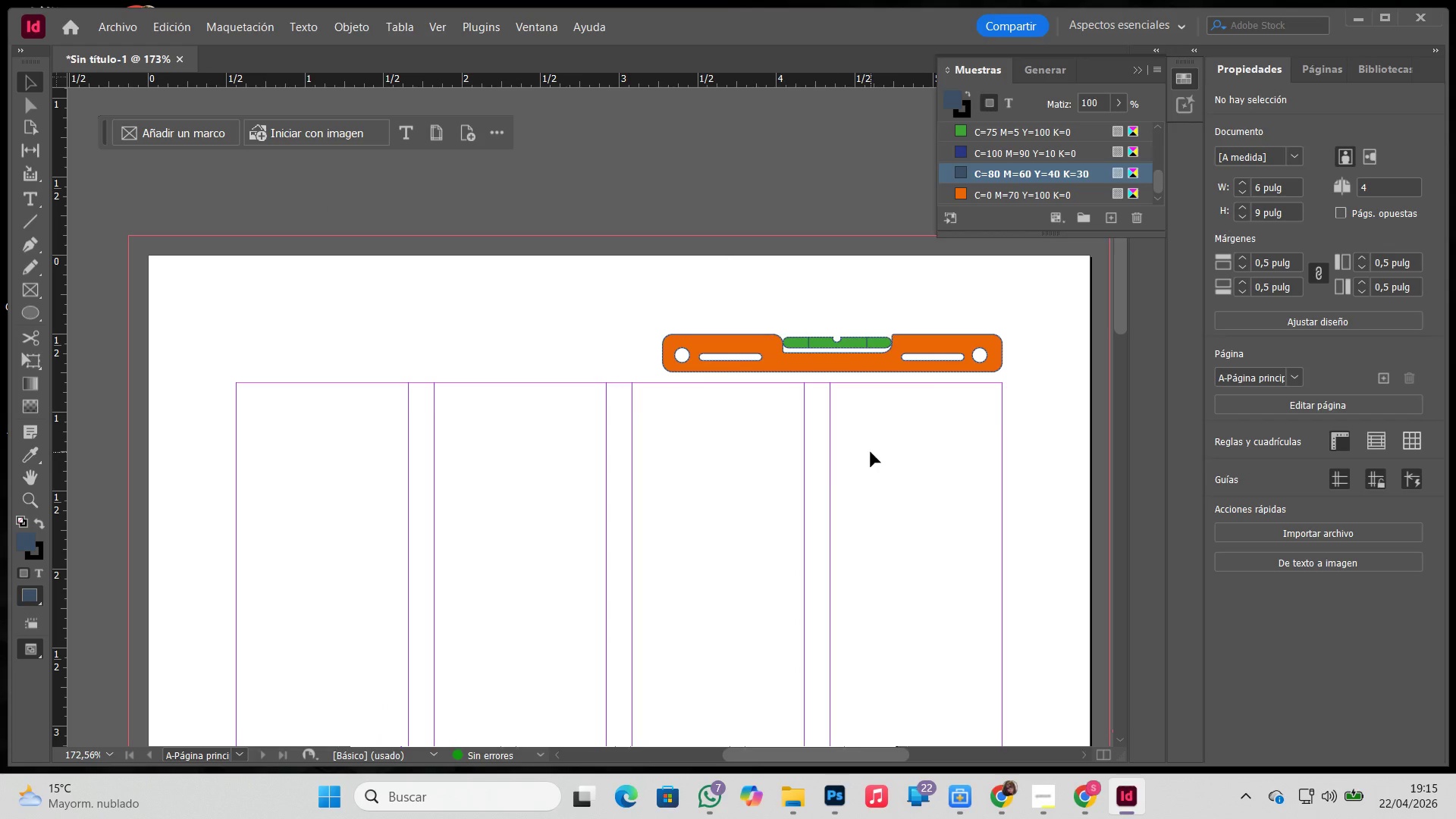 
key(ArrowLeft)
 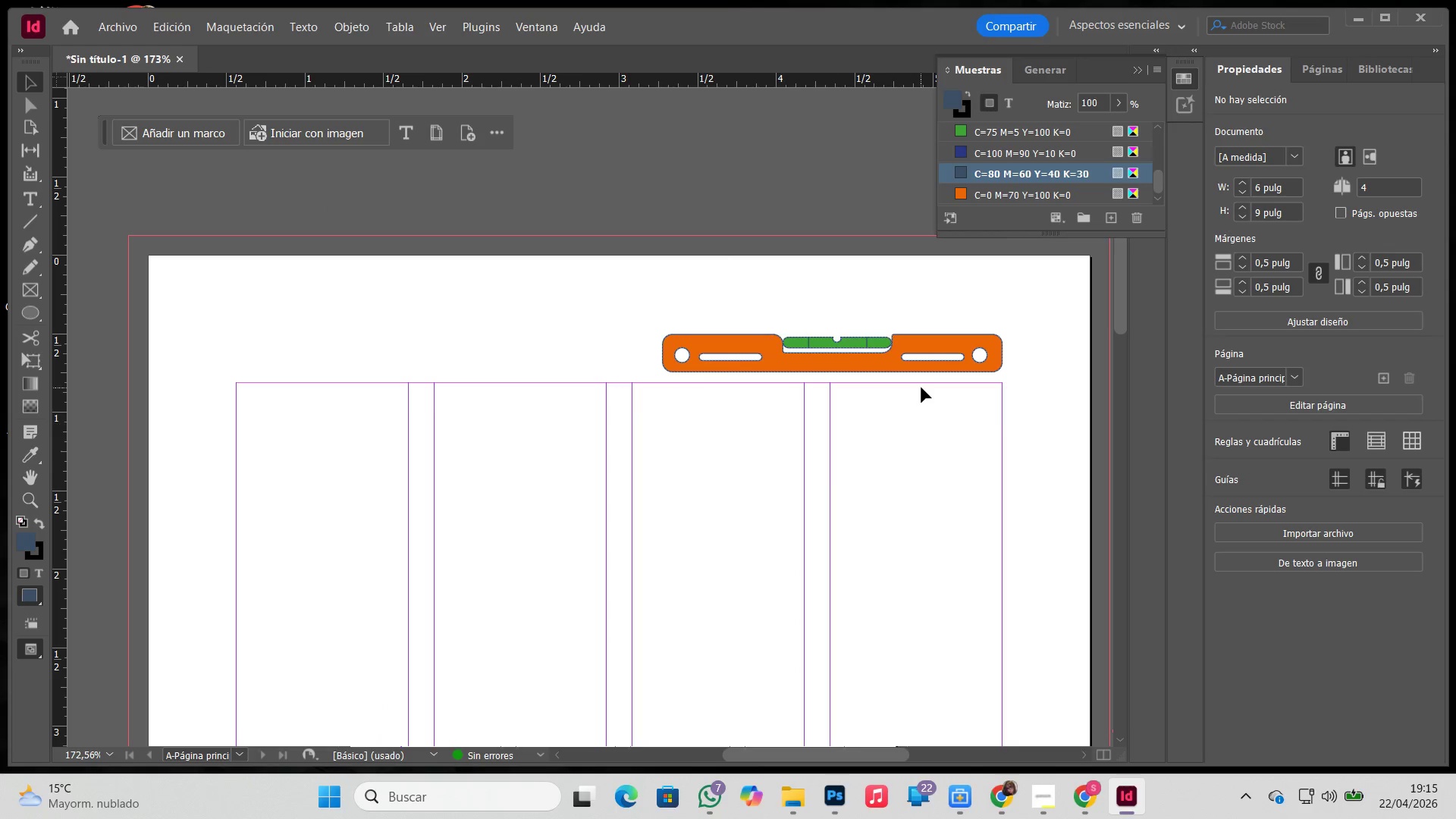 
key(ArrowLeft)
 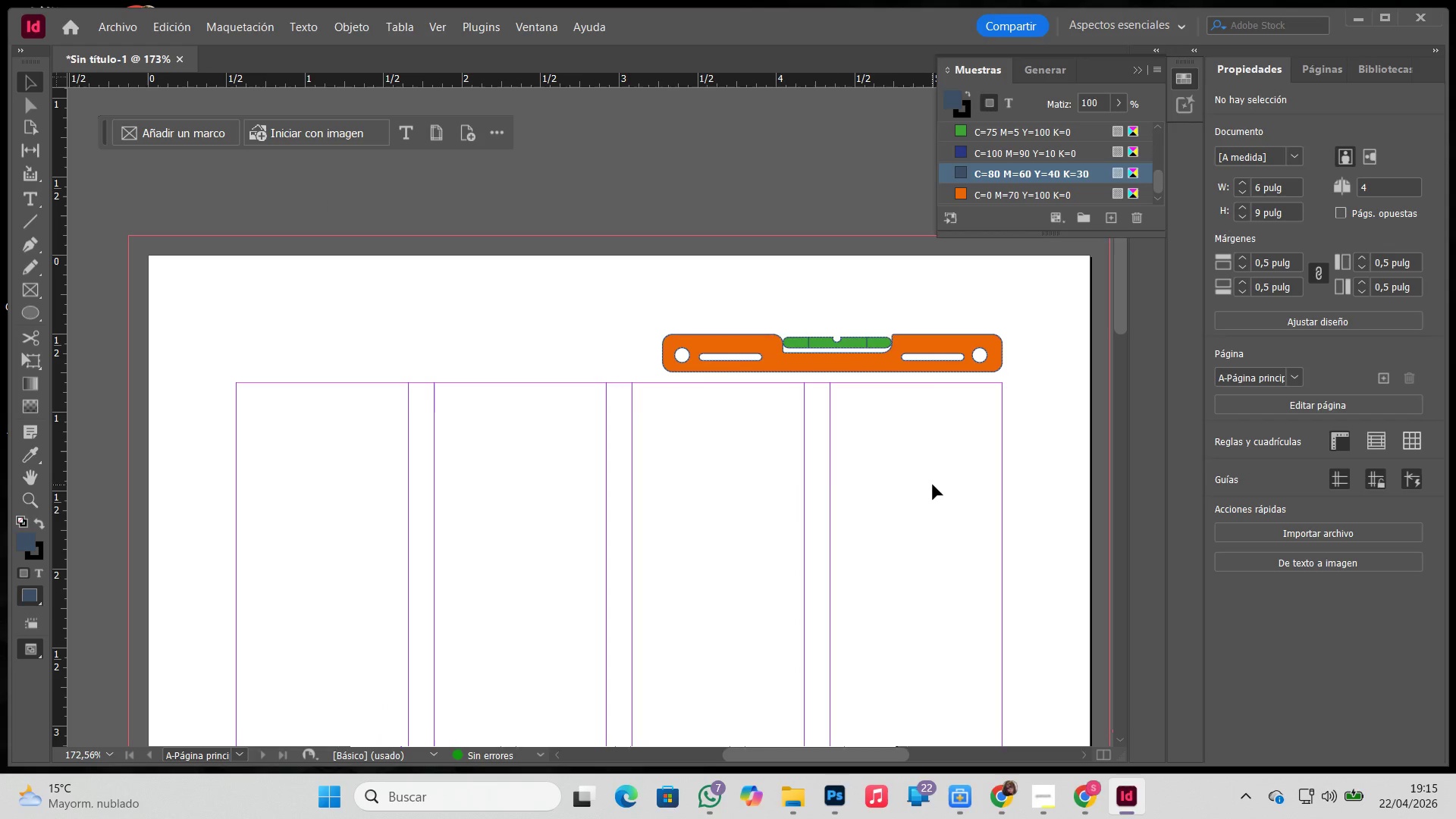 
wait(5.16)
 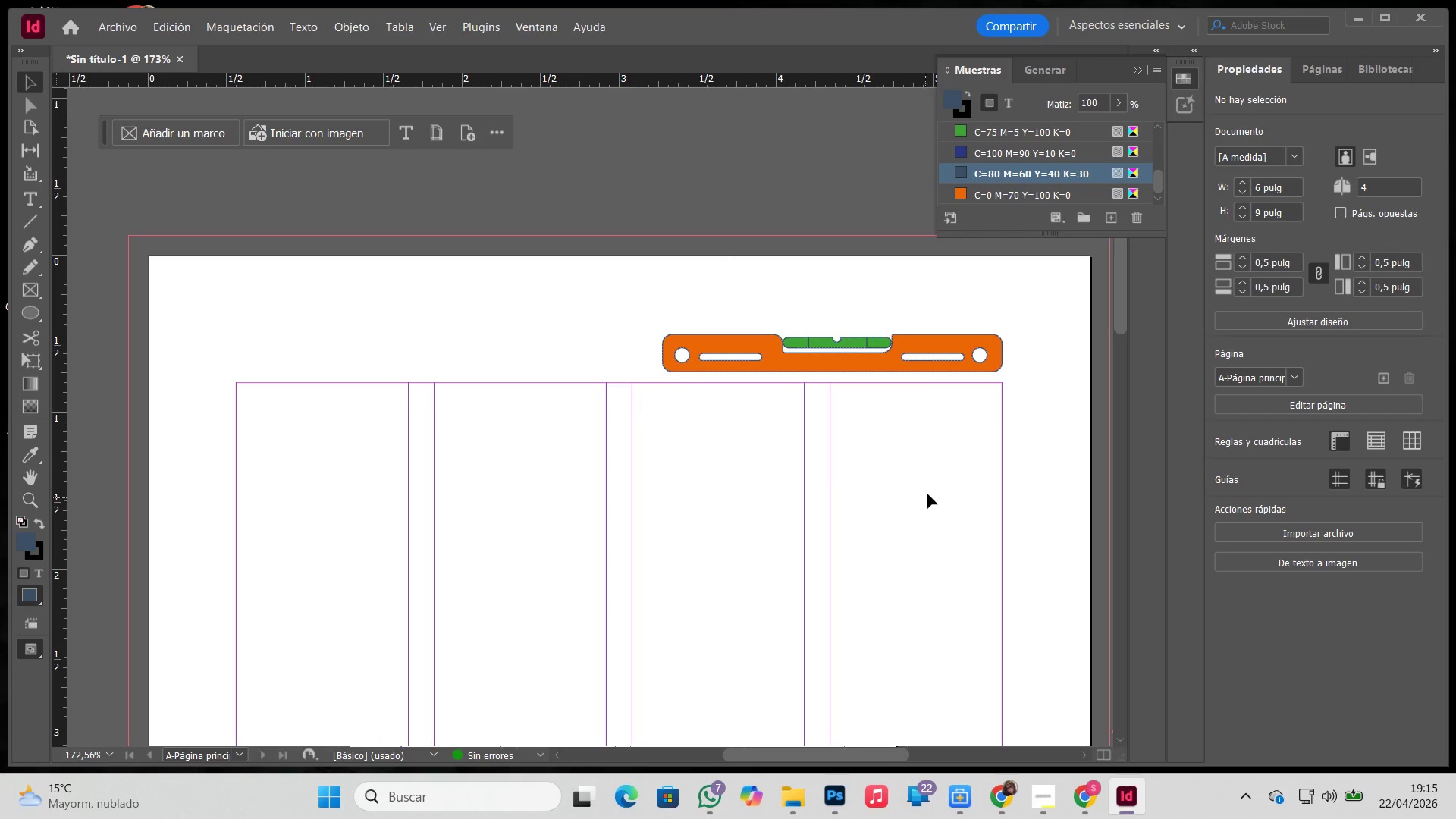 
right_click([25, 305])
 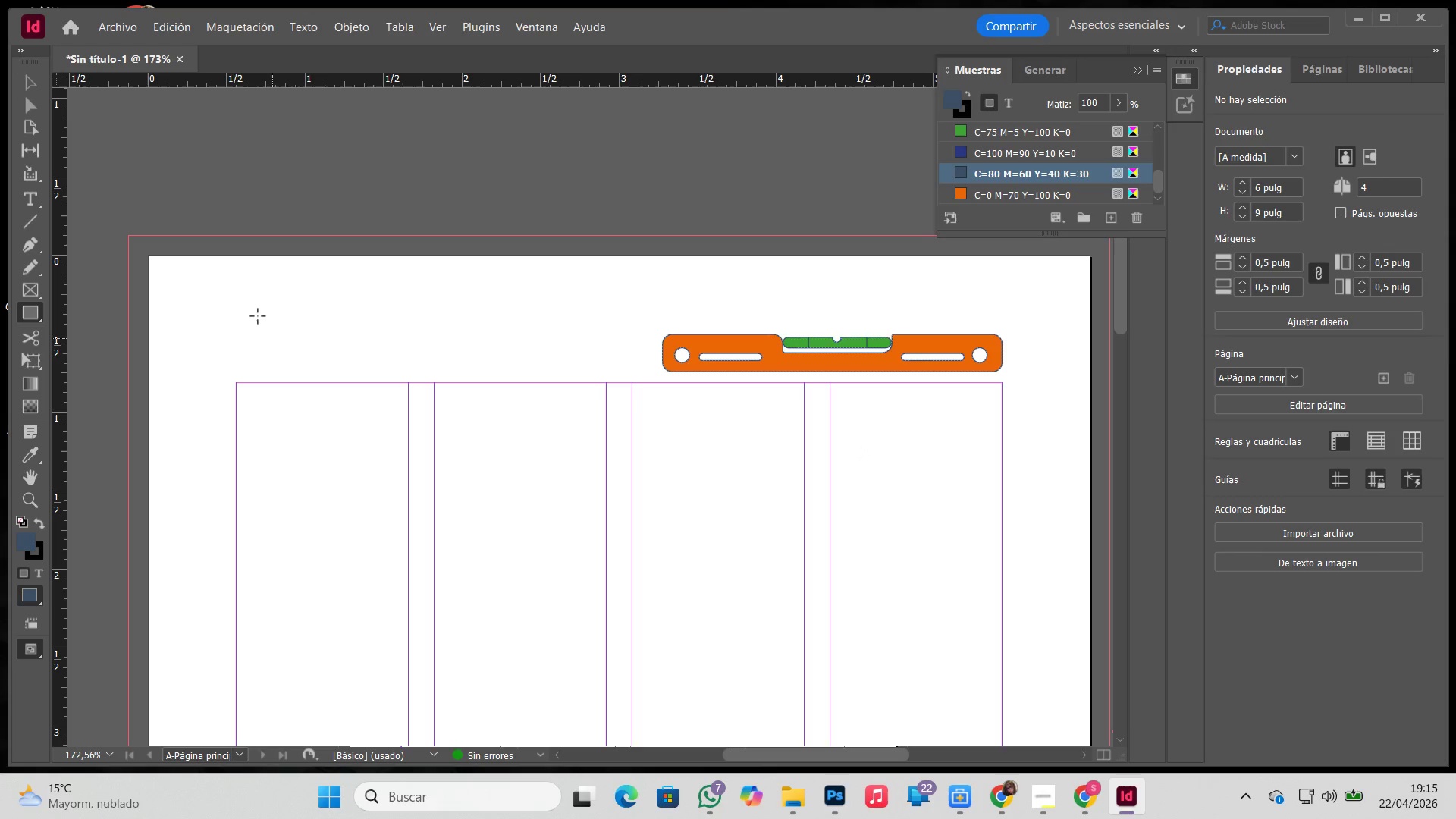 
hold_key(key=ShiftLeft, duration=5.66)
left_click_drag(start_coordinate=[236, 306], to_coordinate=[319, 379])
 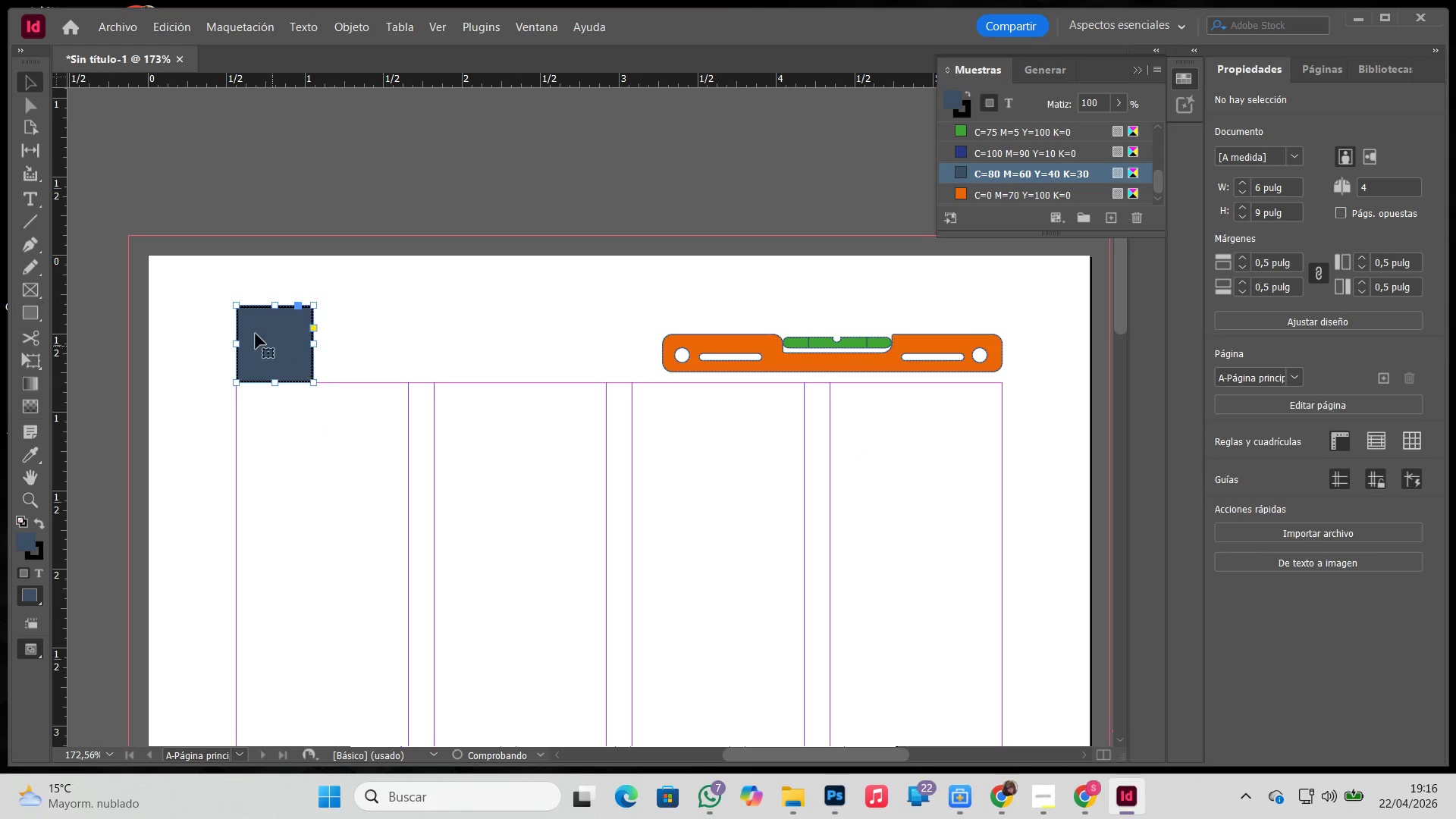 
key(V)
 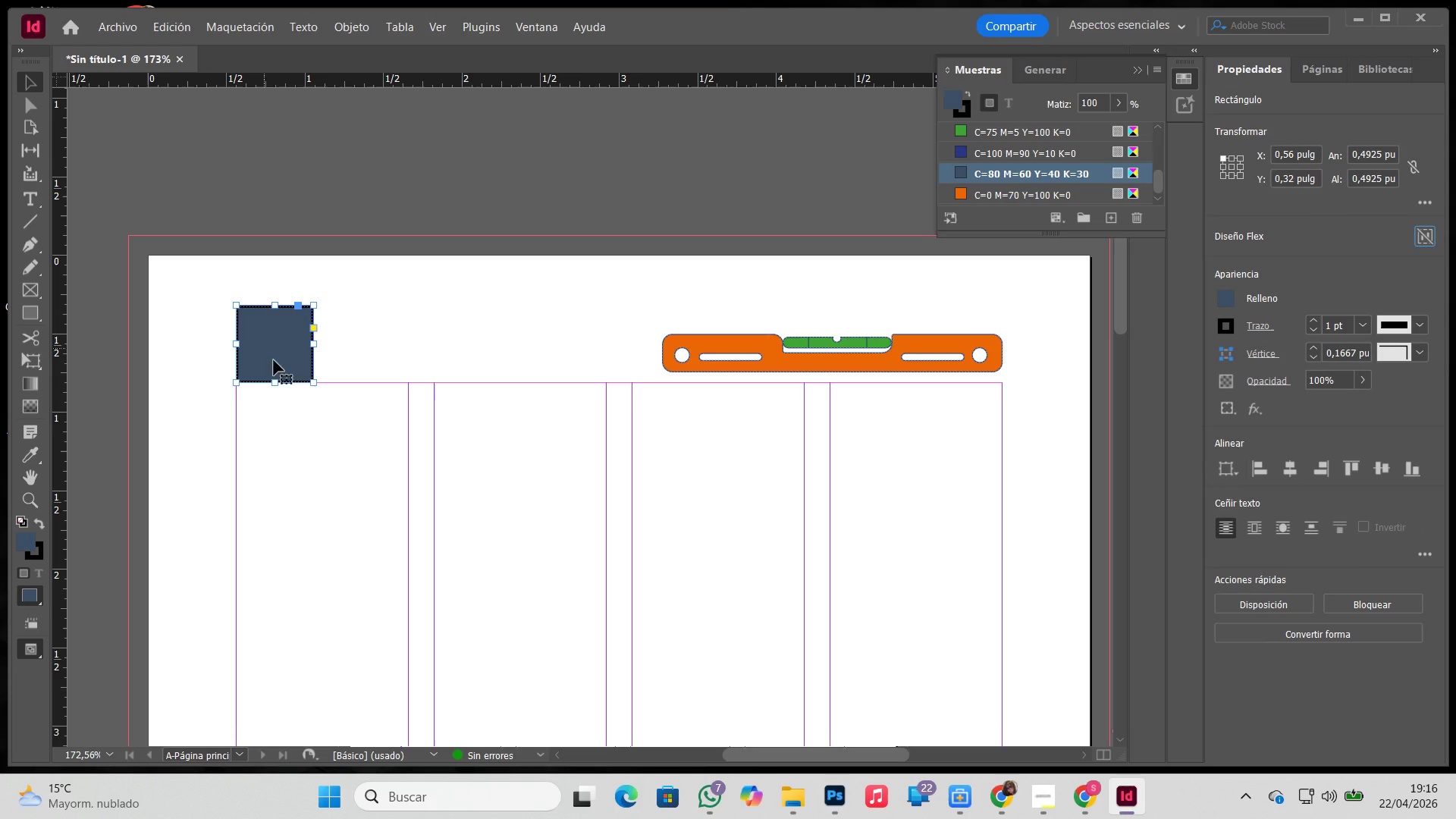 
left_click_drag(start_coordinate=[275, 350], to_coordinate=[275, 344])
 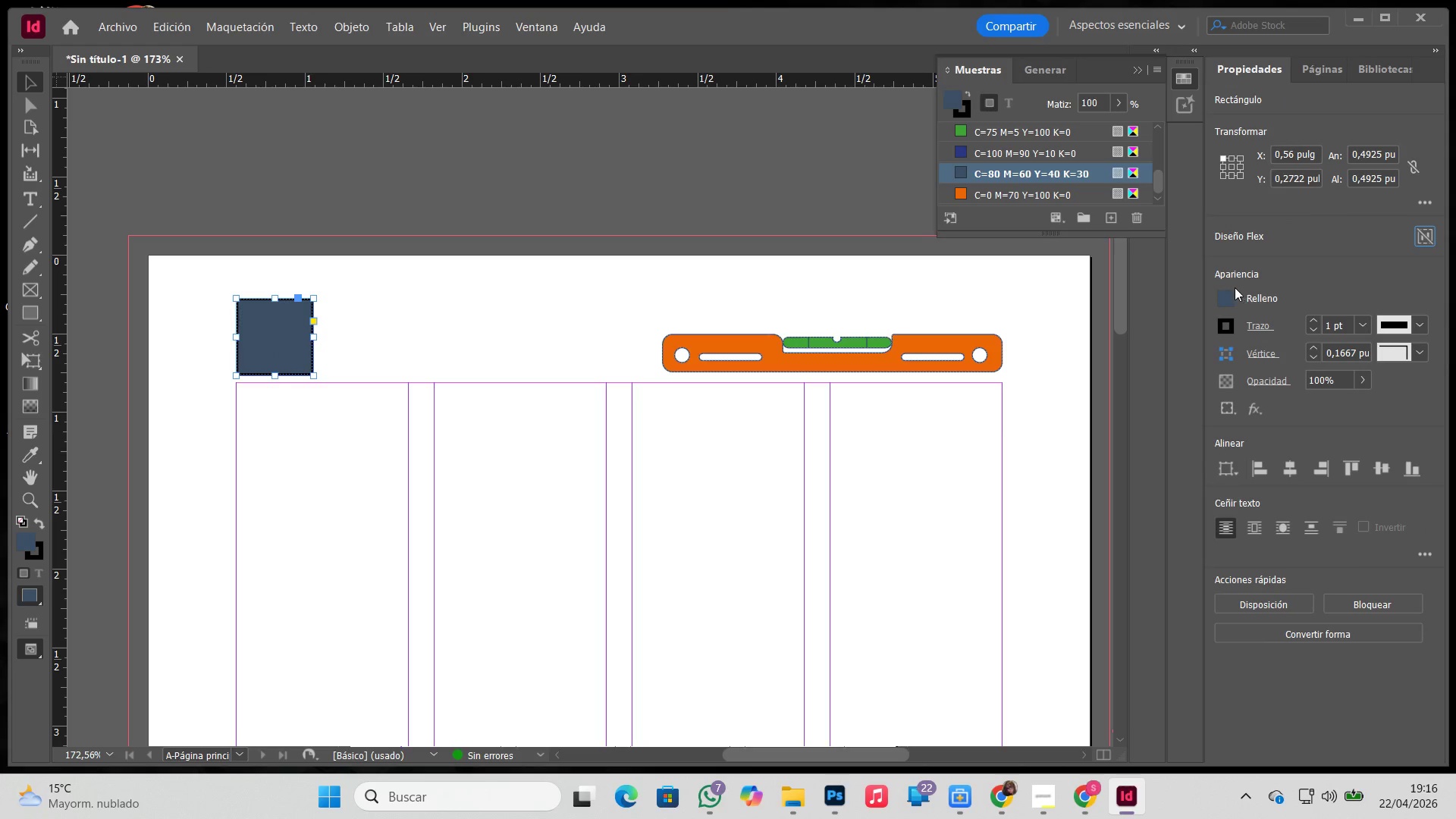 
wait(5.94)
 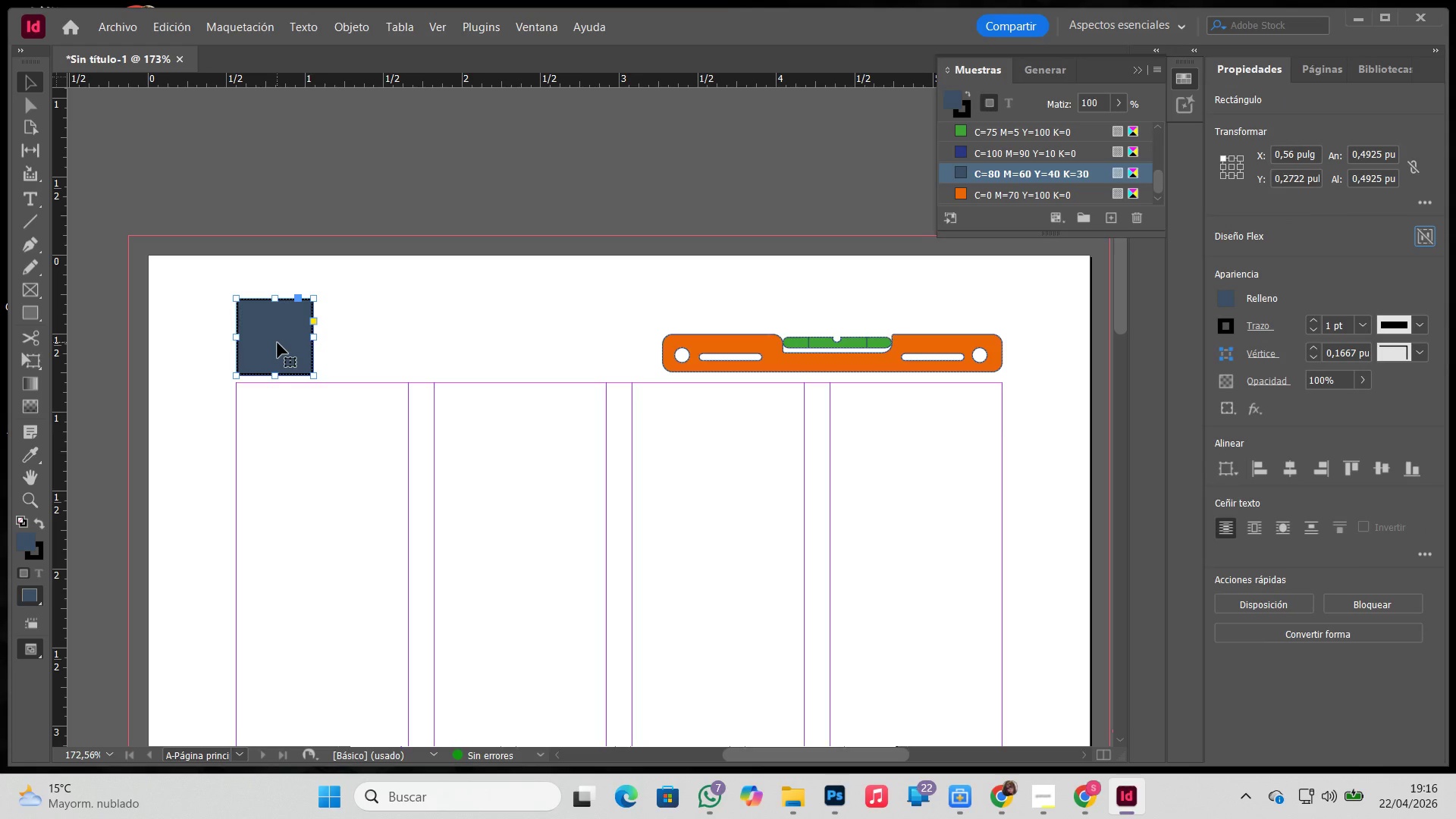 
left_click([1232, 298])
 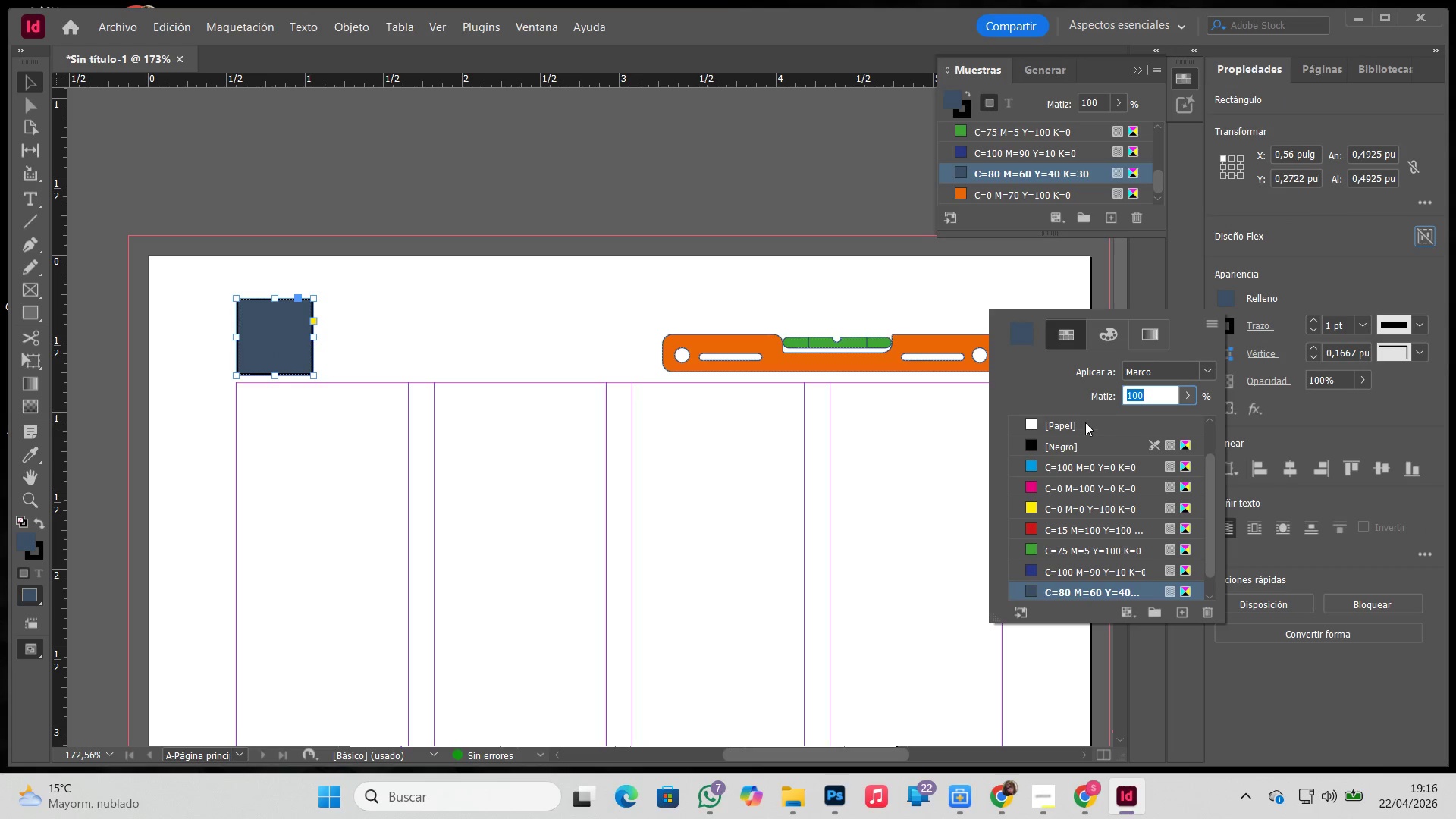 
double_click([582, 217])
 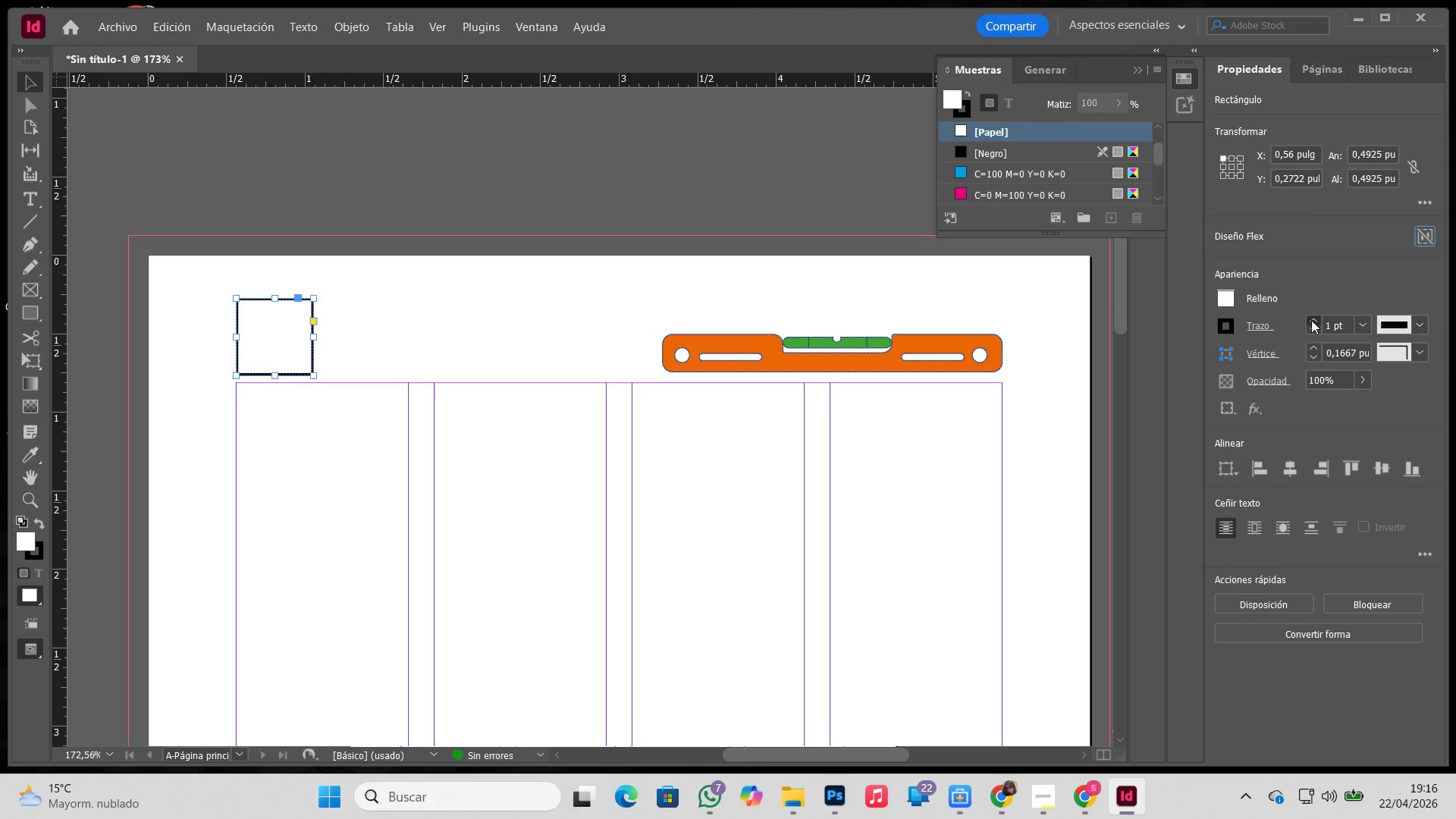 
double_click([525, 235])
 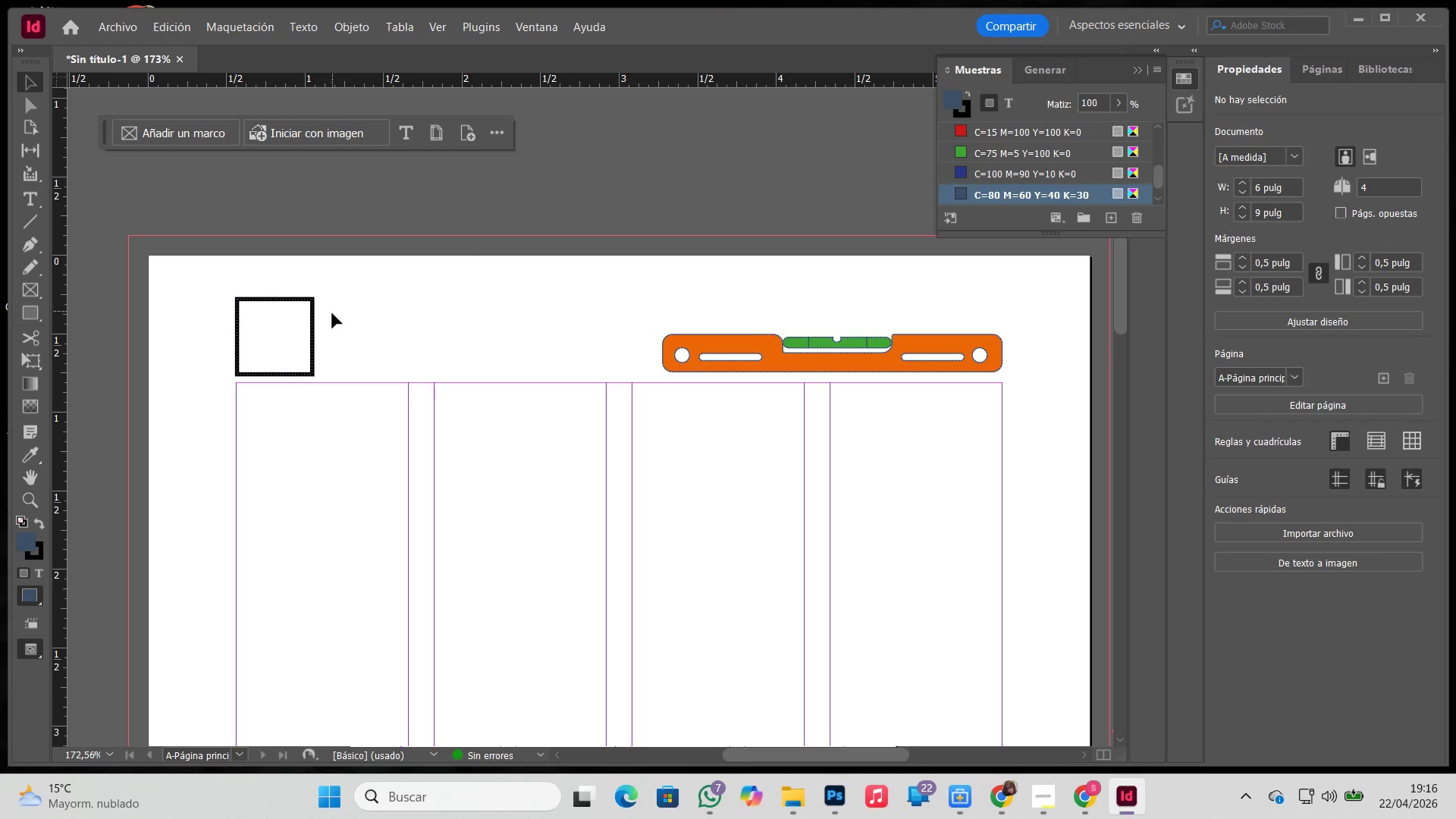 
left_click([312, 338])
 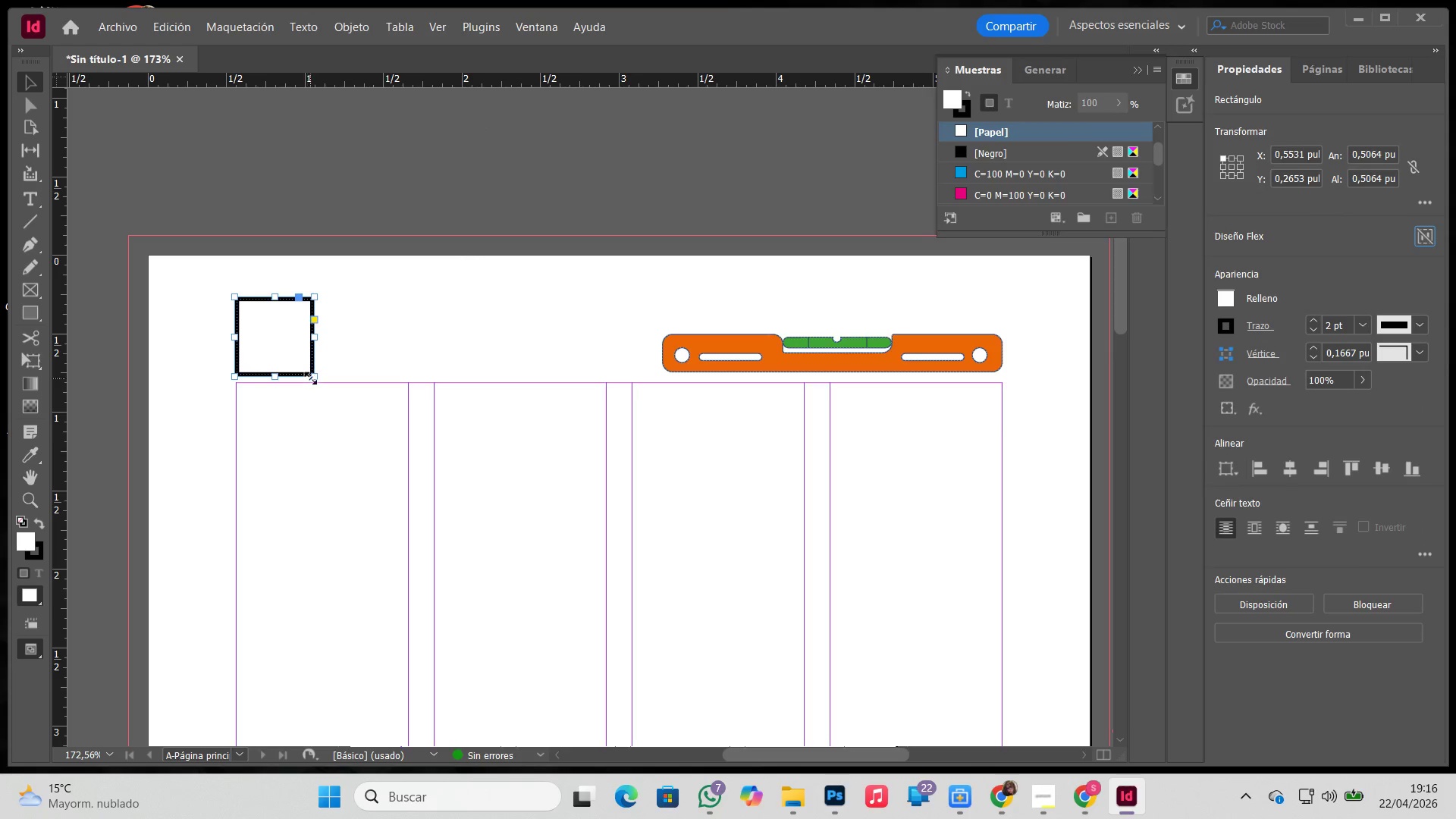 
left_click_drag(start_coordinate=[311, 378], to_coordinate=[408, 456])
 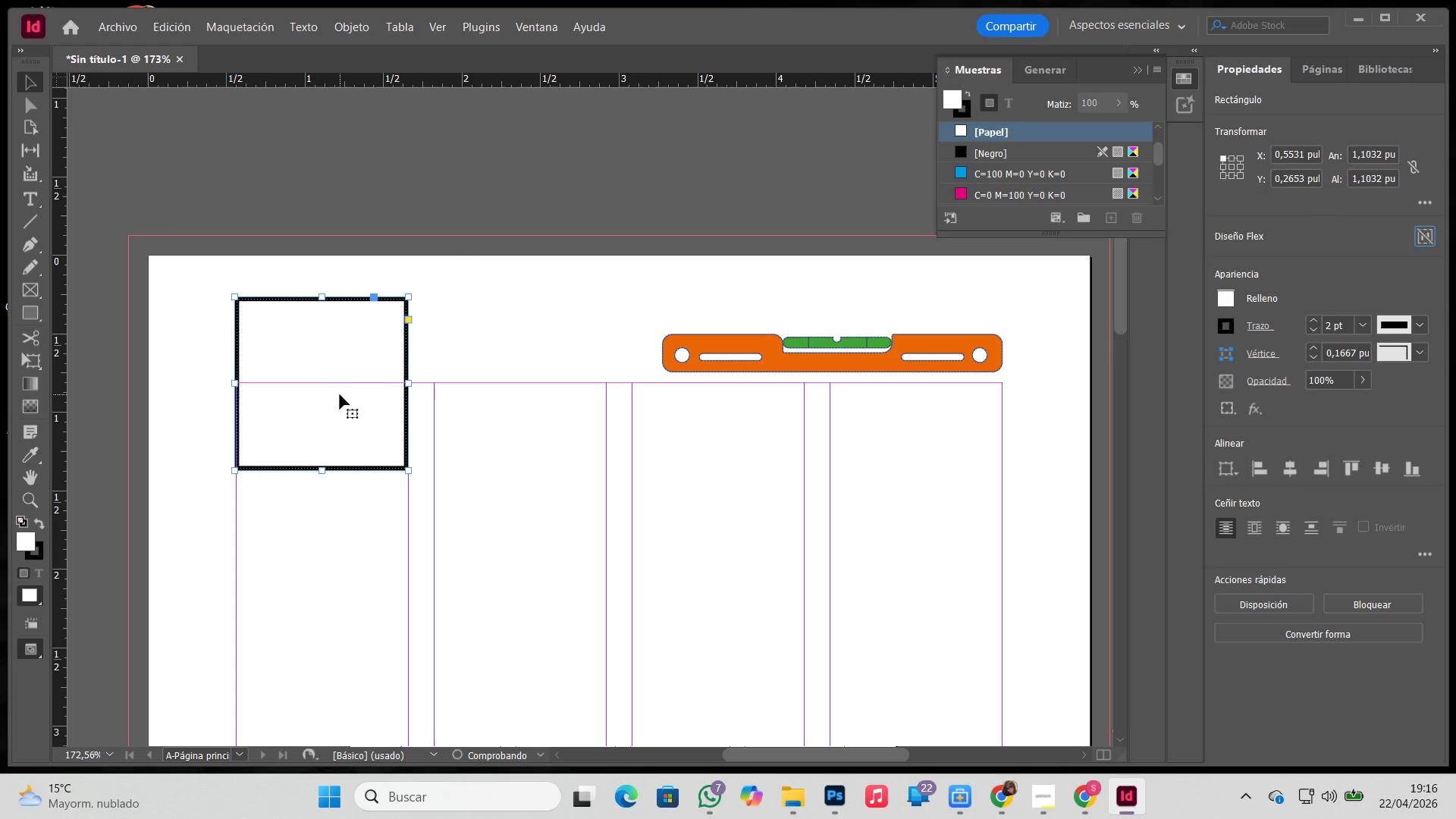 
hold_key(key=ShiftLeft, duration=1.56)
 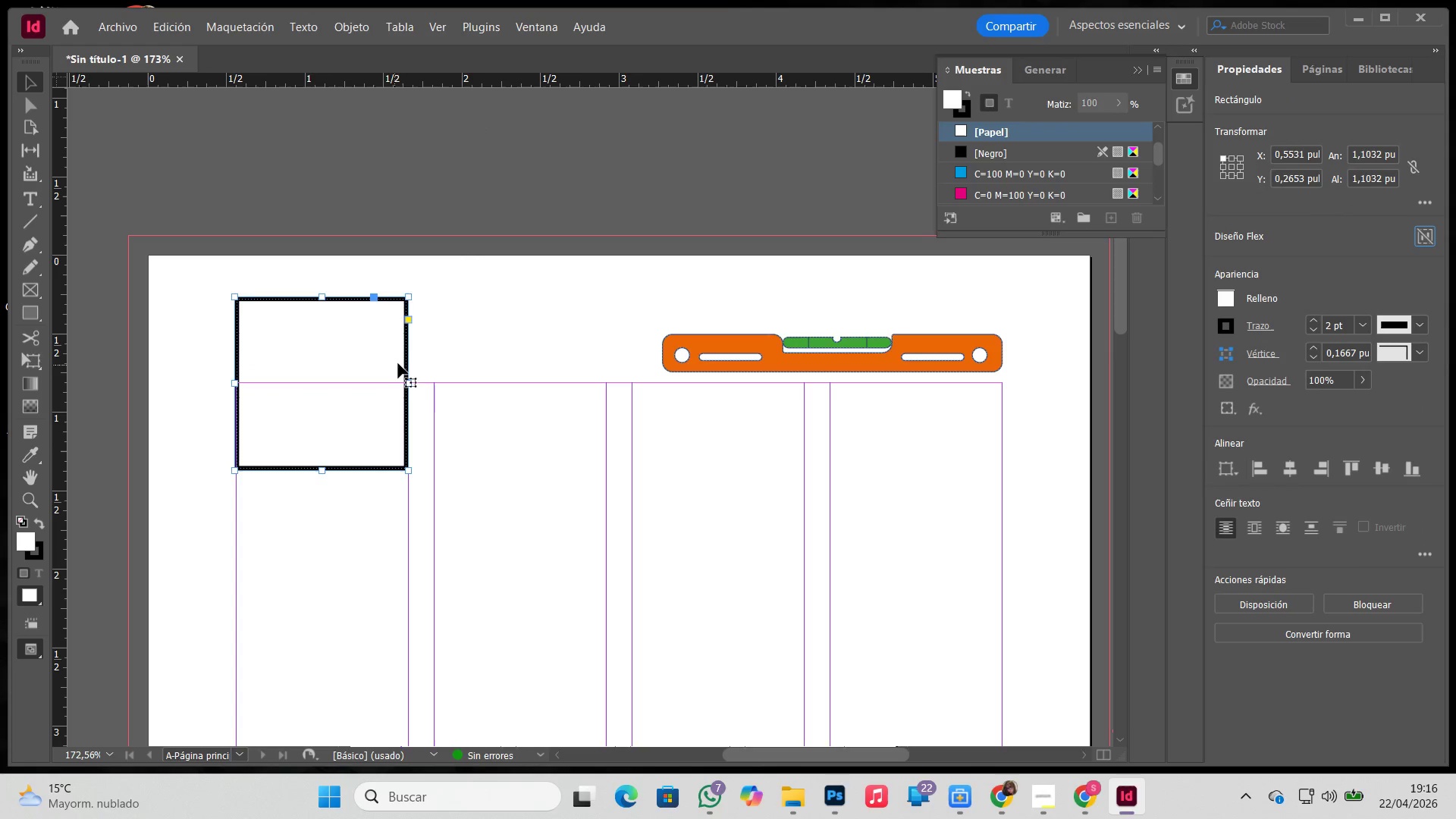 
left_click_drag(start_coordinate=[404, 357], to_coordinate=[404, 361])
 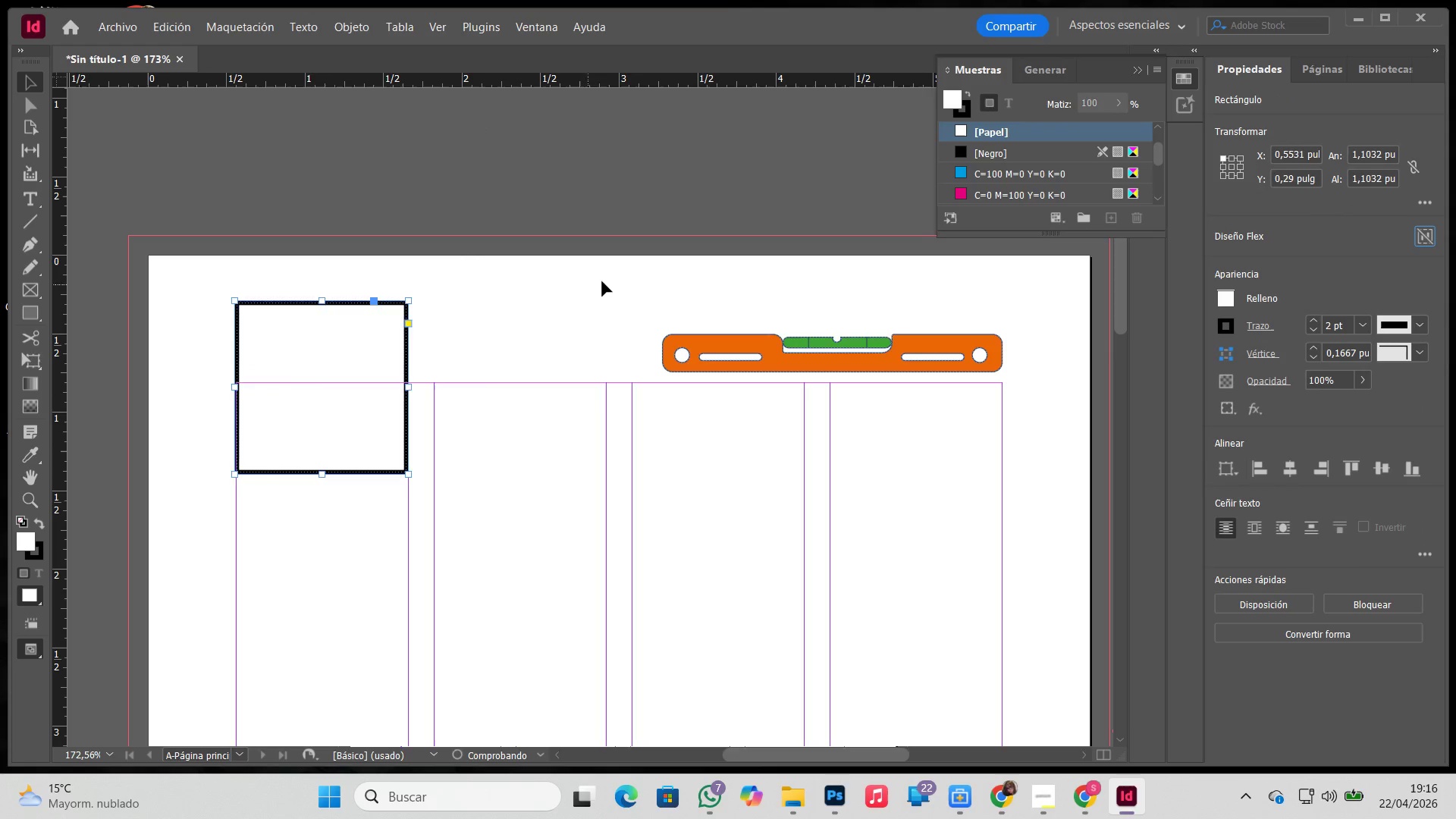 
left_click([602, 281])
 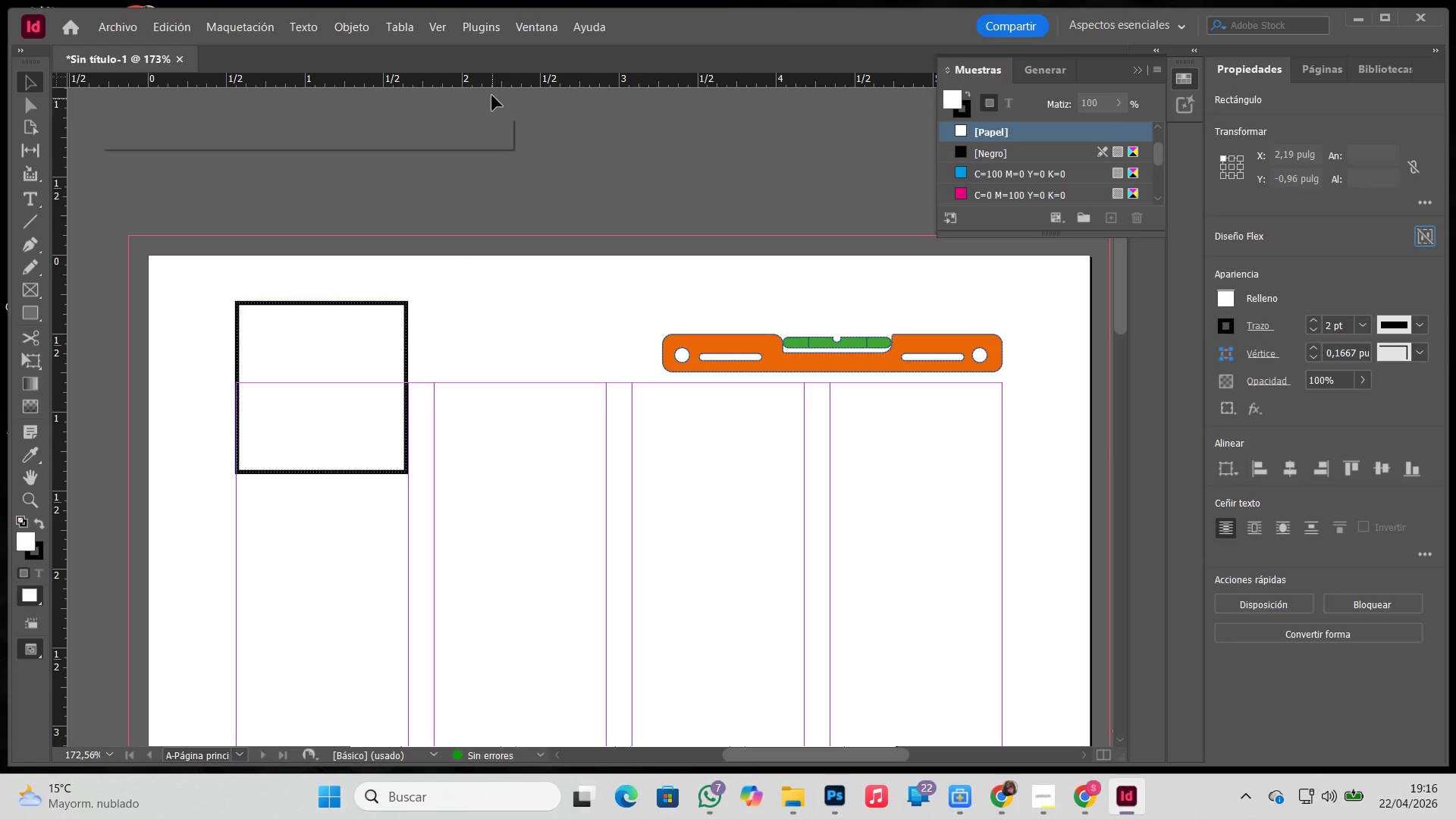 
left_click_drag(start_coordinate=[490, 80], to_coordinate=[386, 301])
 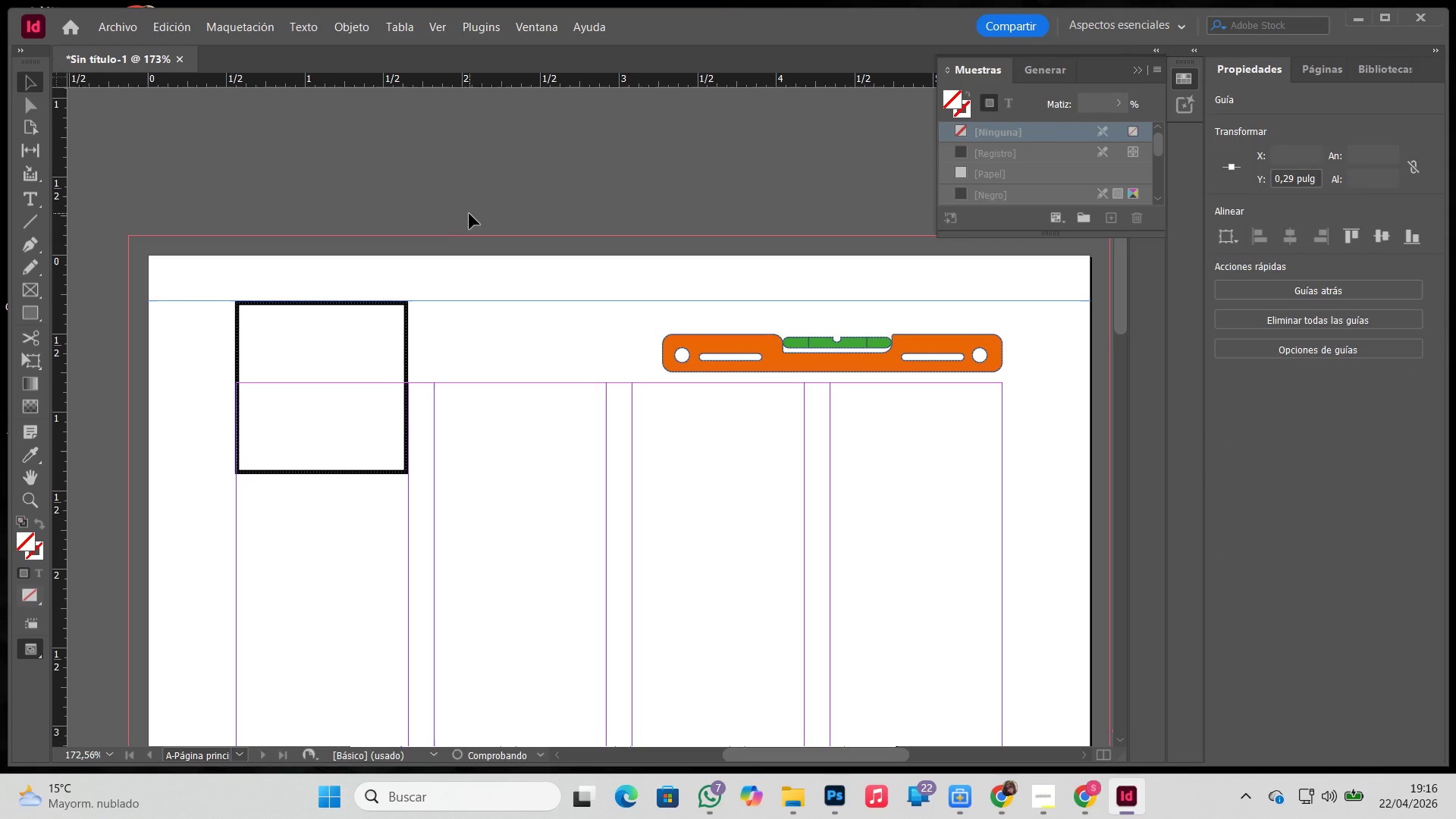 
left_click([472, 212])
 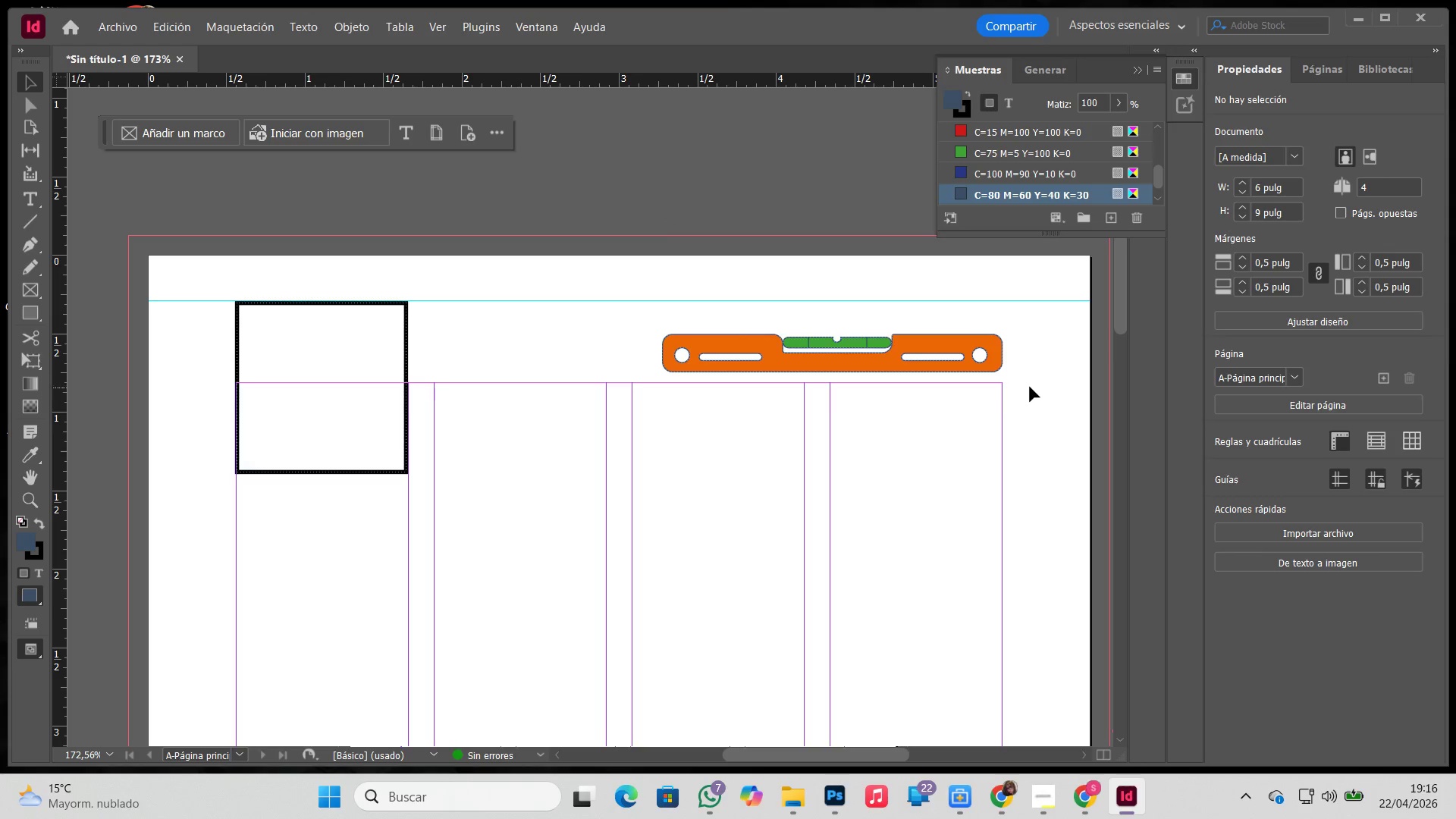 
left_click_drag(start_coordinate=[1025, 378], to_coordinate=[780, 328])
 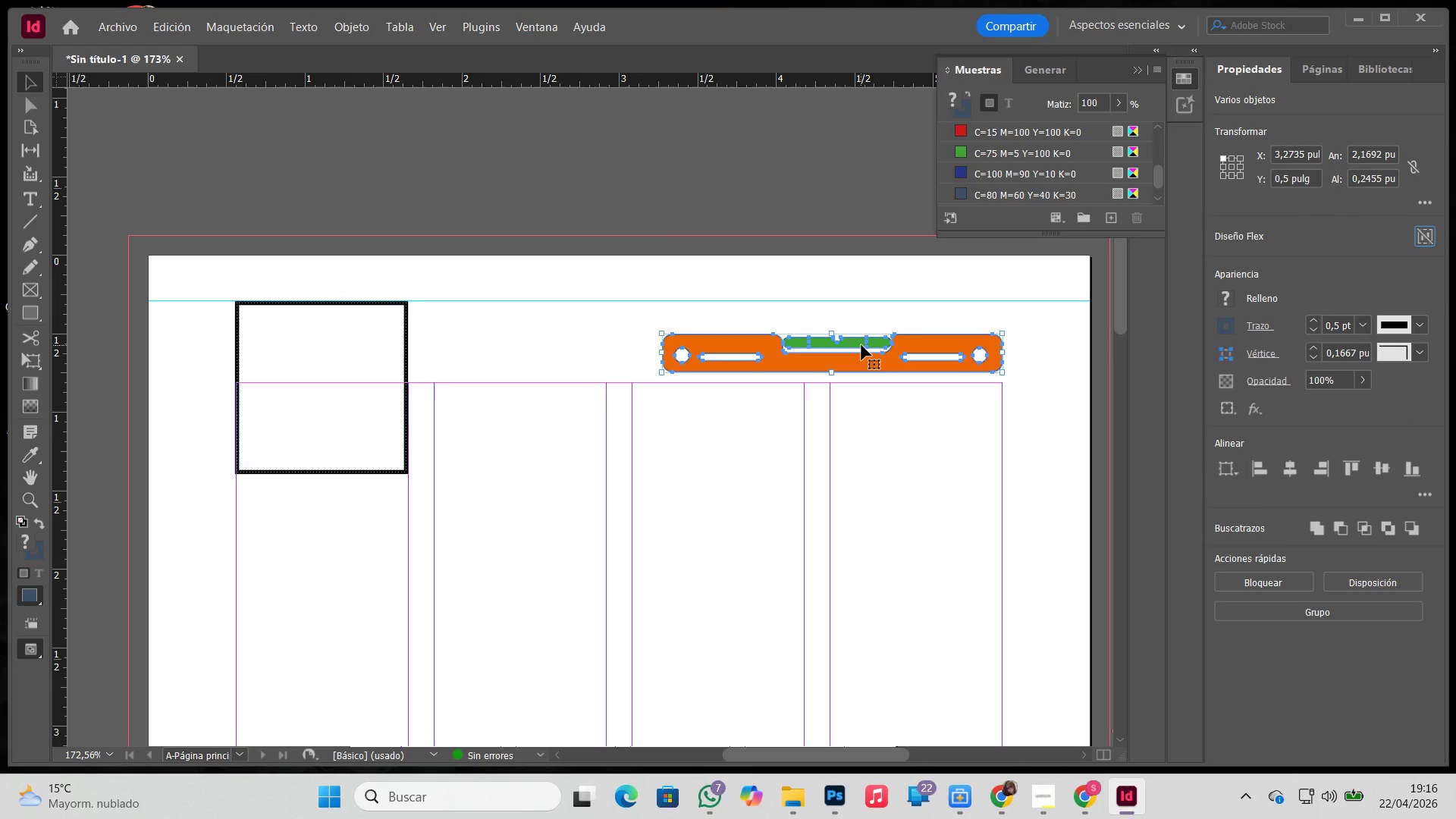 
left_click_drag(start_coordinate=[863, 341], to_coordinate=[864, 334])
 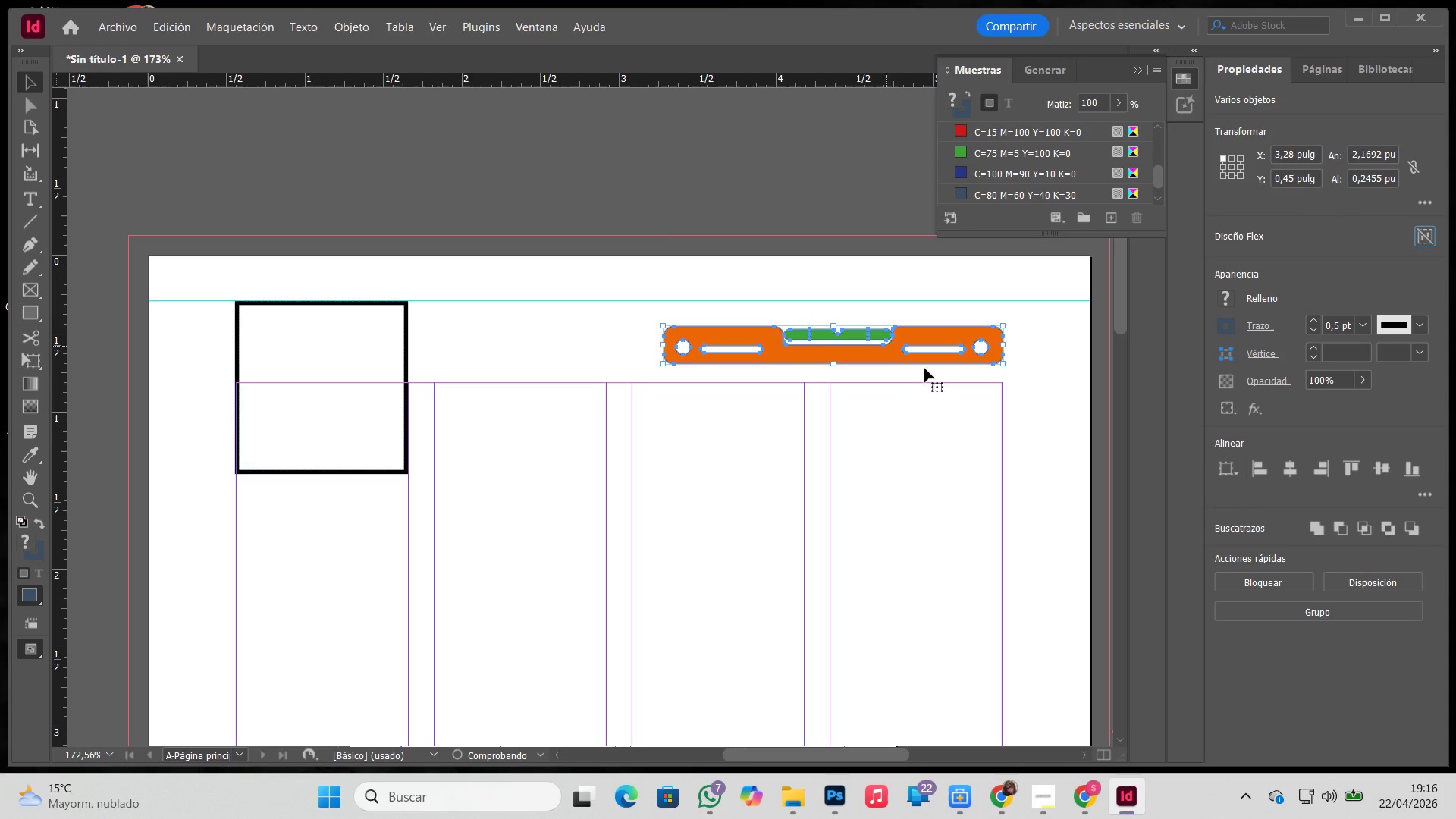 
key(Control+ControlLeft)
 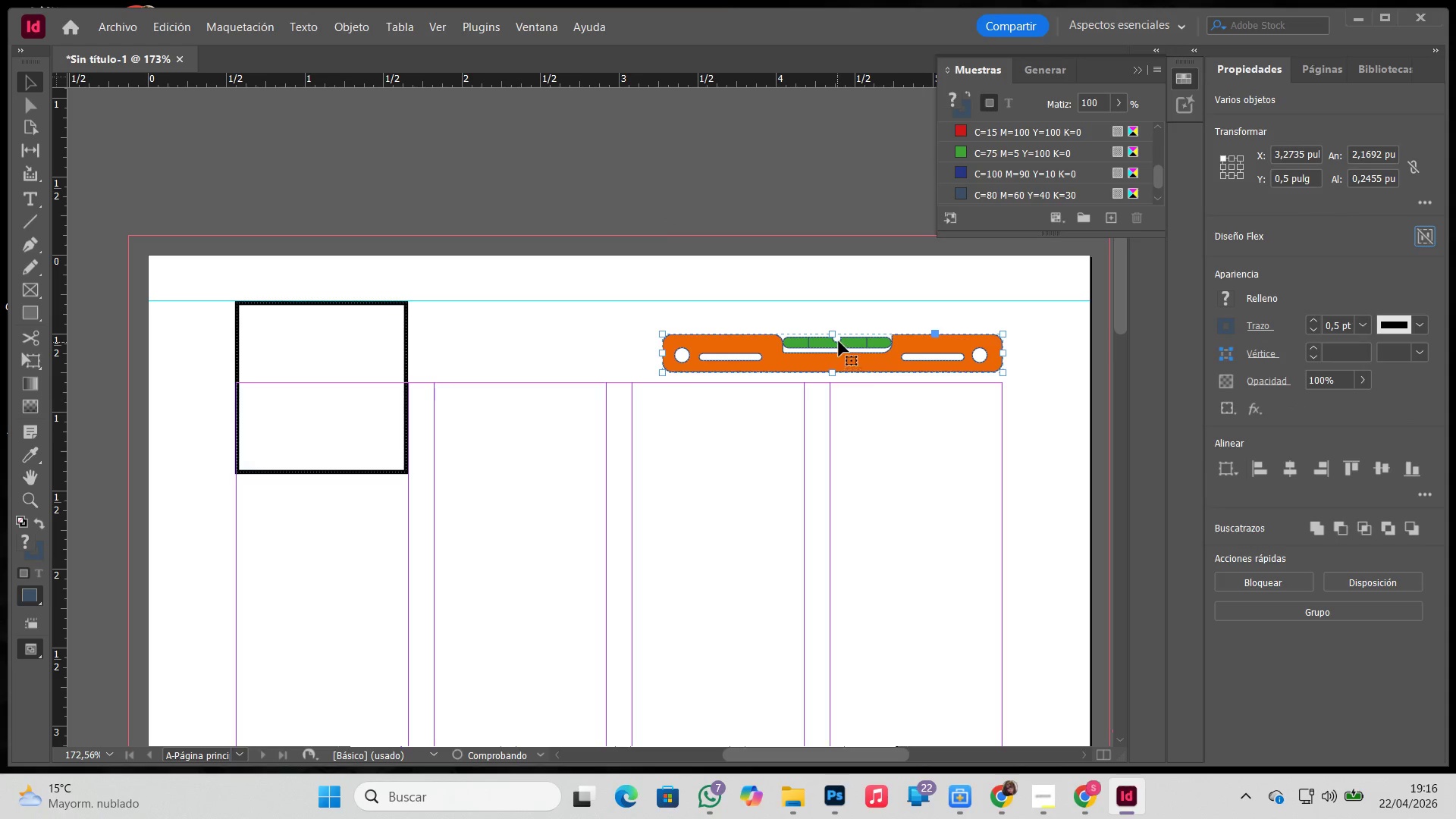 
key(Control+Z)
 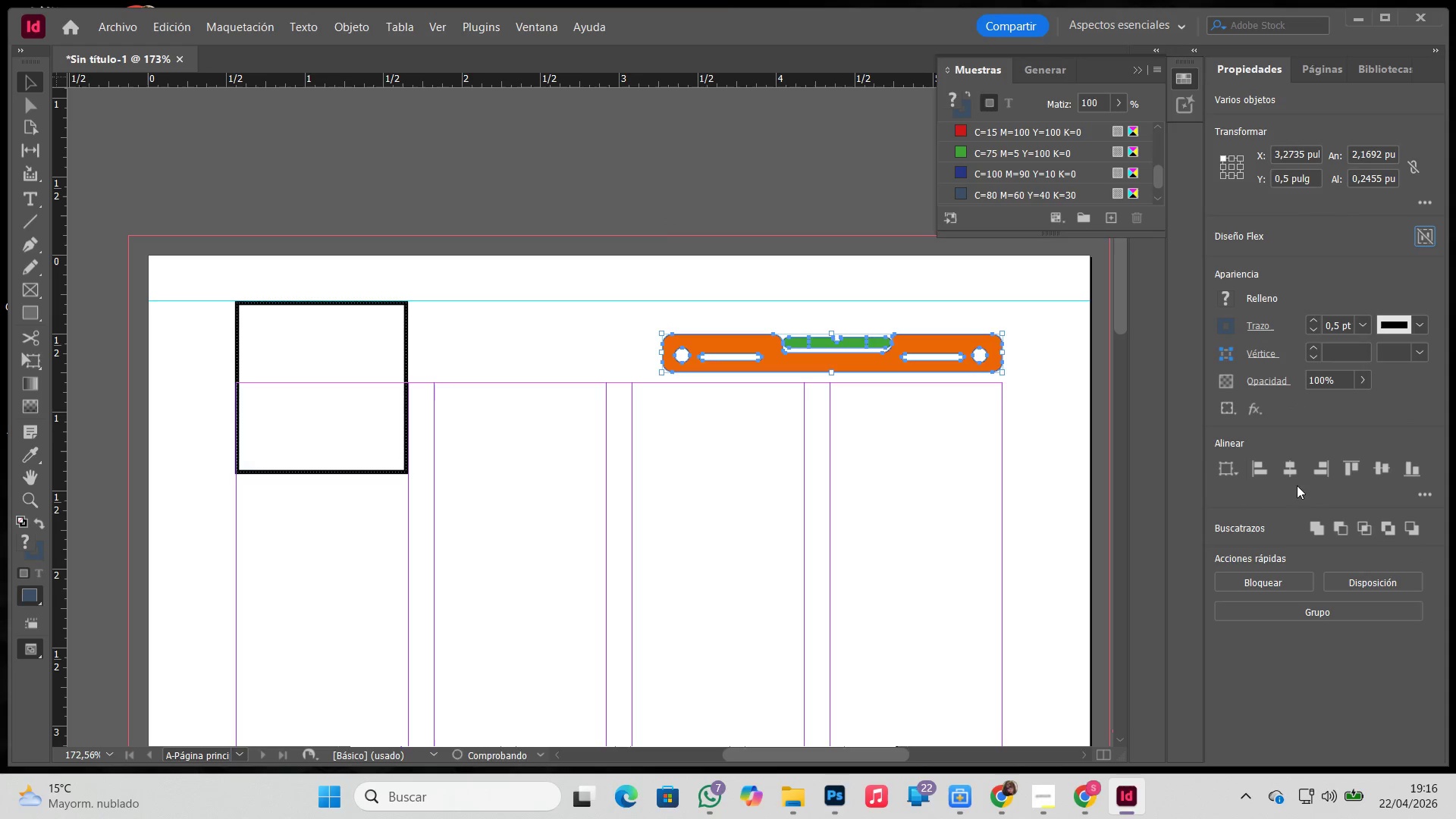 
left_click_drag(start_coordinate=[921, 361], to_coordinate=[925, 345])
 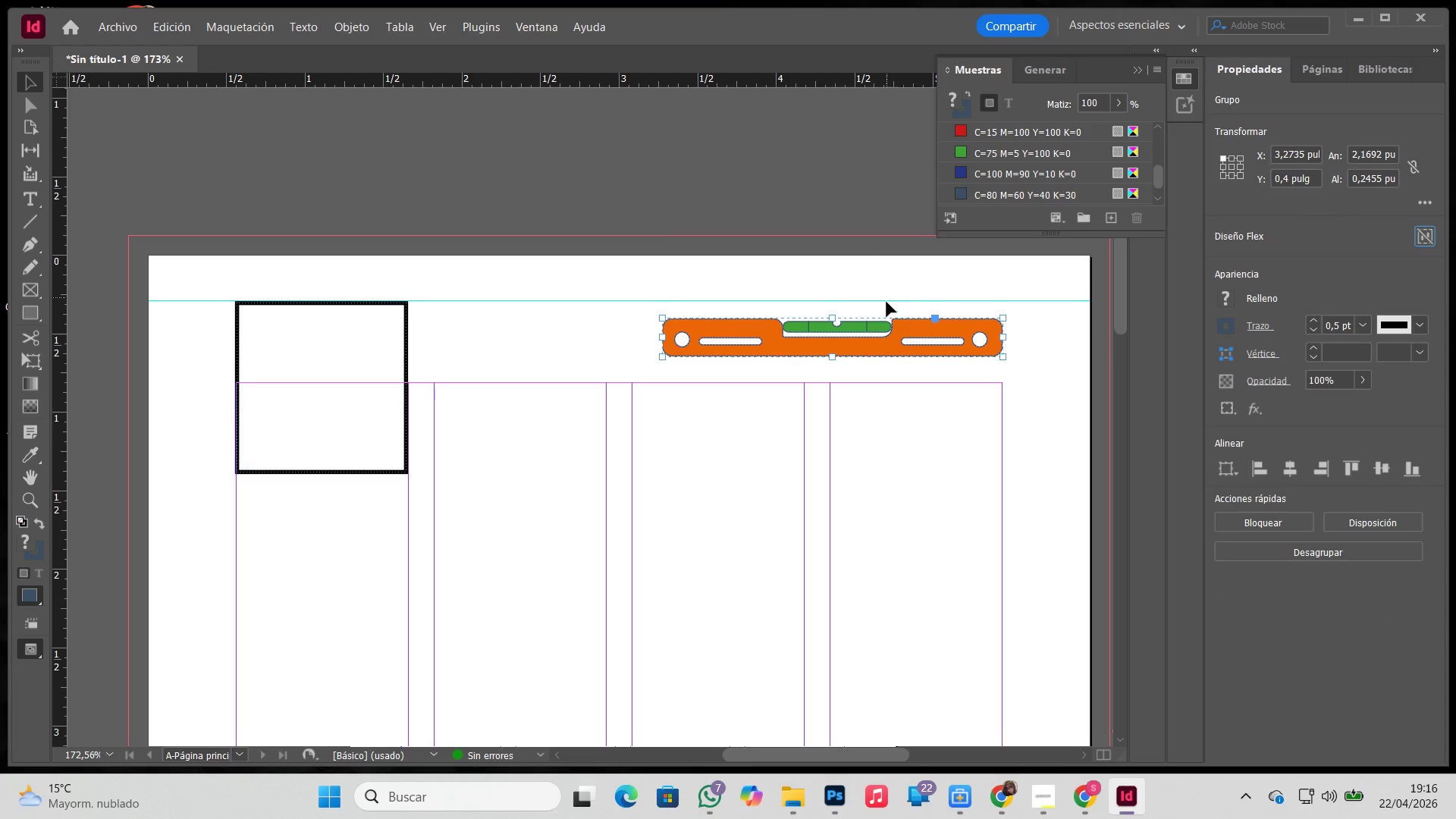 
left_click_drag(start_coordinate=[898, 334], to_coordinate=[898, 337])
 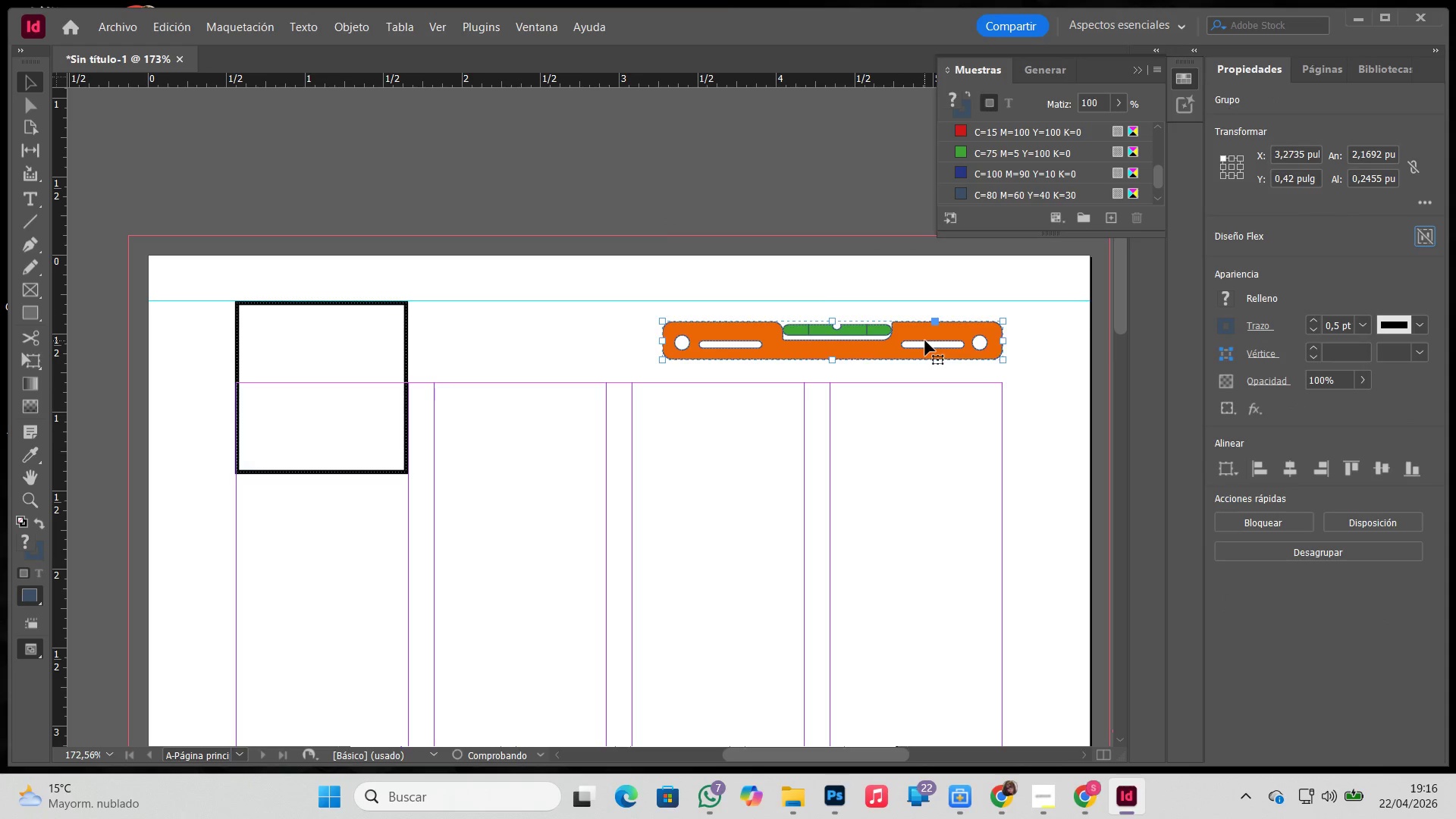 
hold_key(key=ShiftLeft, duration=0.5)
 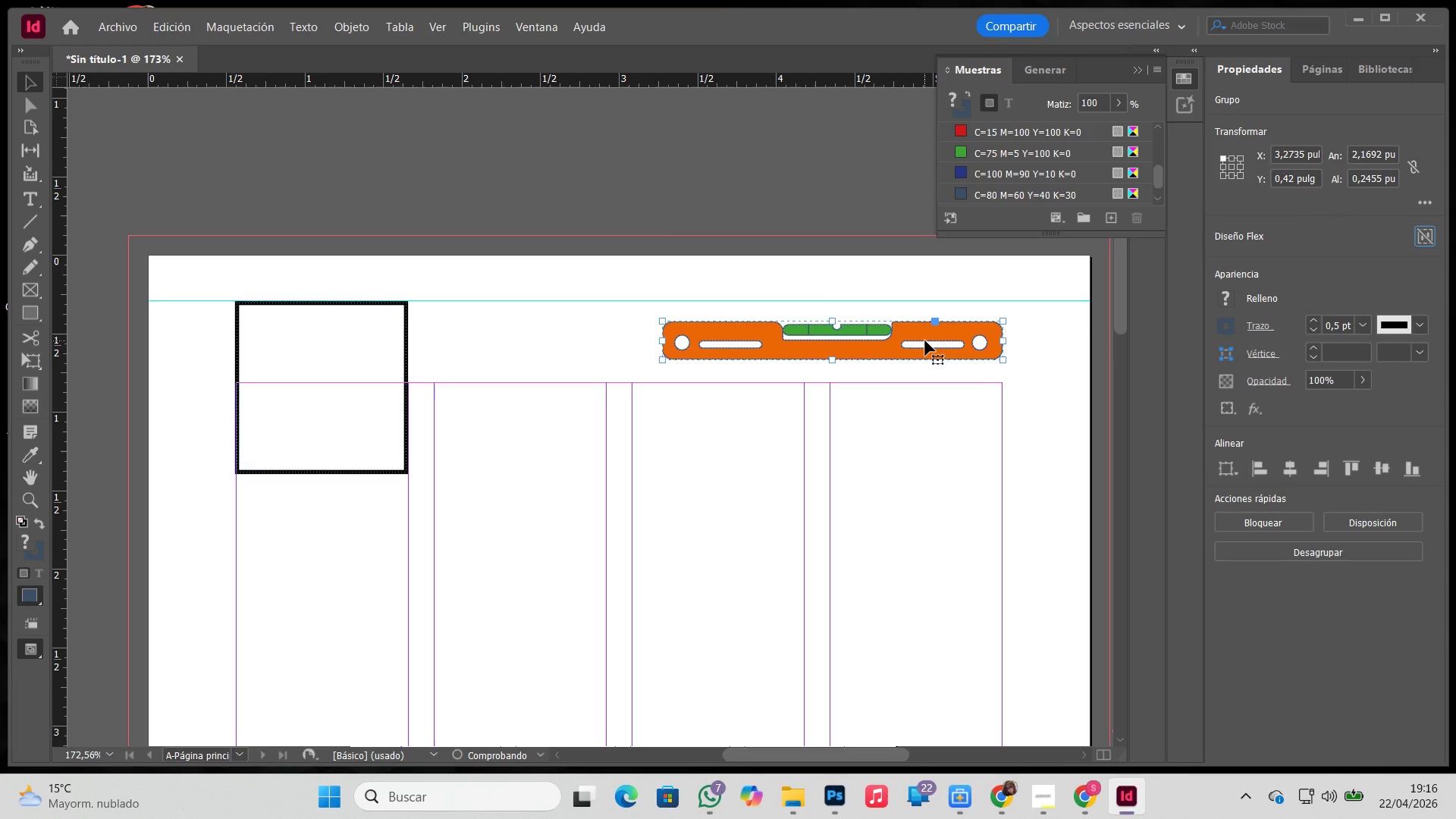 
left_click_drag(start_coordinate=[925, 340], to_coordinate=[928, 319])
 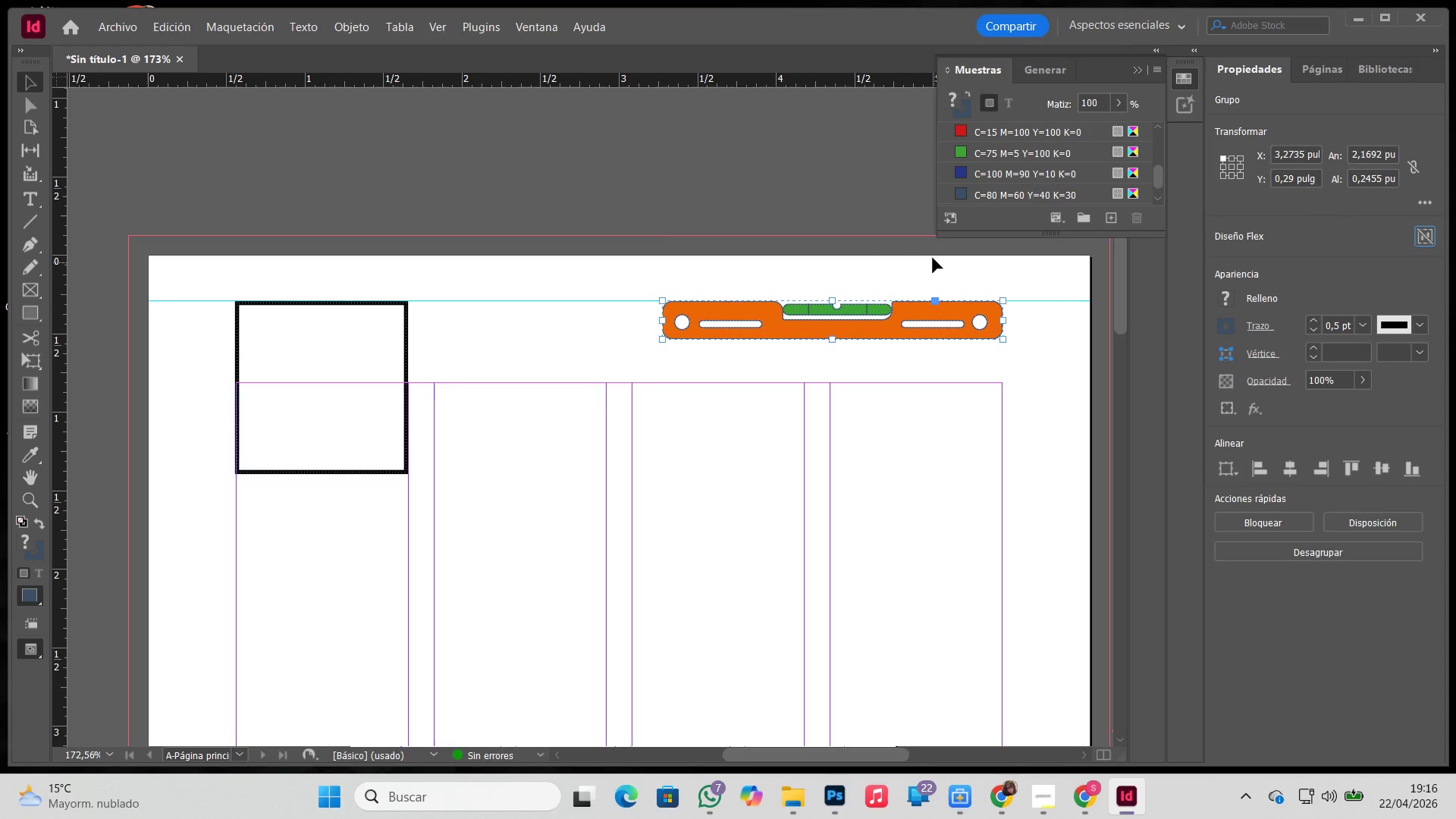 
hold_key(key=ShiftLeft, duration=0.73)
 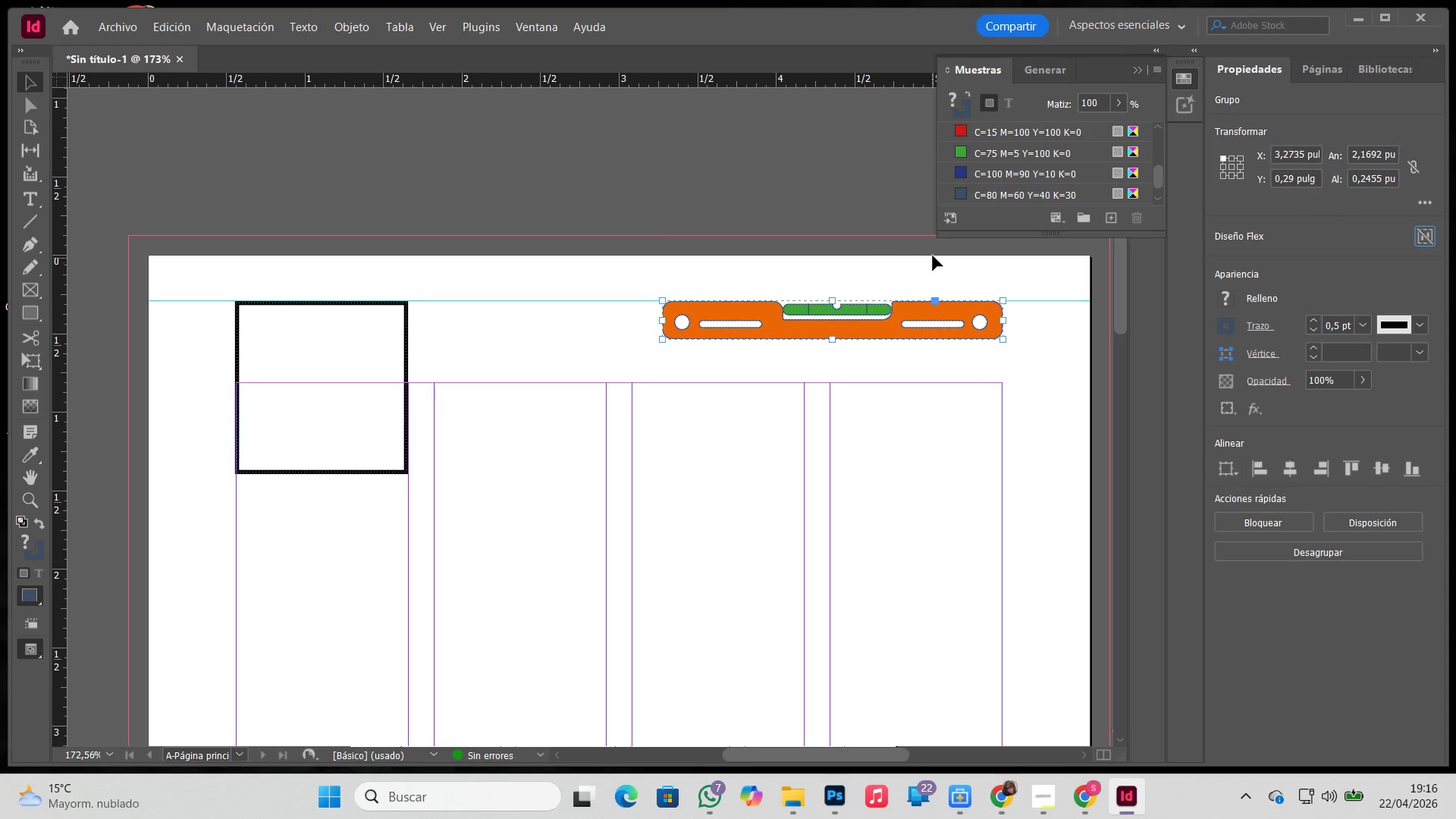 
left_click([933, 256])
 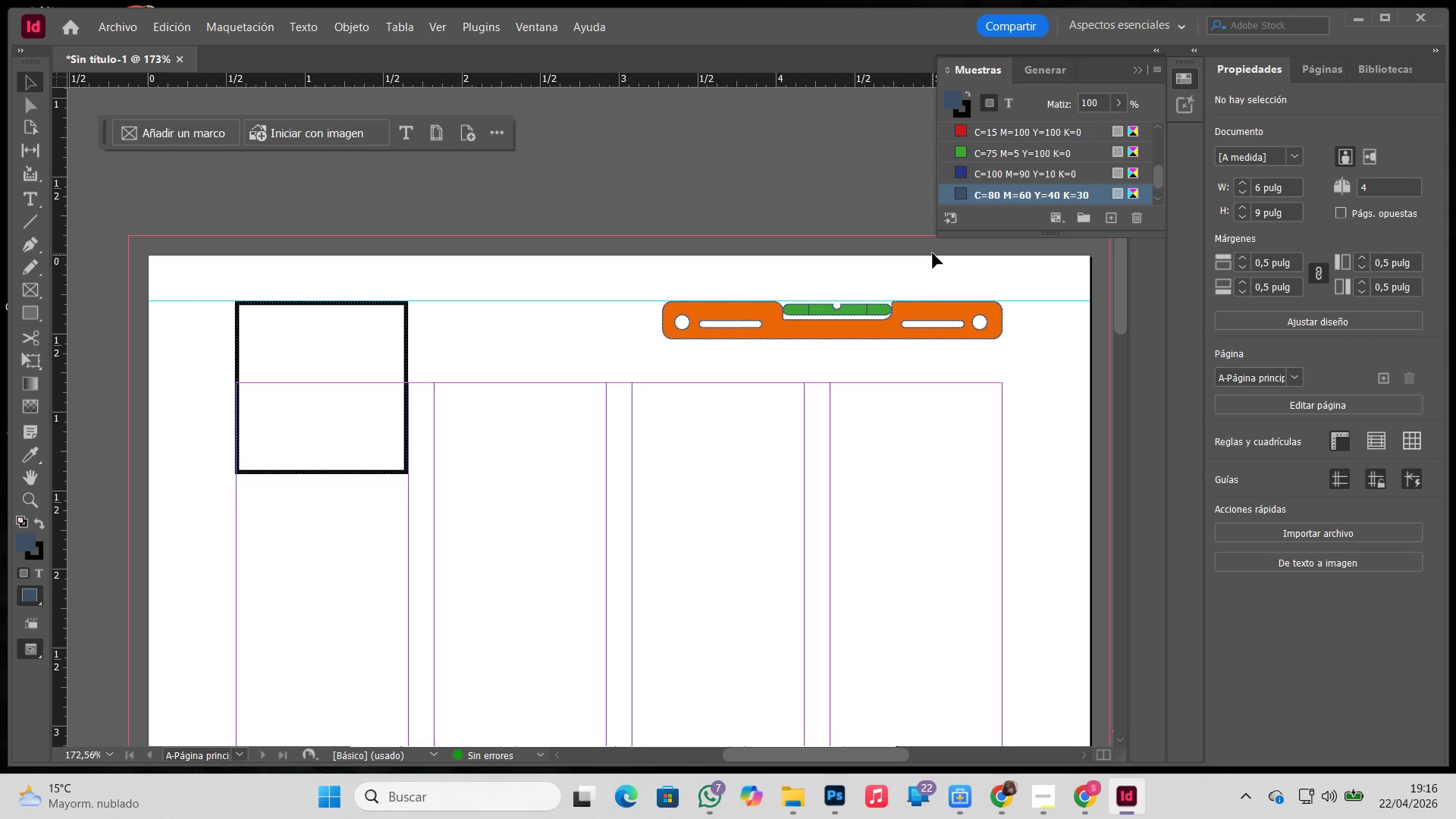 
type(ww)
 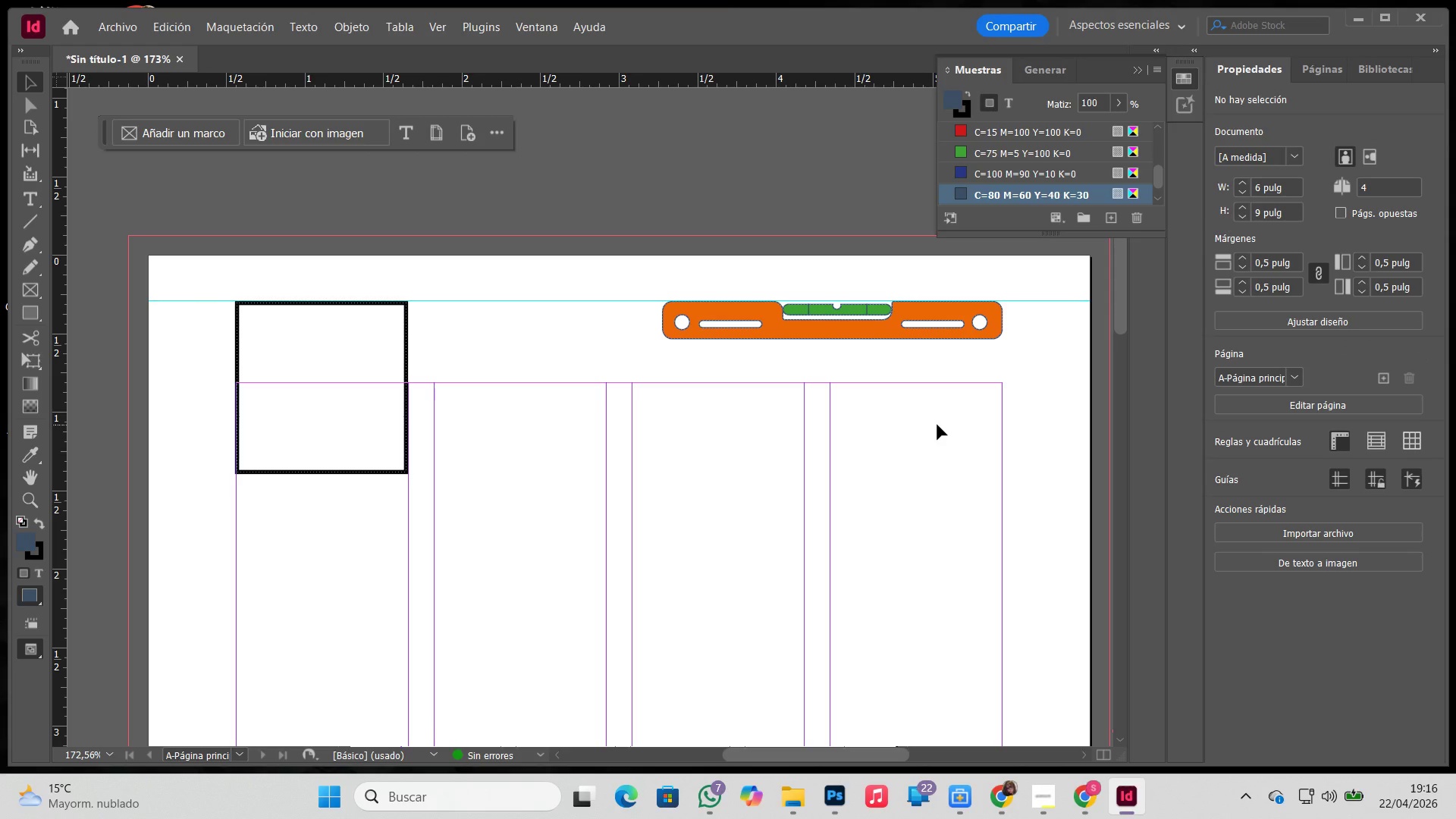 
scroll: coordinate [977, 389], scroll_direction: none, amount: 0.0
 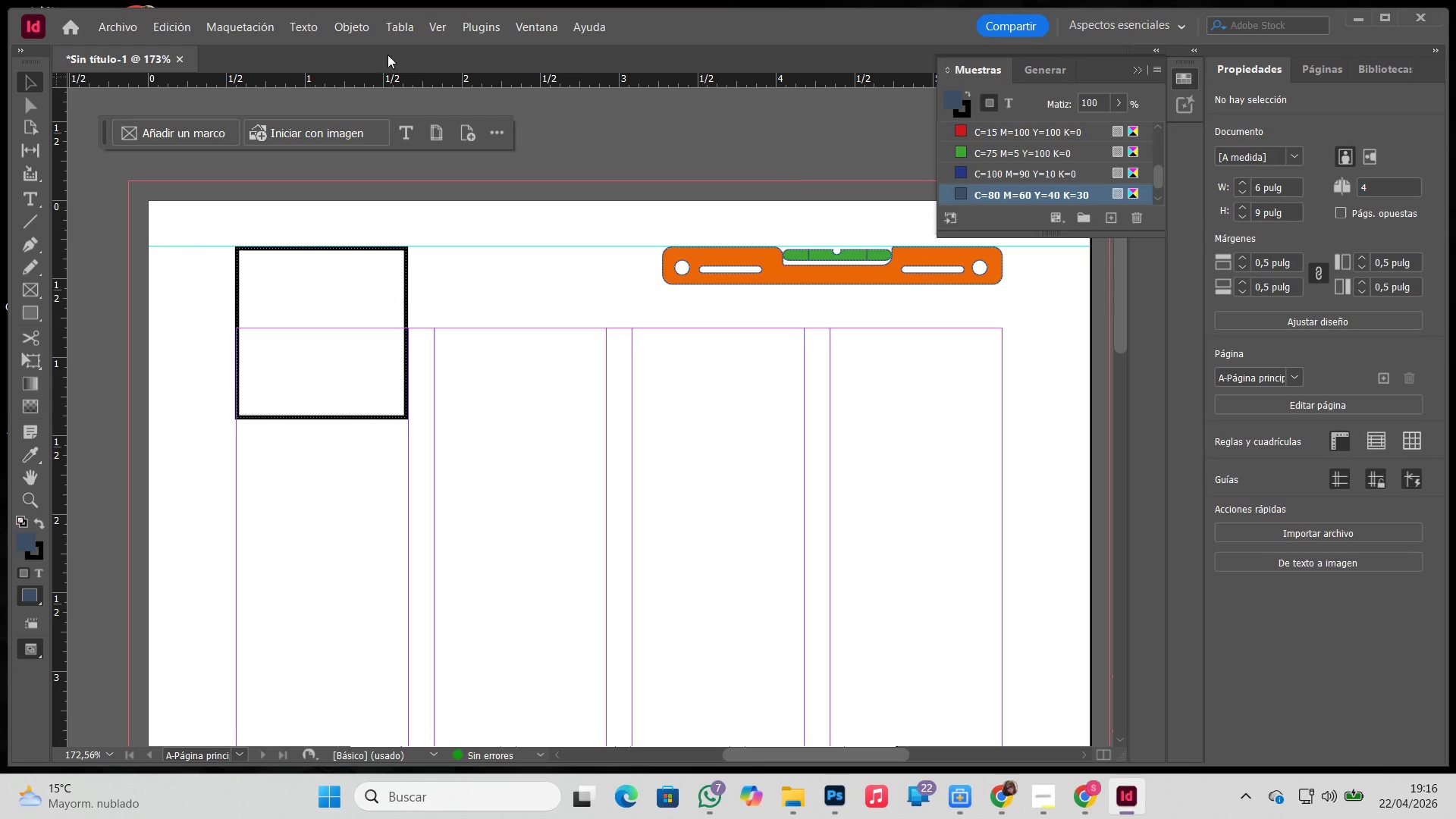 
hold_key(key=ControlLeft, duration=0.45)
scroll: coordinate [458, 275], scroll_direction: down, amount: 2.0
 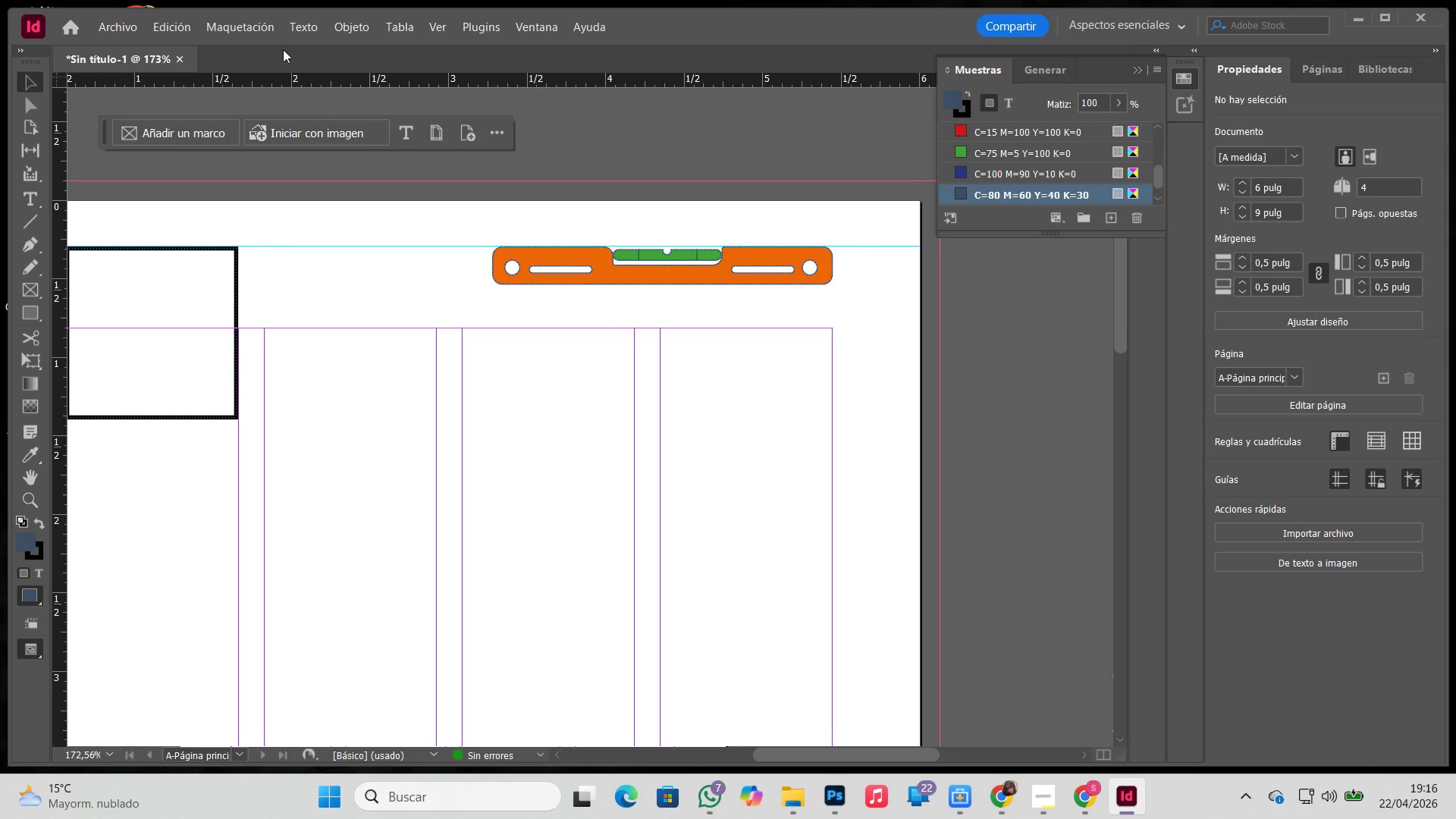 
left_click([265, 29])
 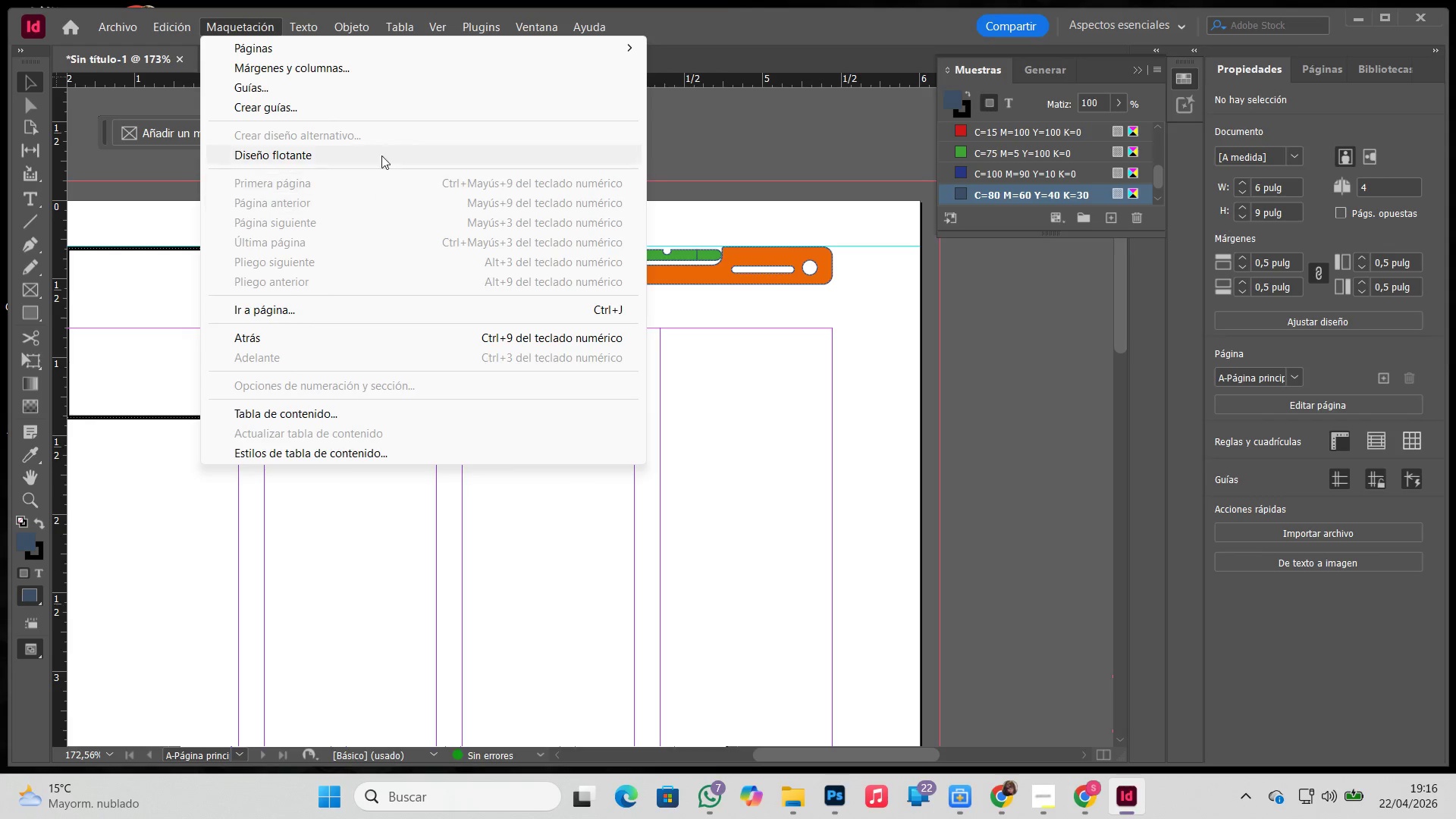 
left_click([357, 68])
 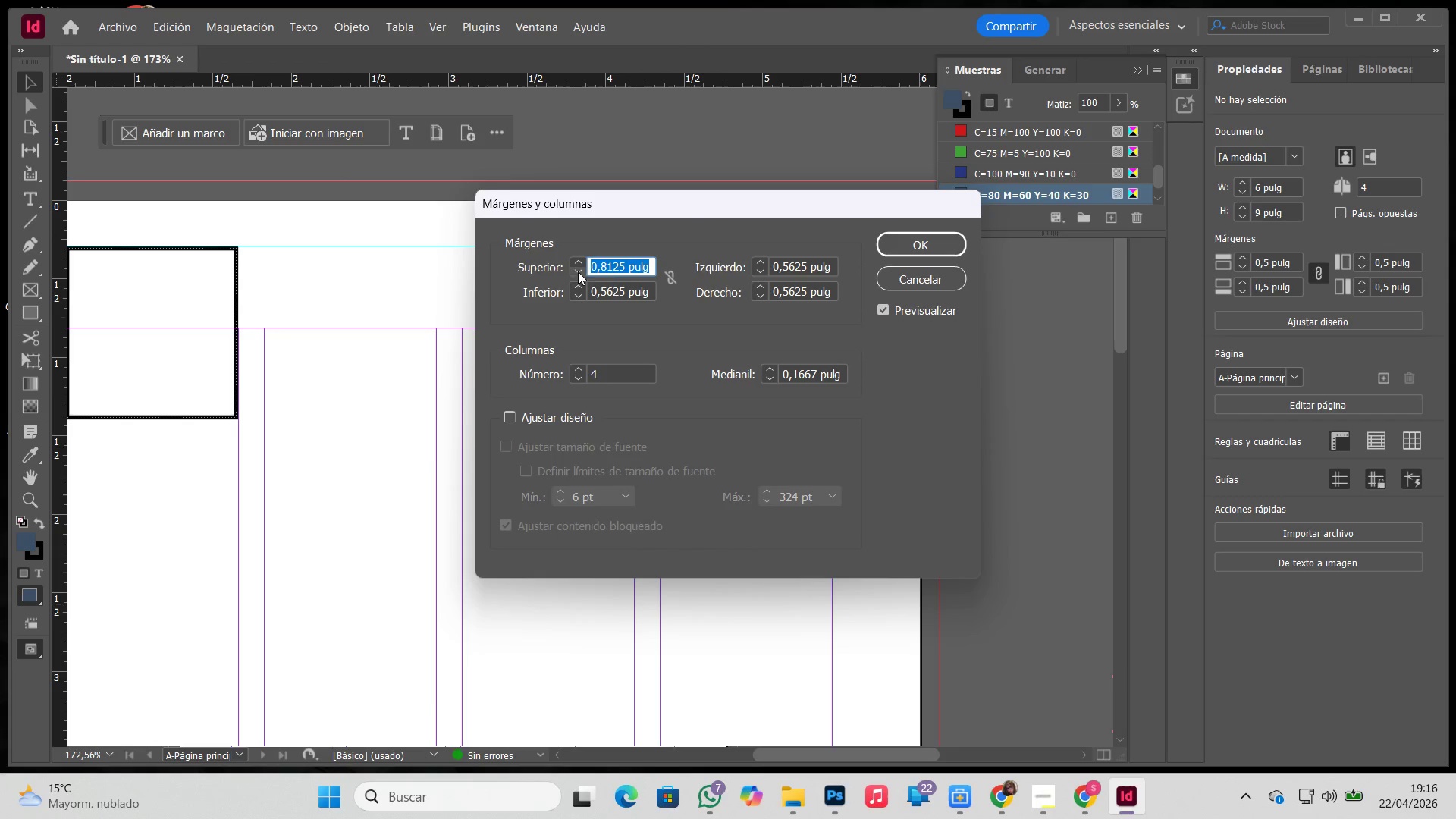 
double_click([578, 262])
 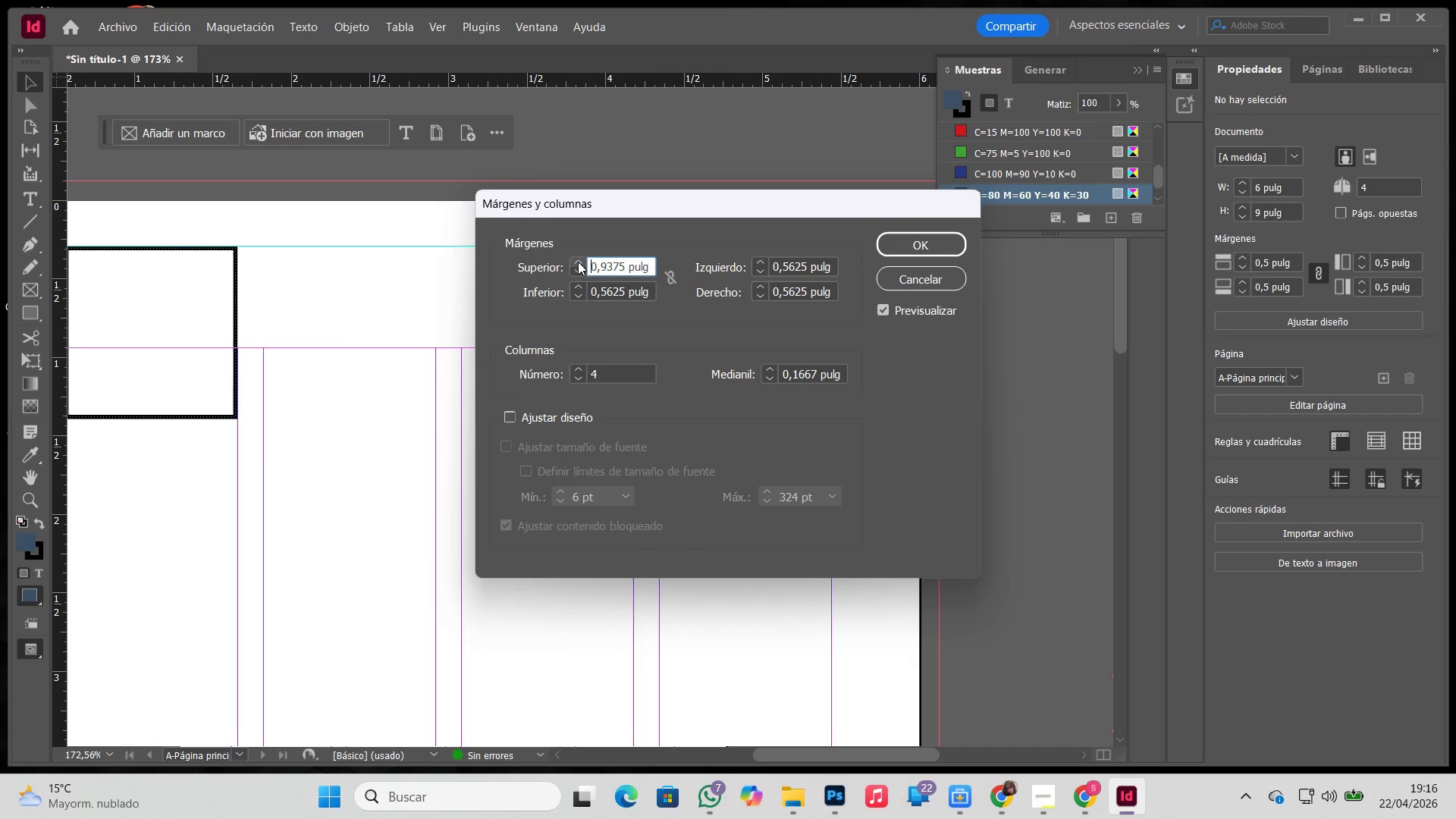 
triple_click([578, 262])
 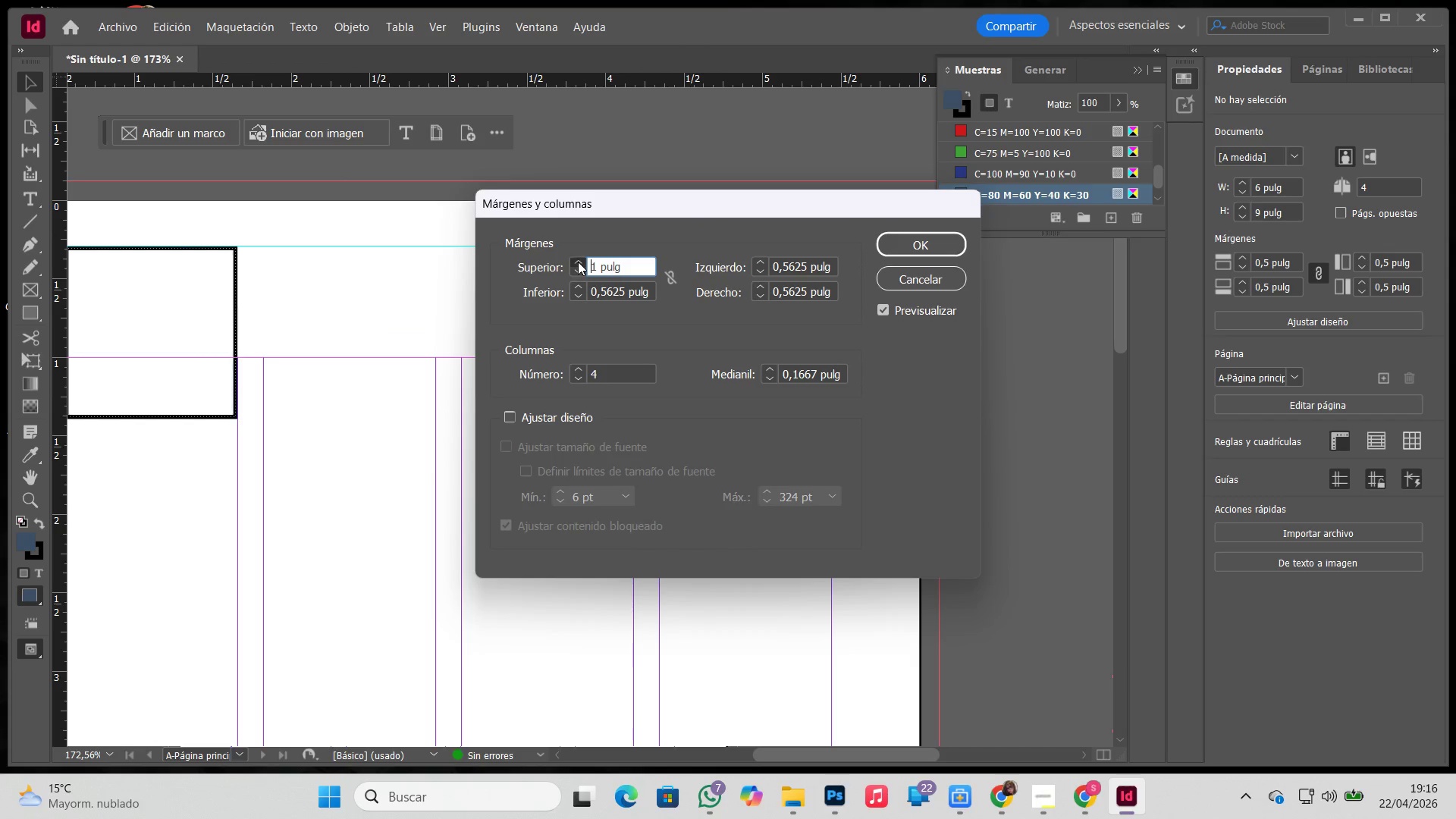 
triple_click([578, 262])
 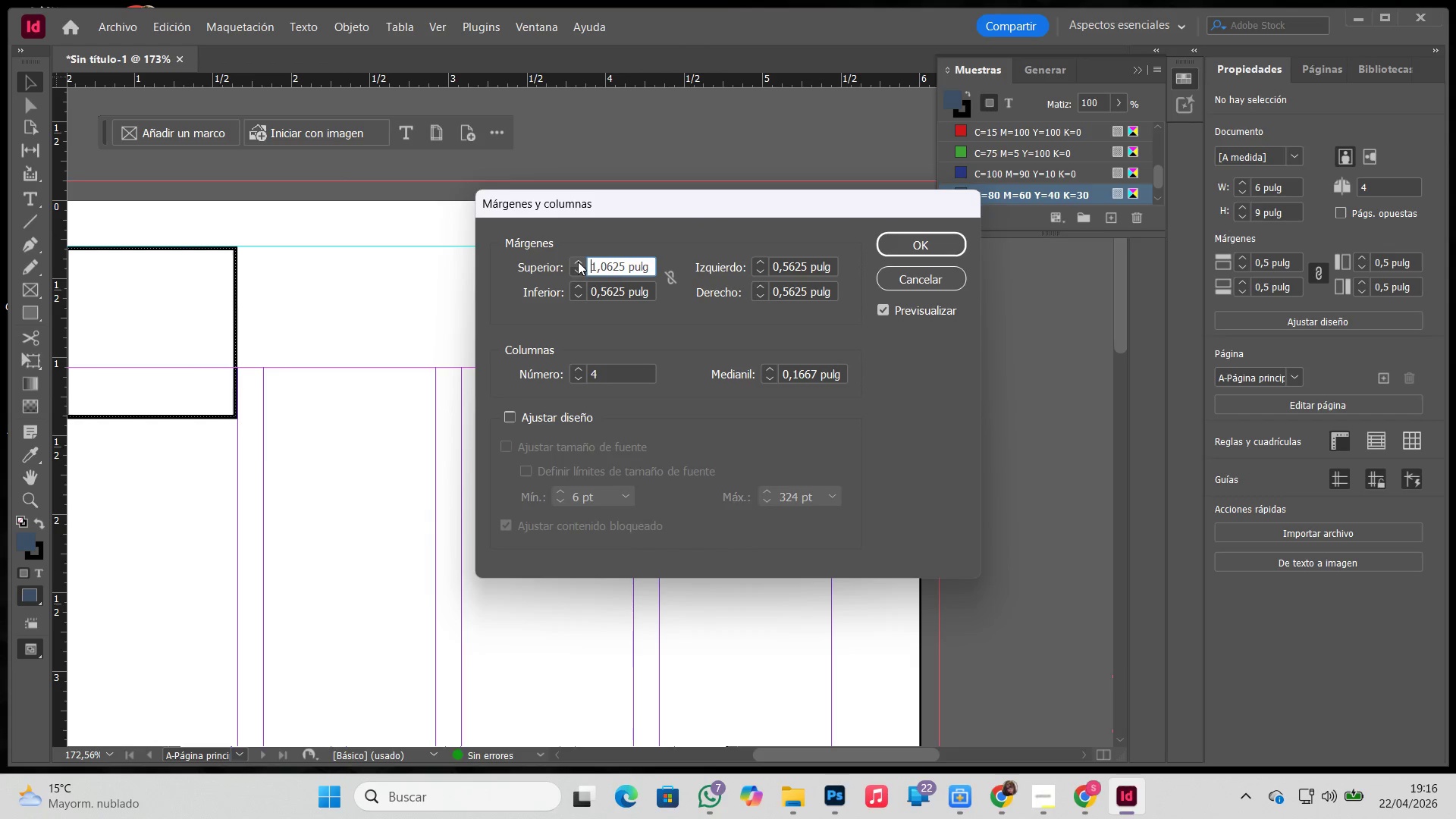 
triple_click([578, 262])
 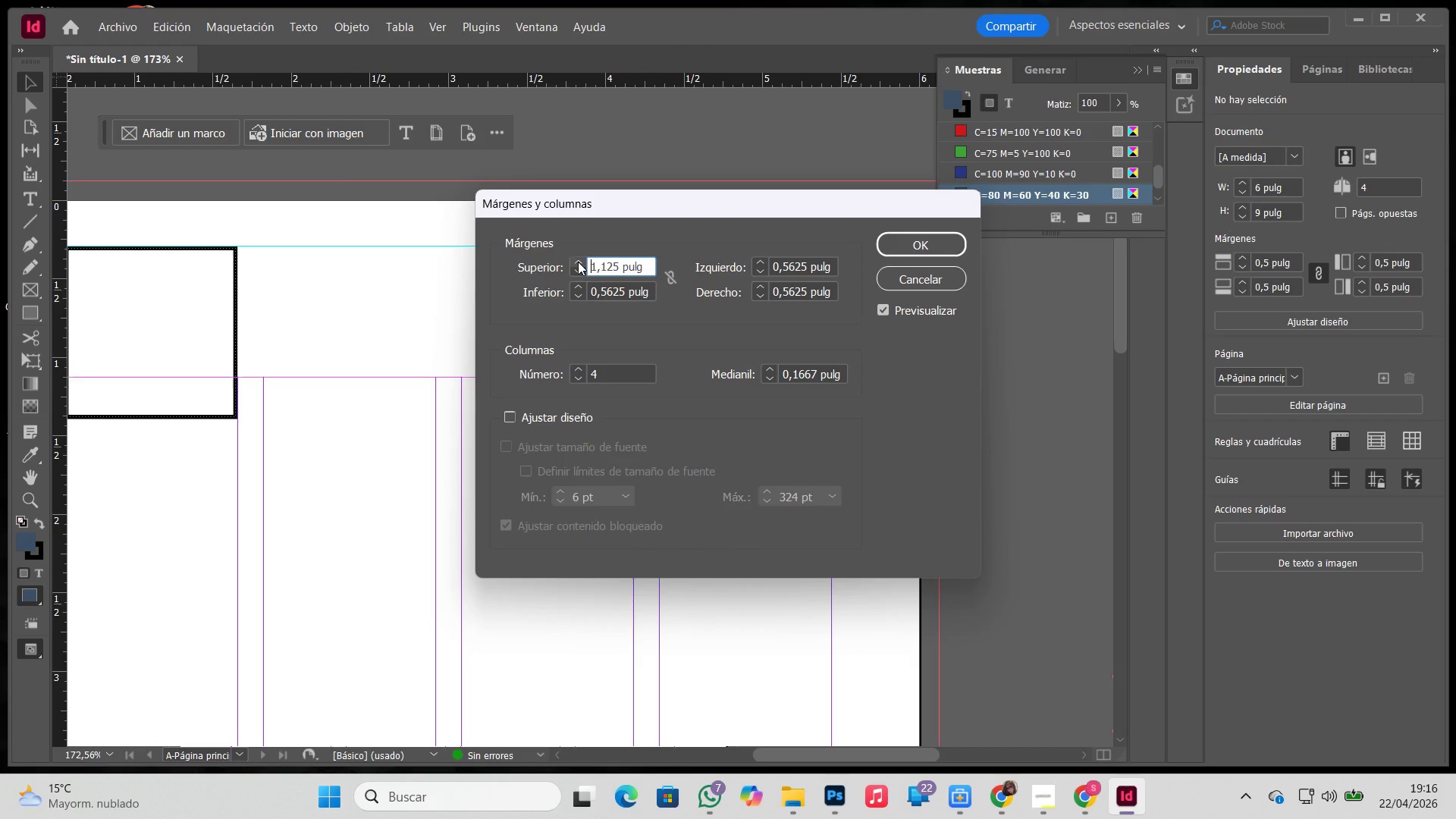 
triple_click([578, 262])
 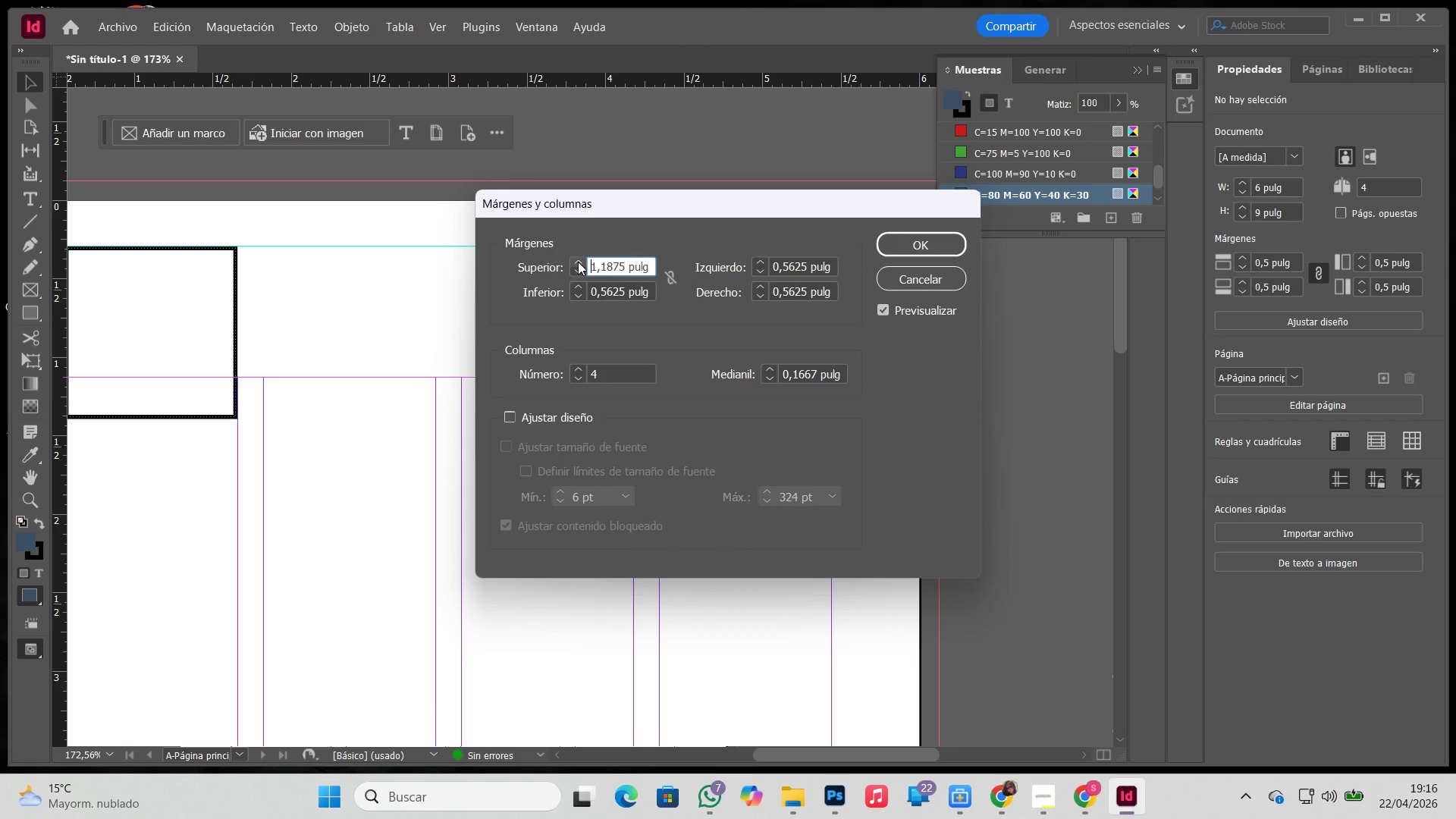 
triple_click([578, 262])
 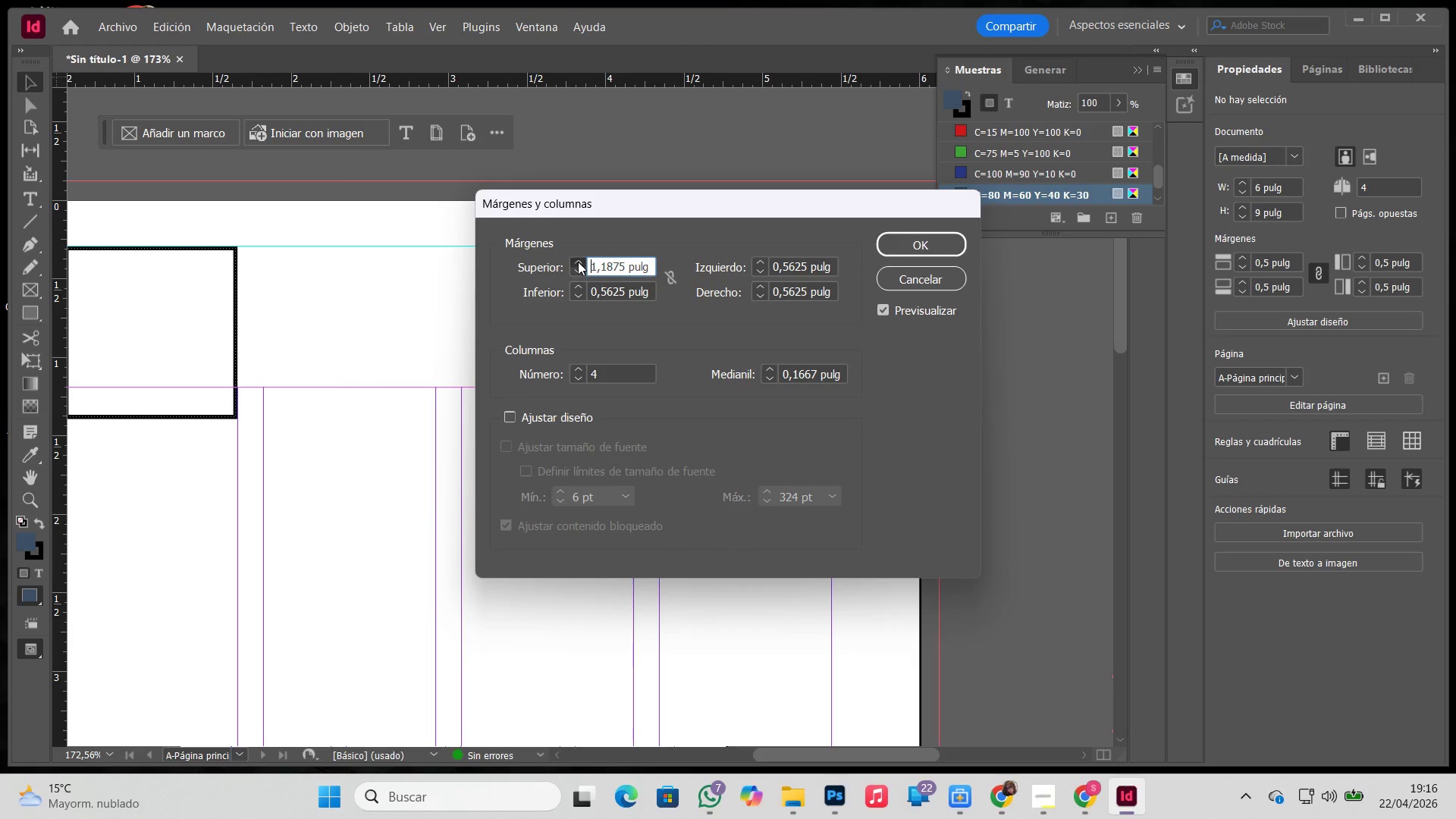 
triple_click([578, 262])
 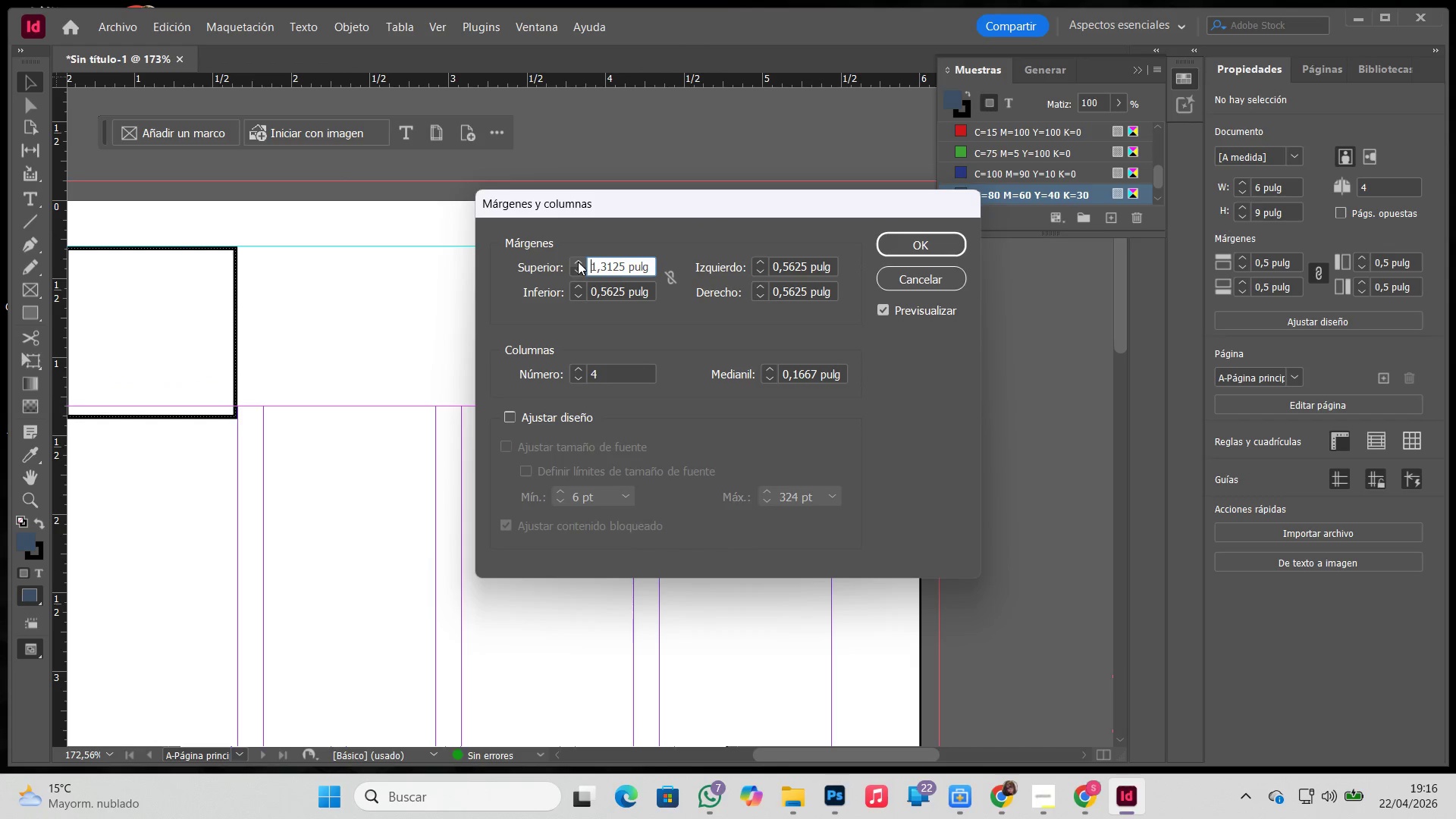 
triple_click([578, 262])
 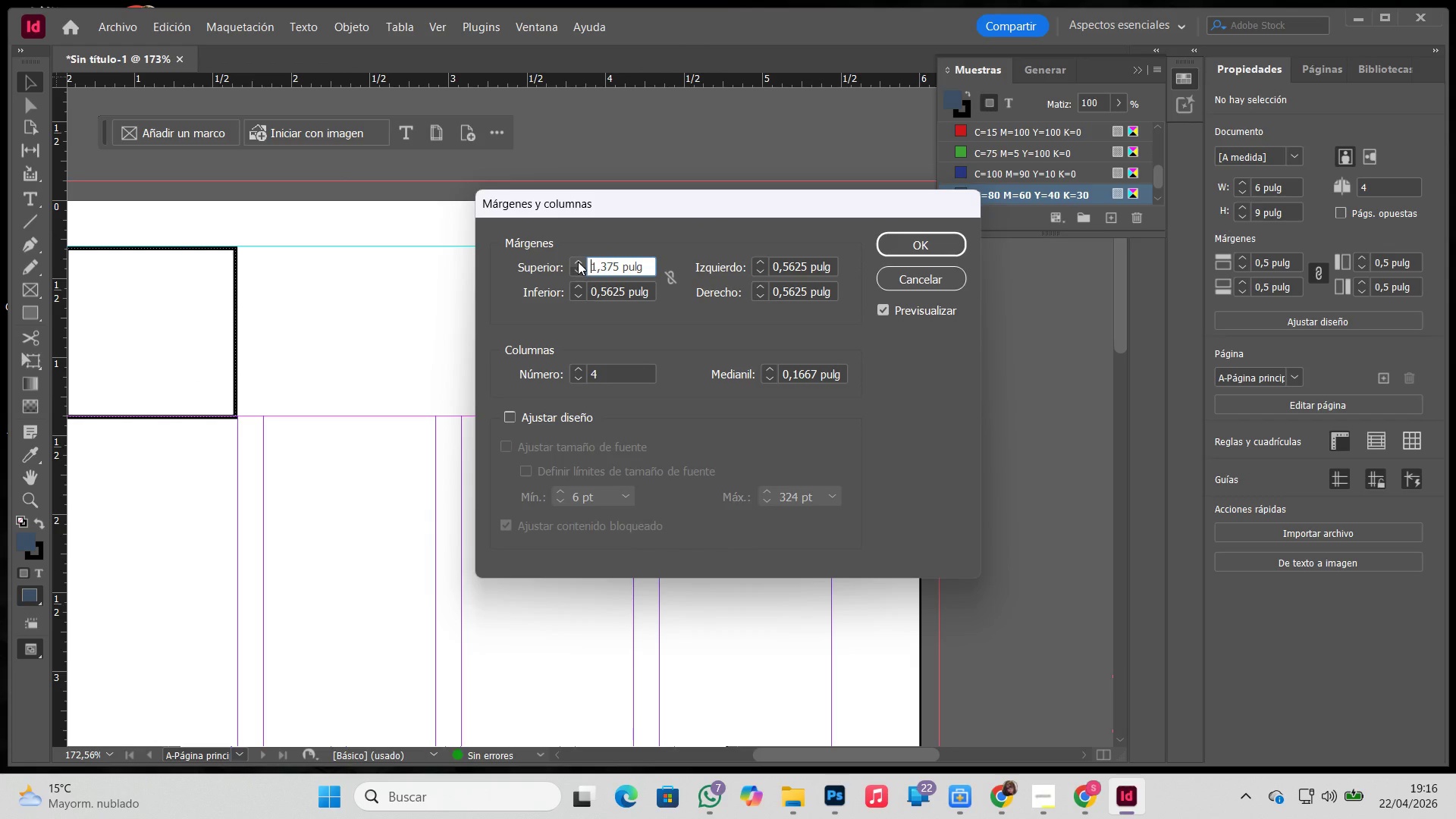 
left_click([578, 262])
 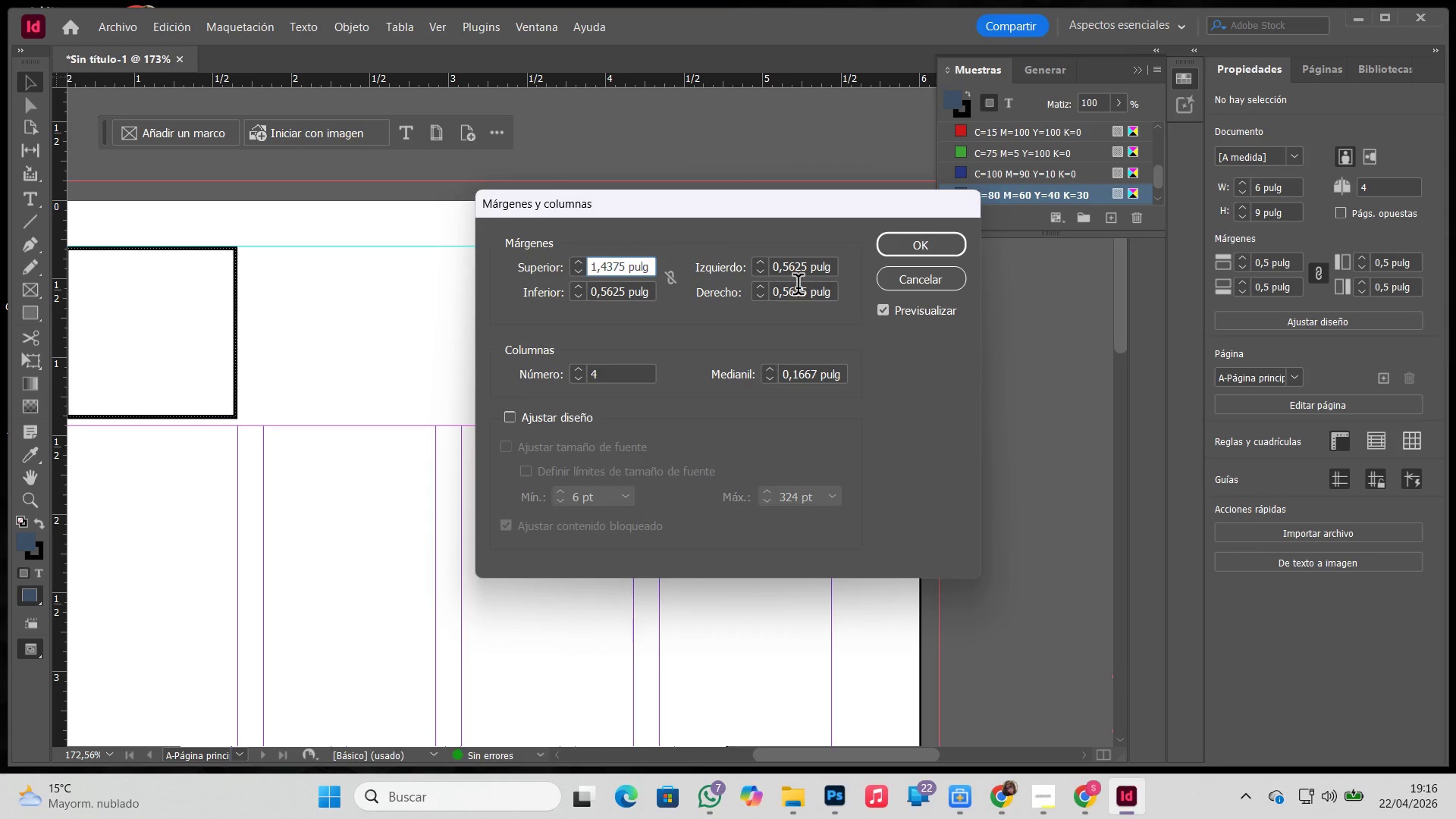 
left_click([580, 366])
 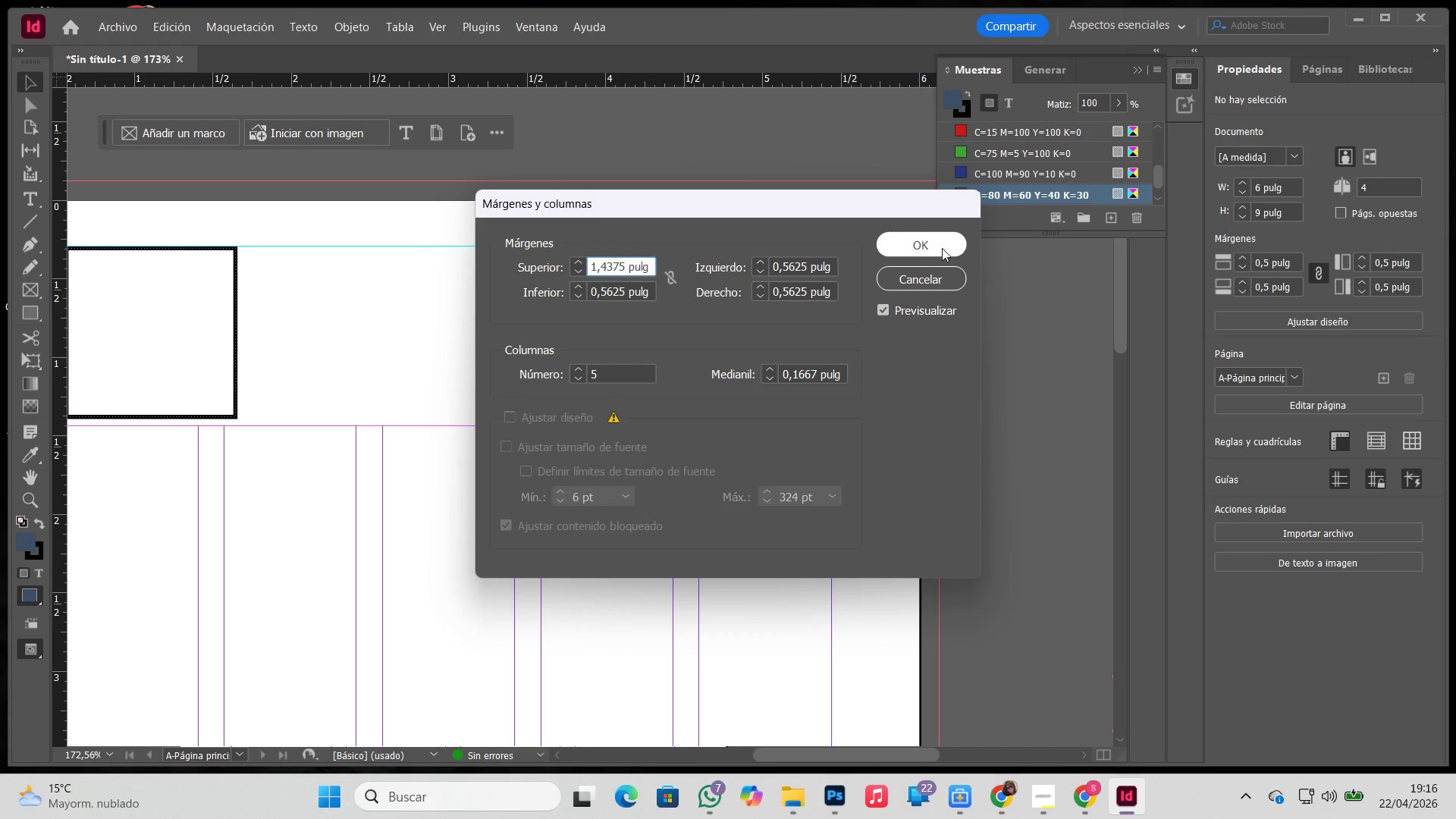 
left_click([927, 251])
 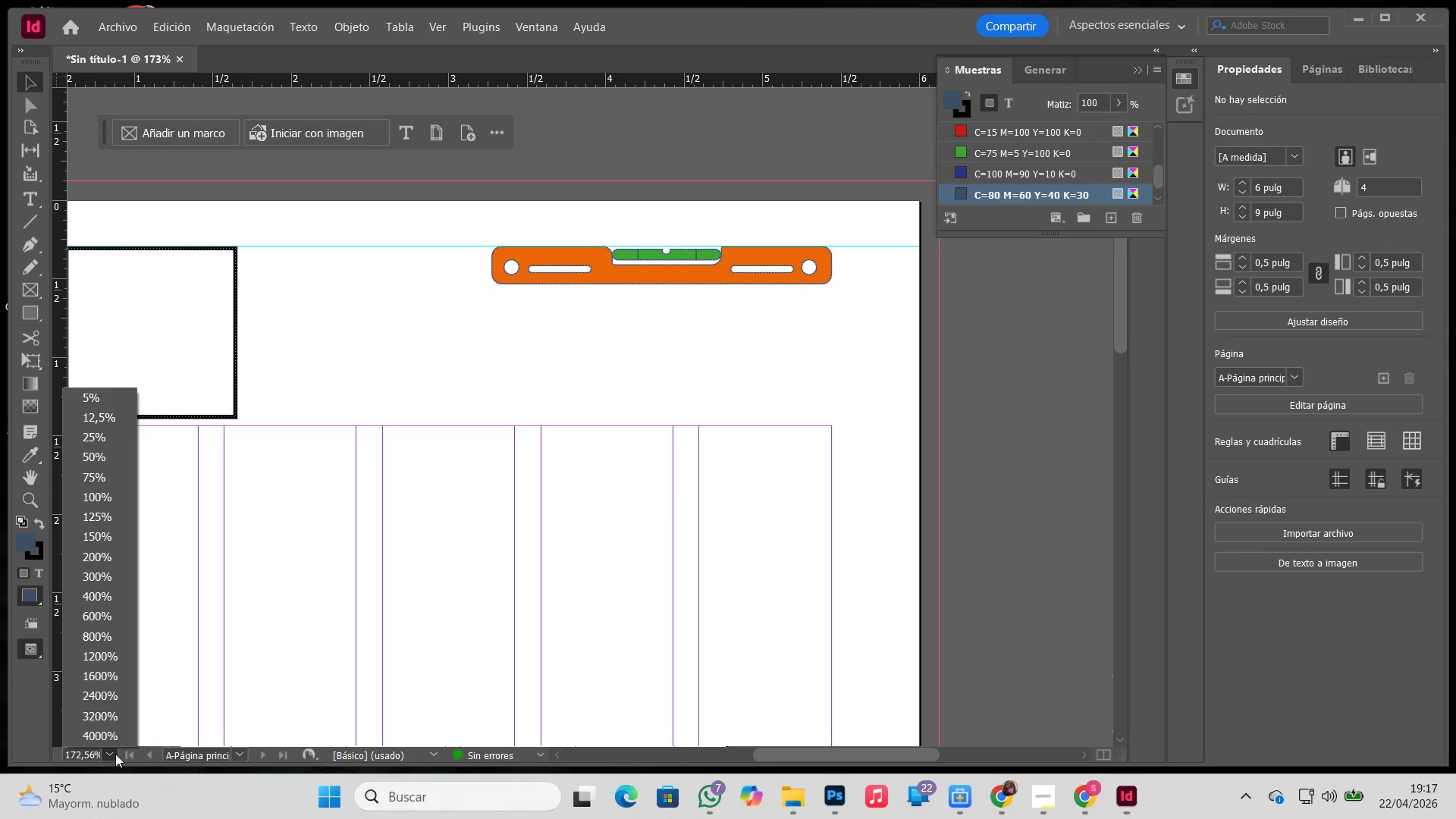 
left_click([109, 403])
 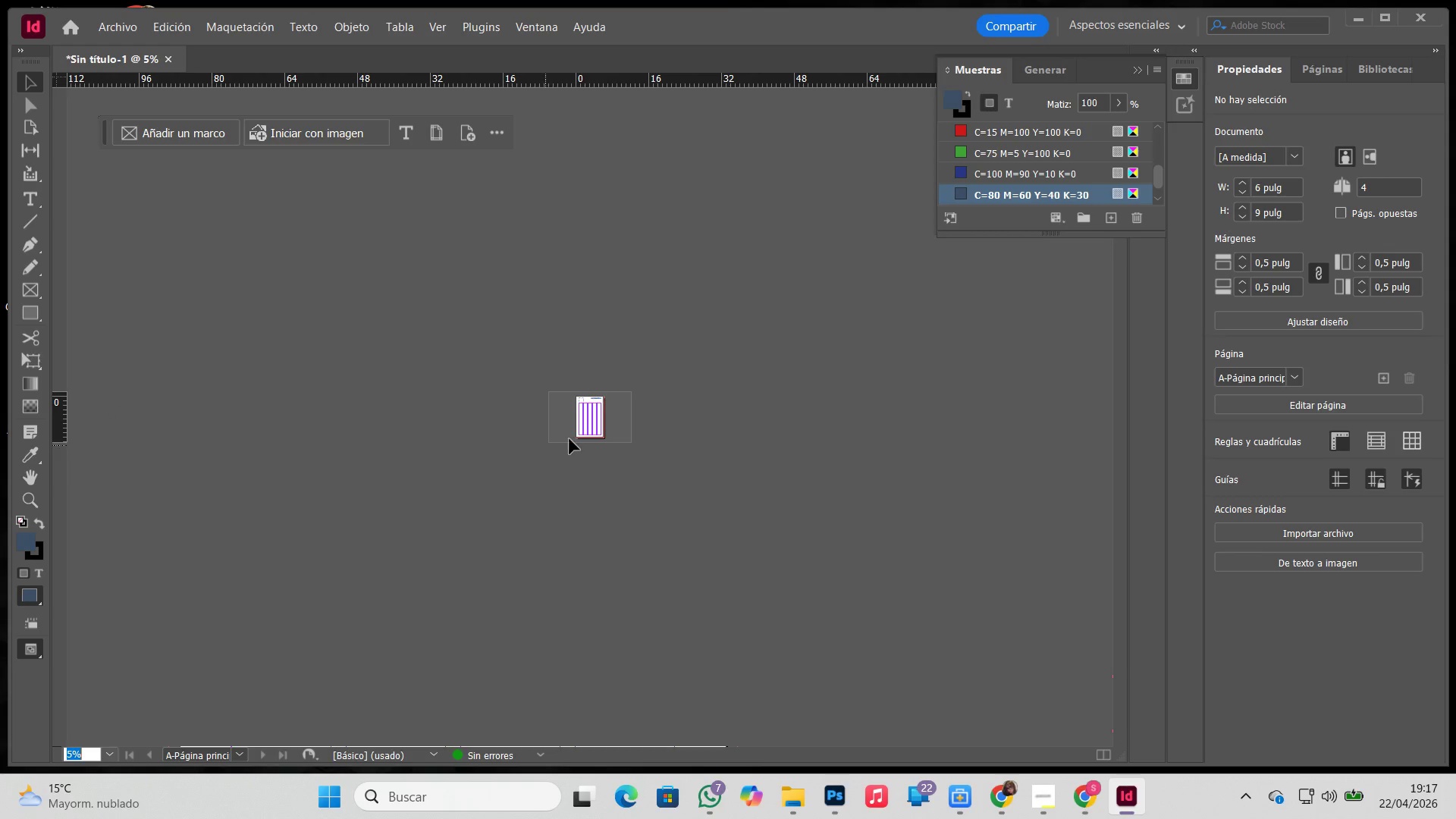 
hold_key(key=Z, duration=0.53)
 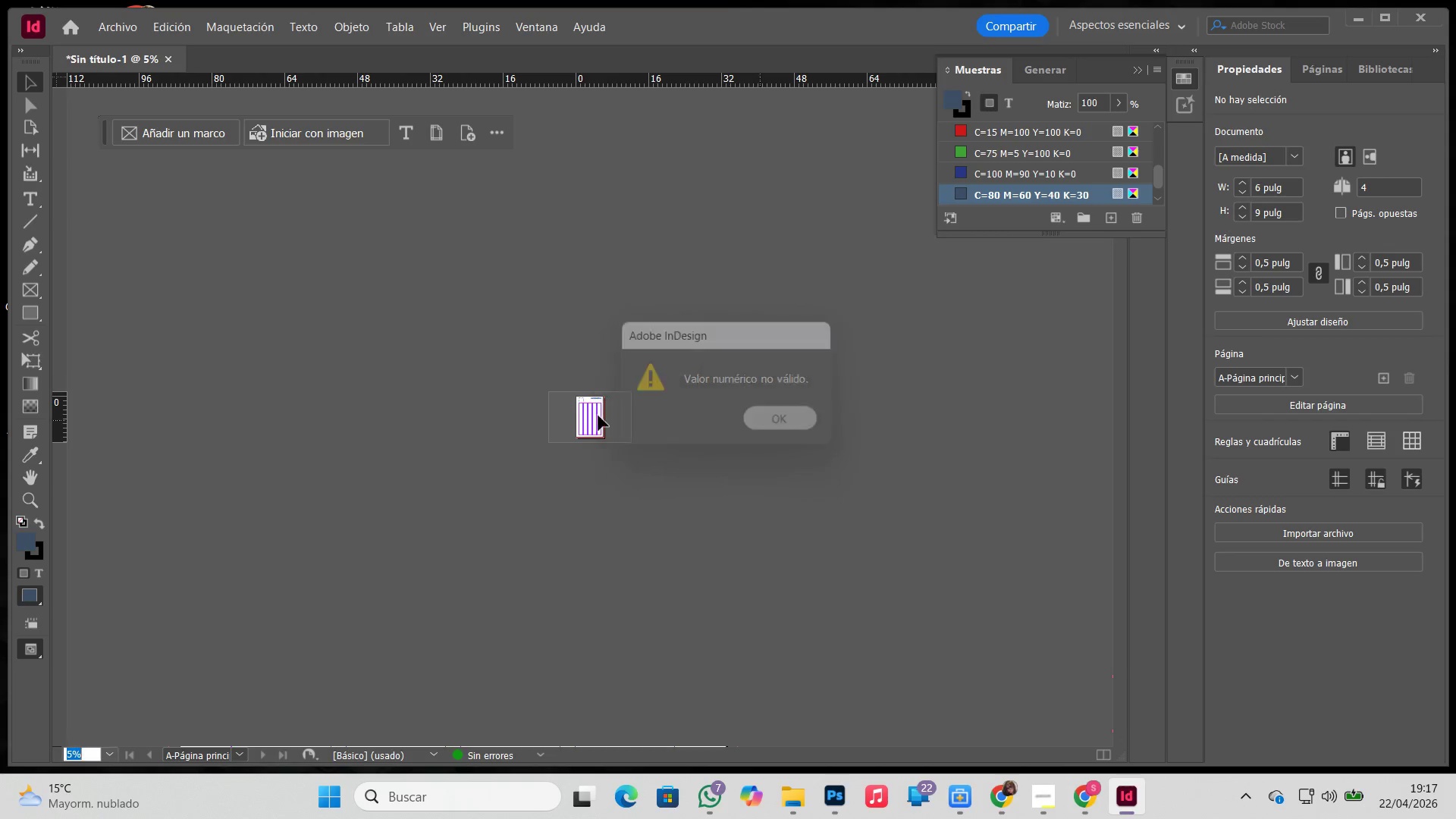 
left_click_drag(start_coordinate=[552, 384], to_coordinate=[687, 477])
 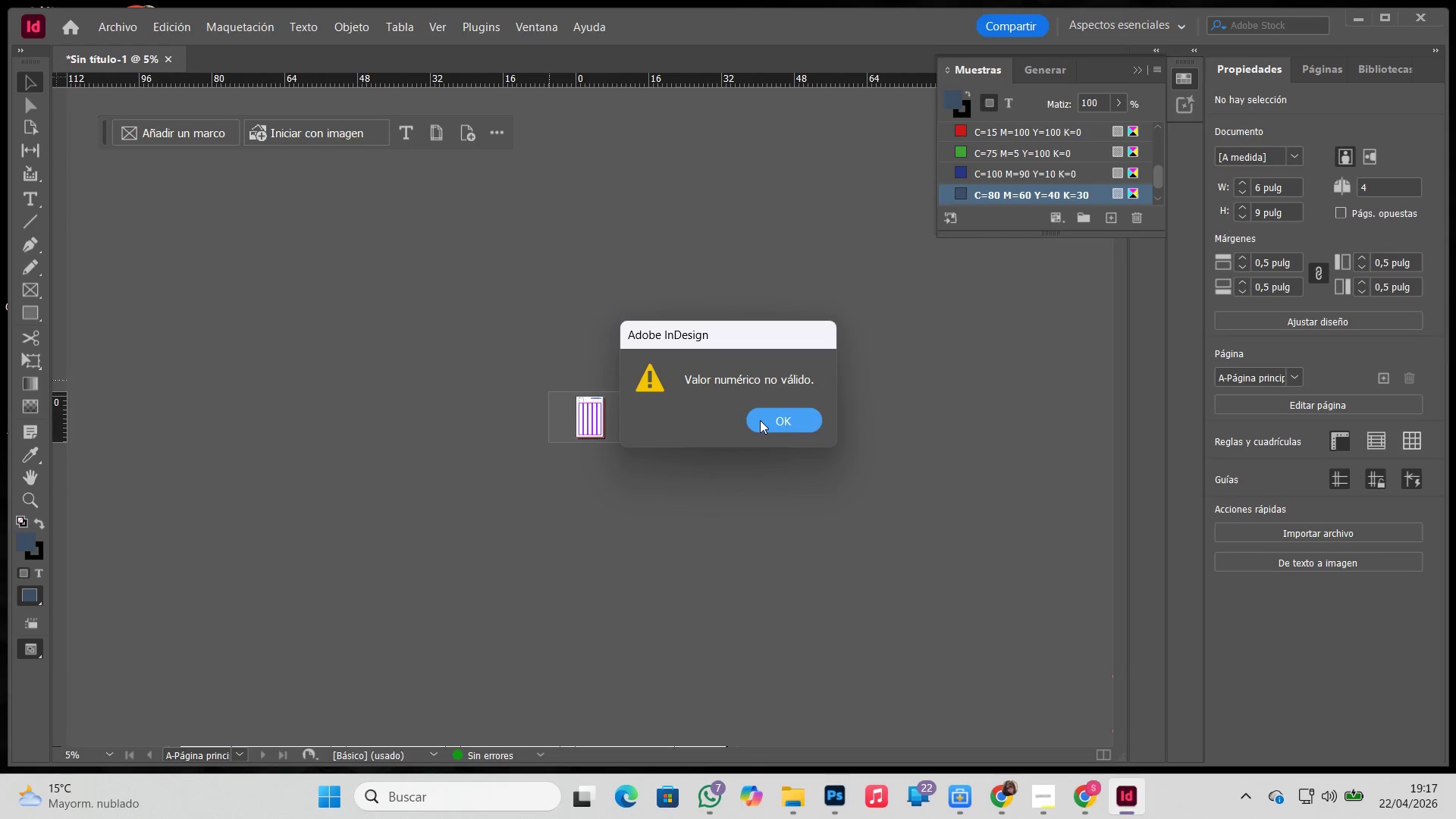 
left_click([760, 420])
 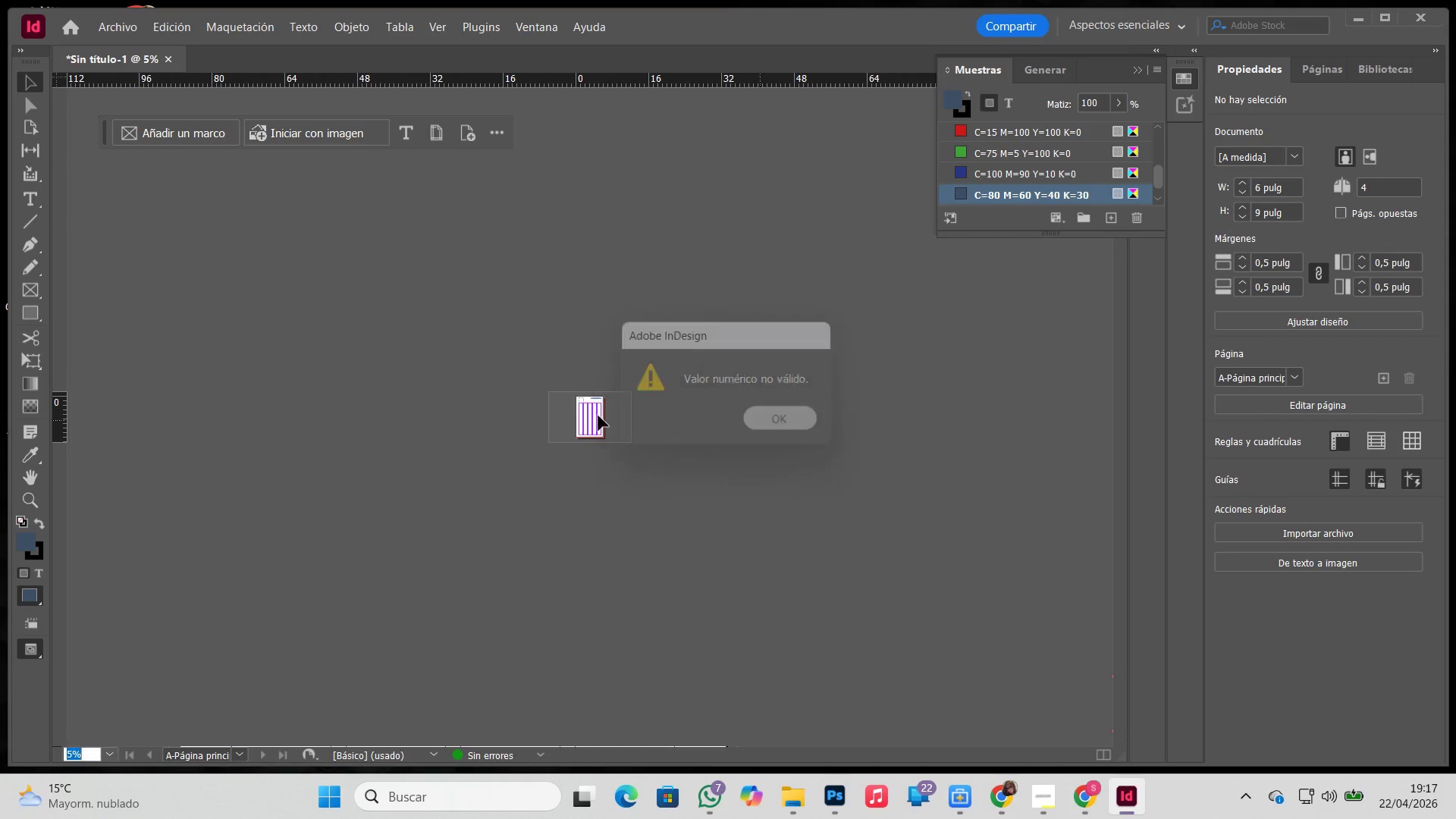 
key(Control+ControlLeft)
 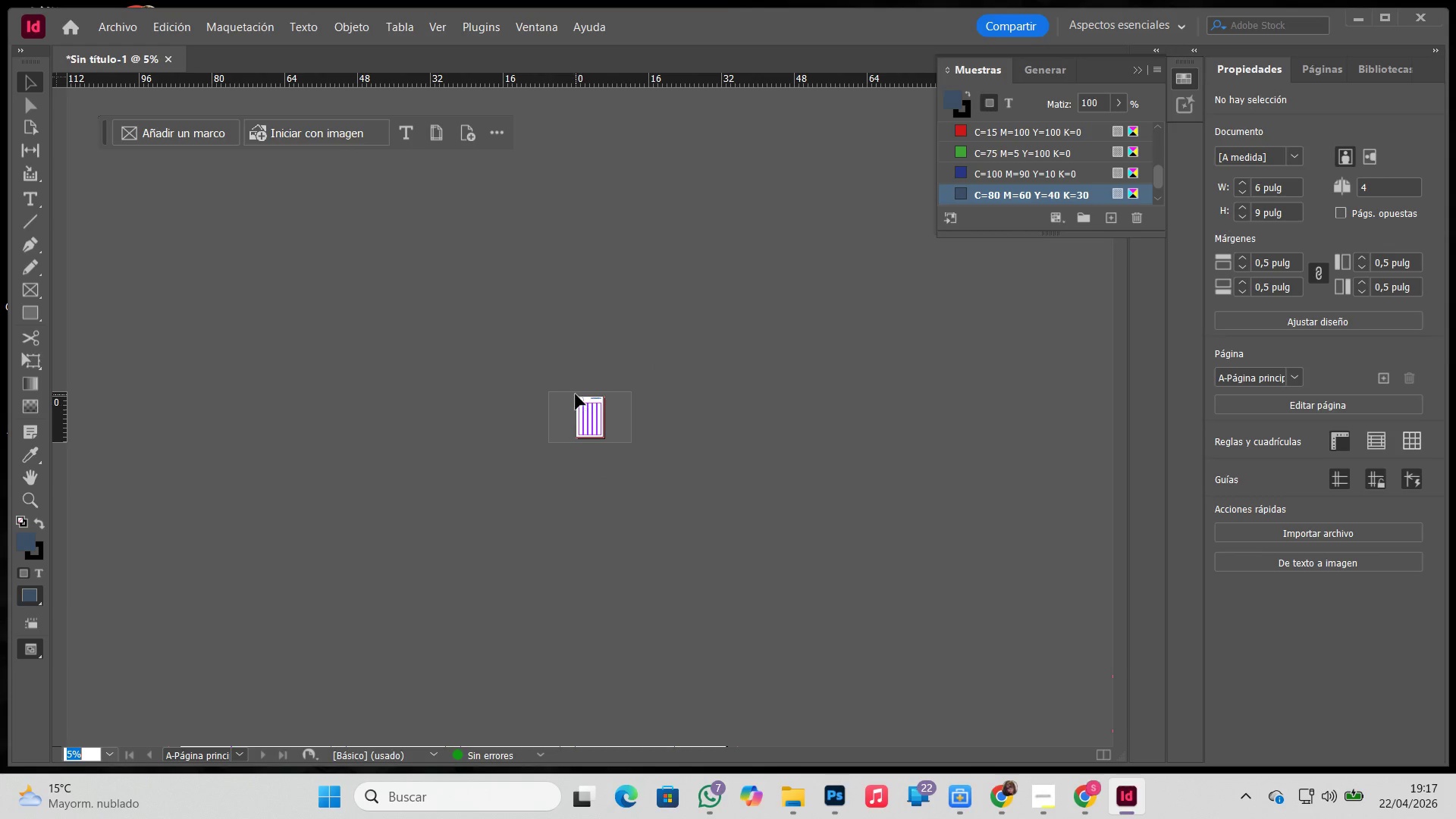 
hold_key(key=Z, duration=0.34)
 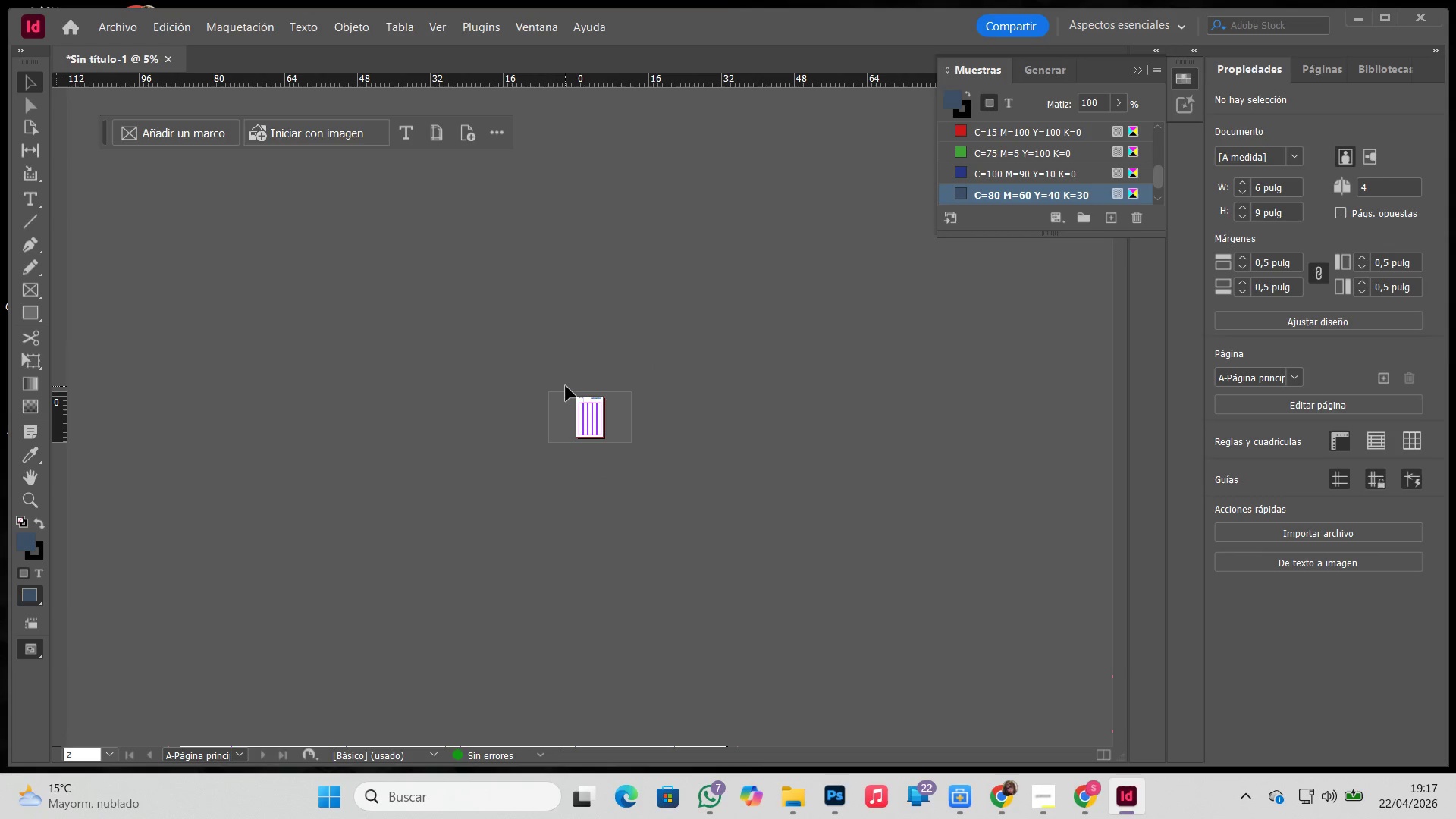 
key(Backspace)
 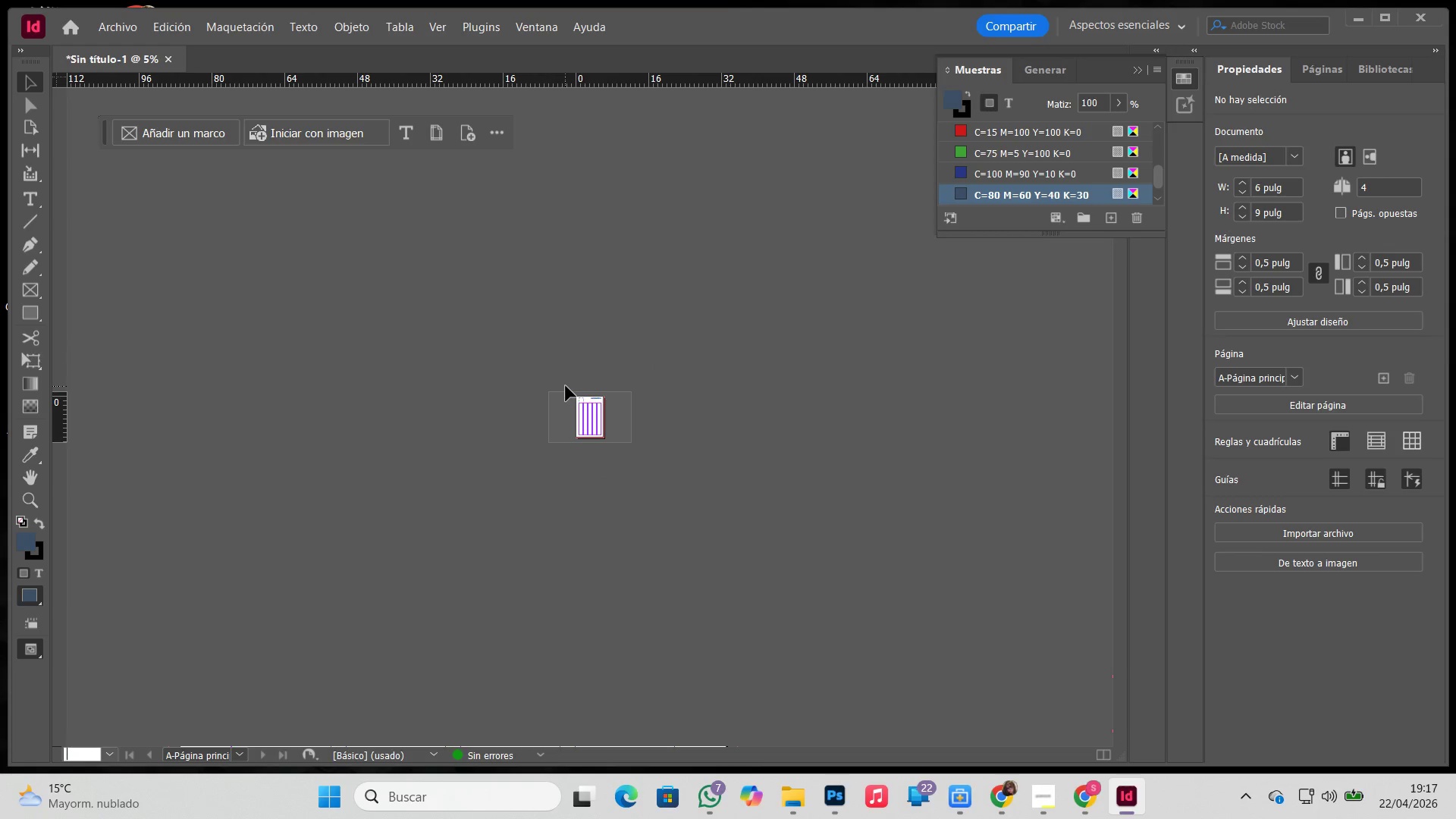 
key(Enter)
 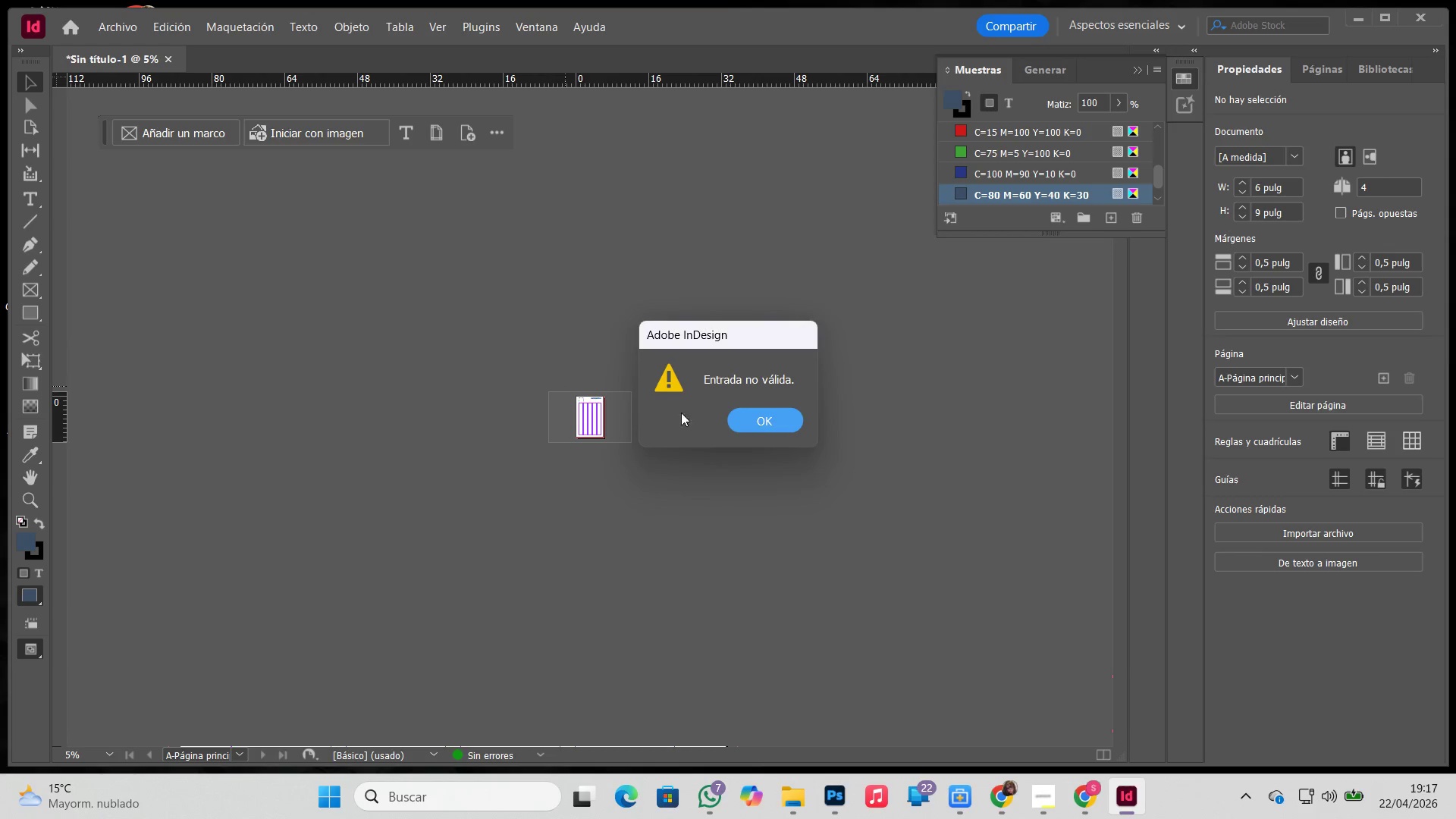 
left_click([755, 418])
 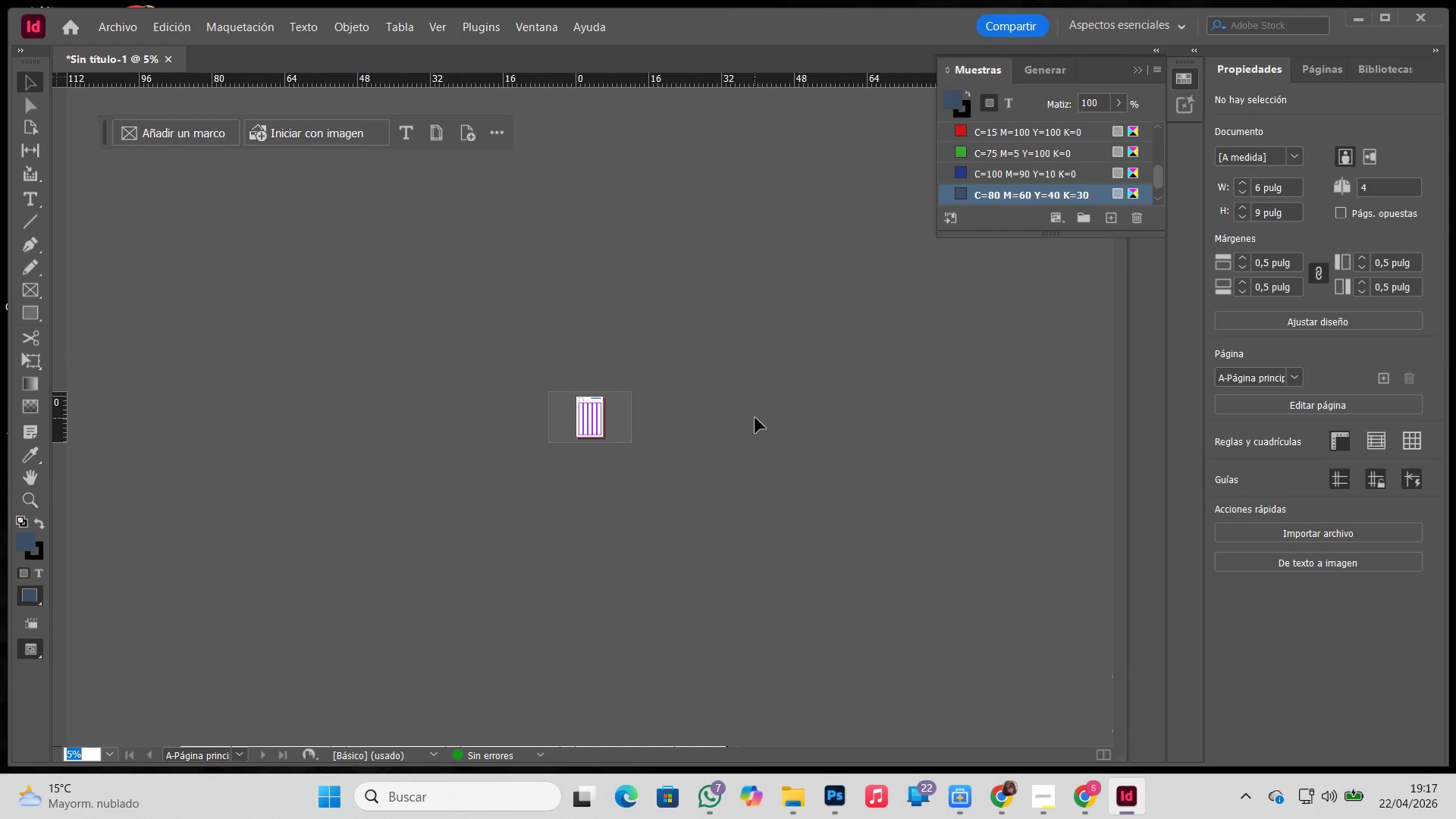 
key(Enter)
 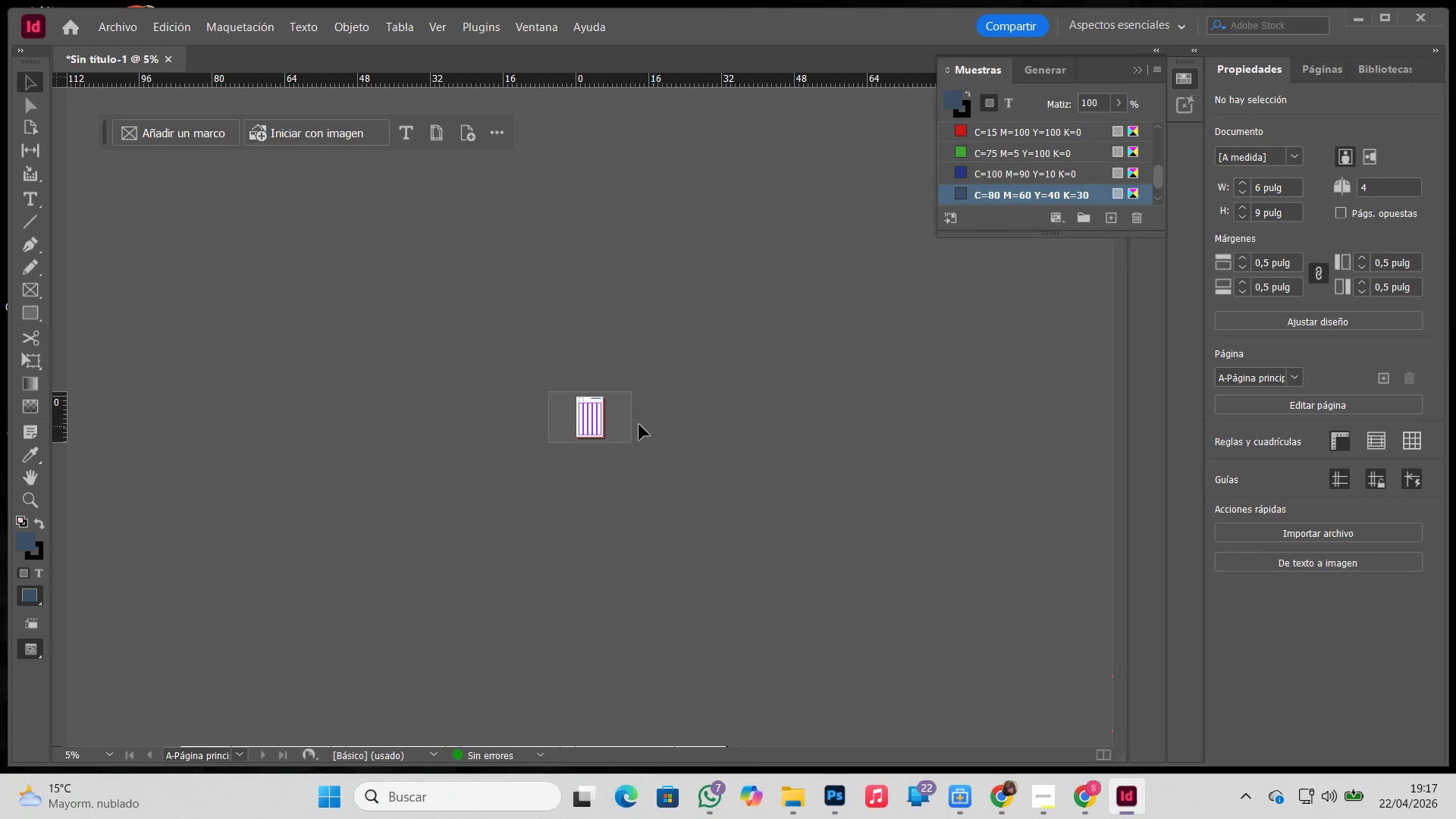 
hold_key(key=Z, duration=1.14)
 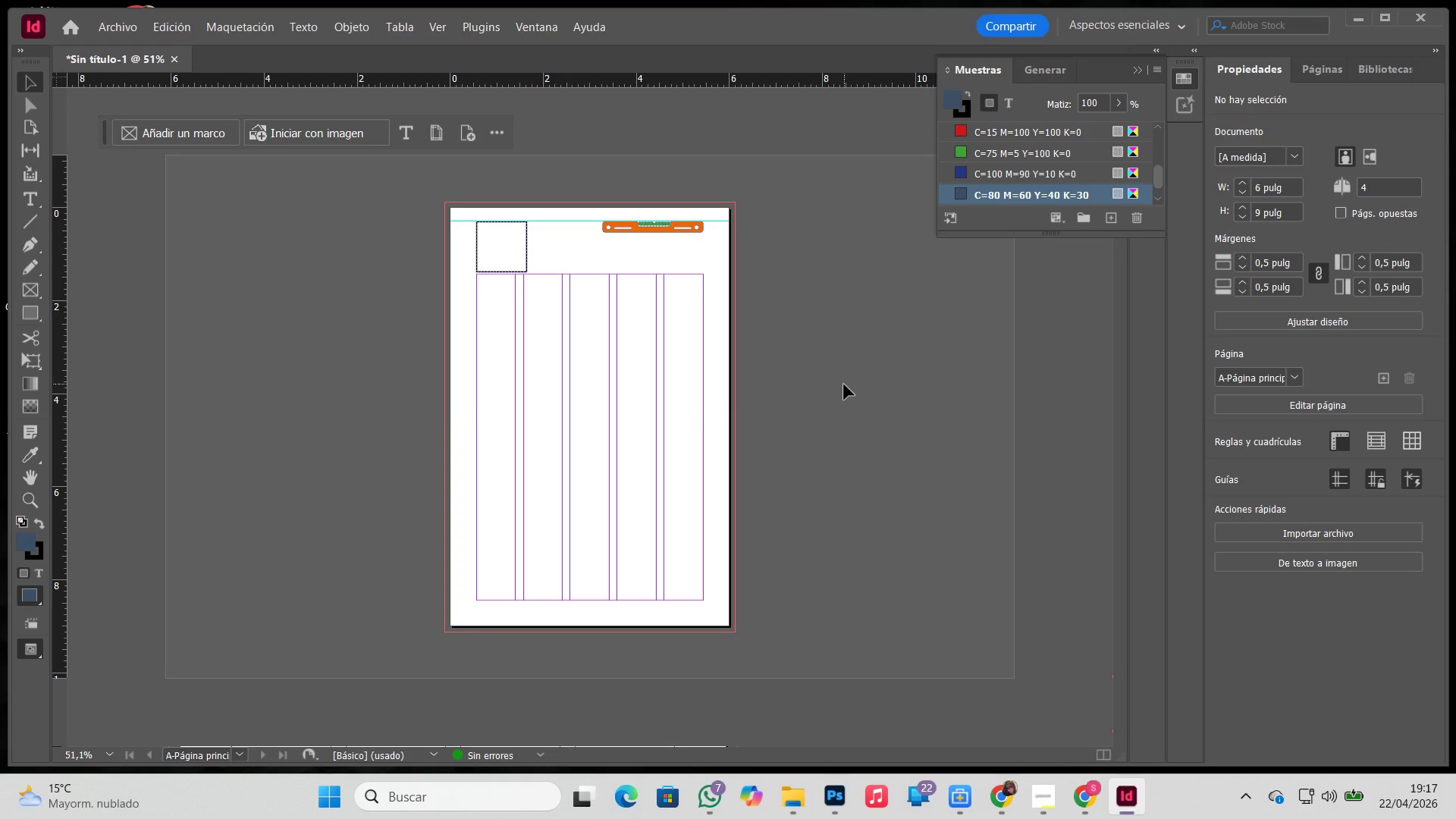 
left_click_drag(start_coordinate=[568, 391], to_coordinate=[641, 456])
 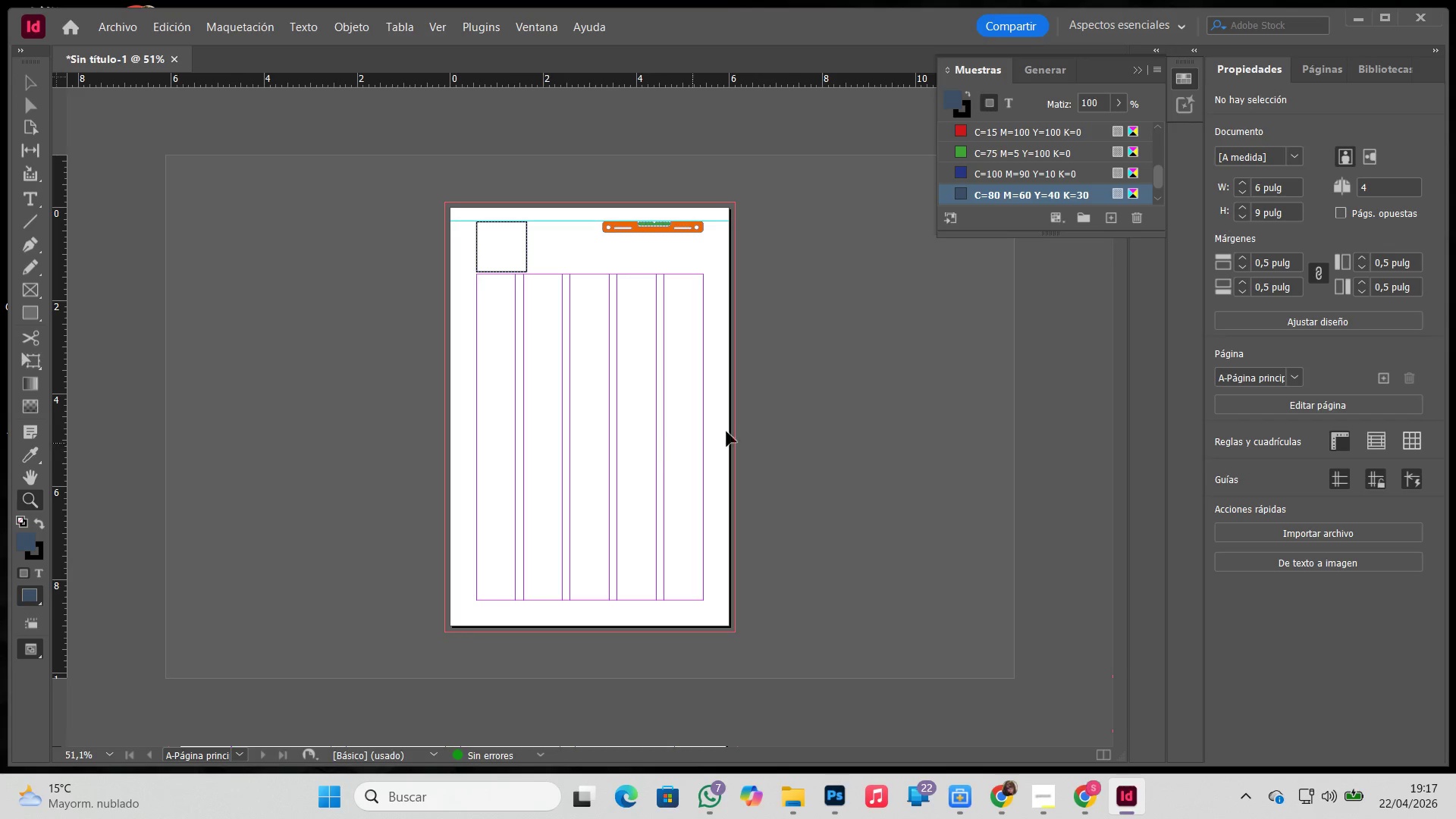 
key(V)
 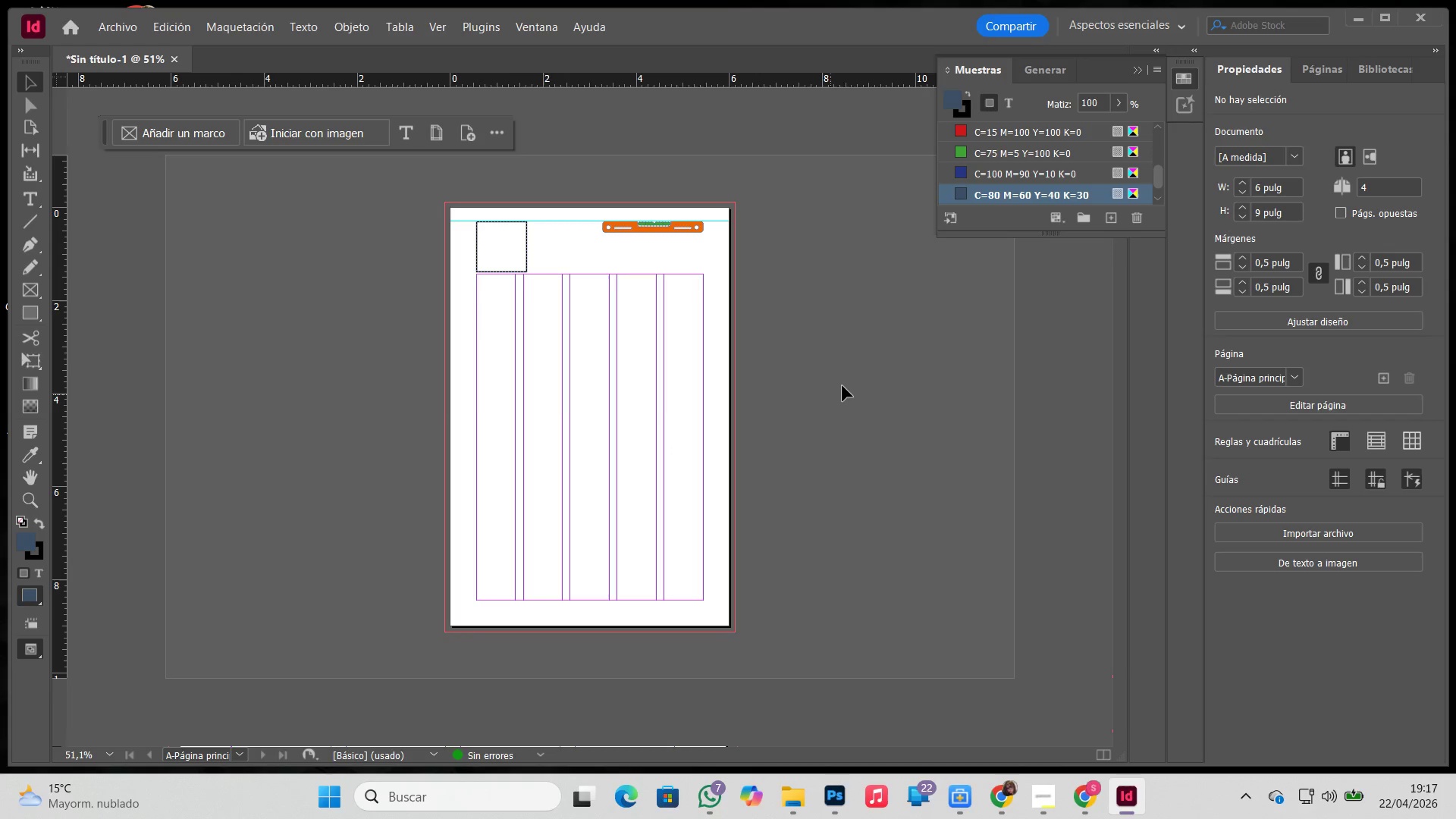 
left_click([844, 384])
 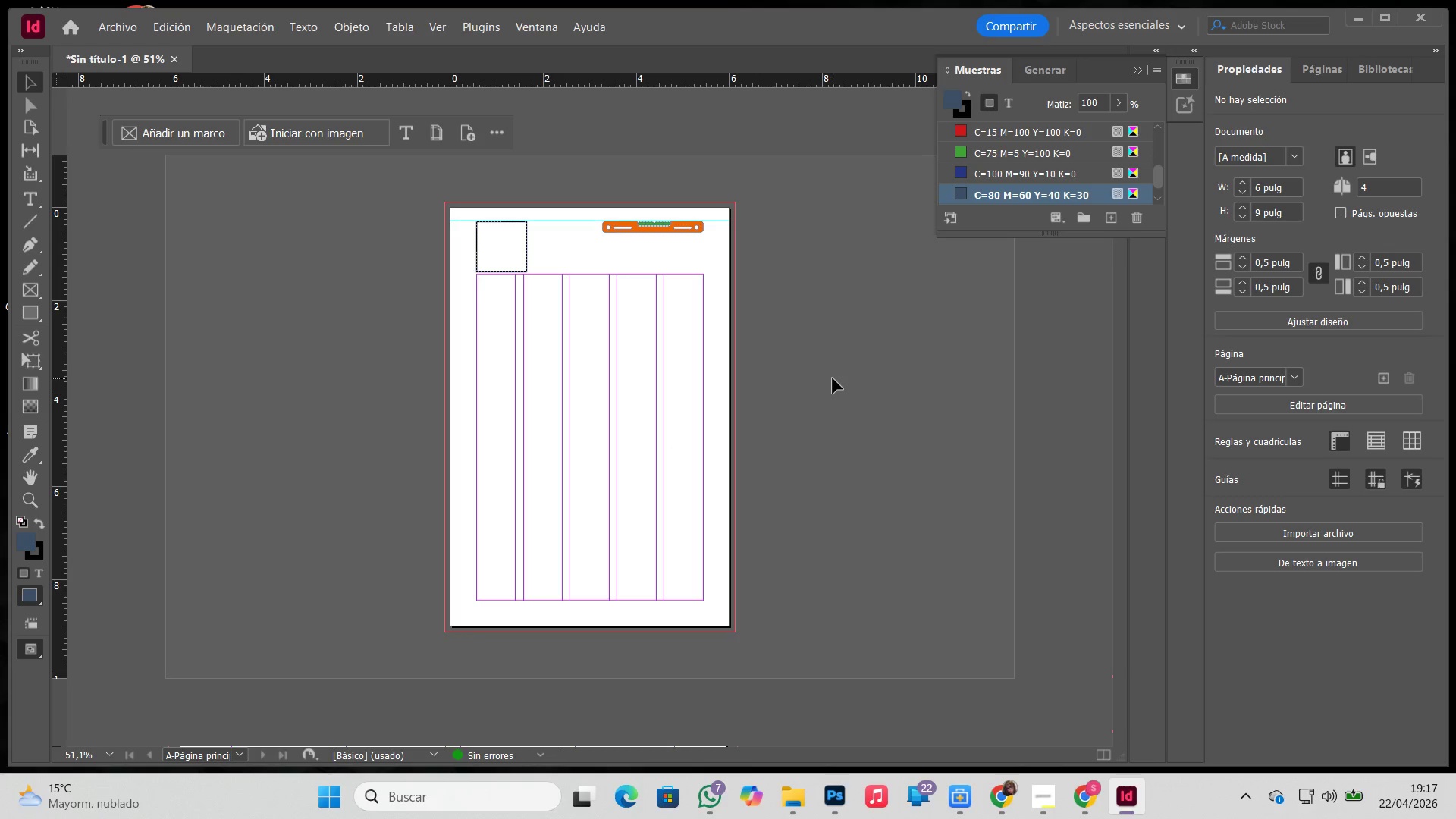 
scroll: coordinate [833, 378], scroll_direction: none, amount: 0.0
 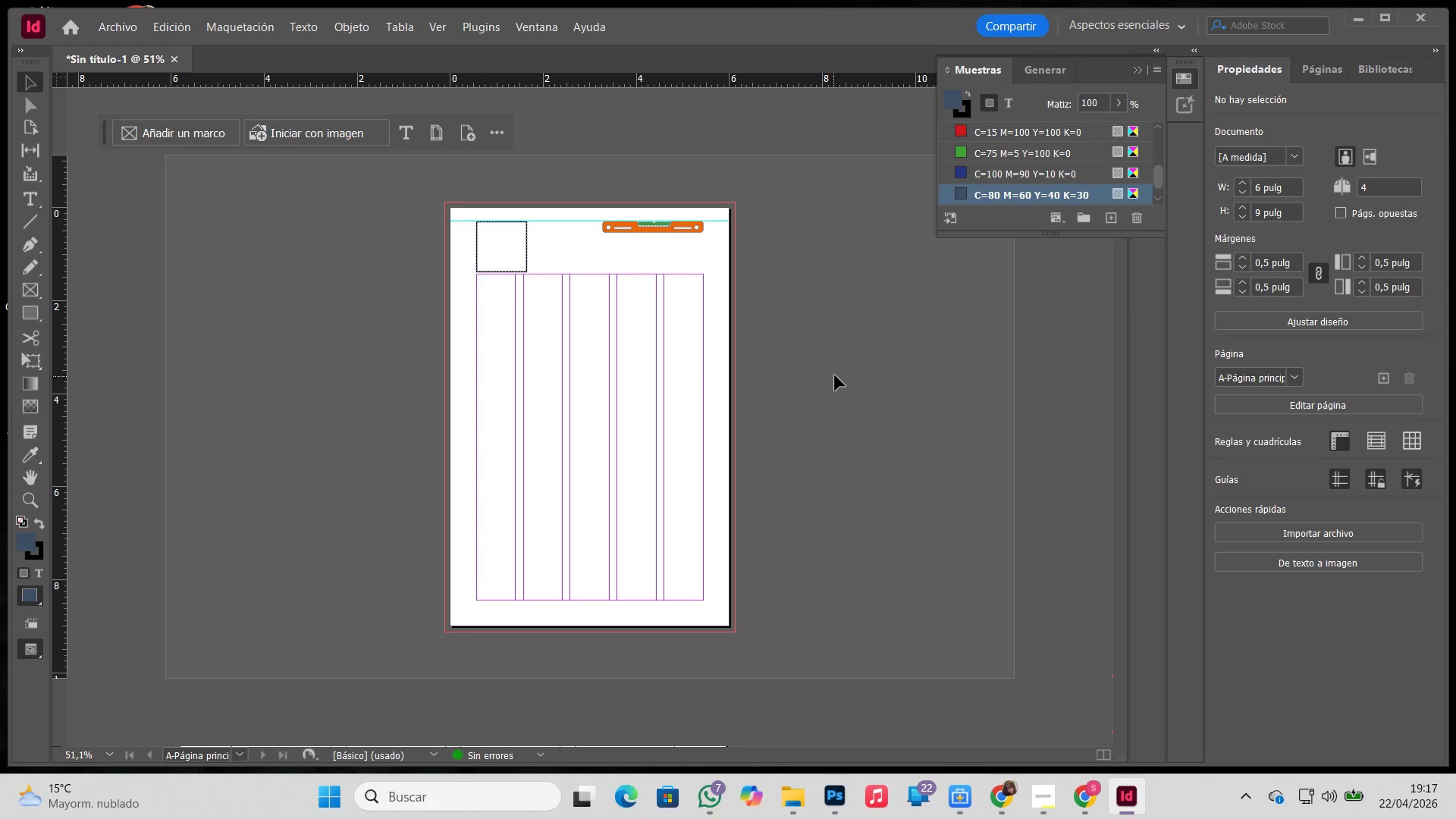 
type(ww)
 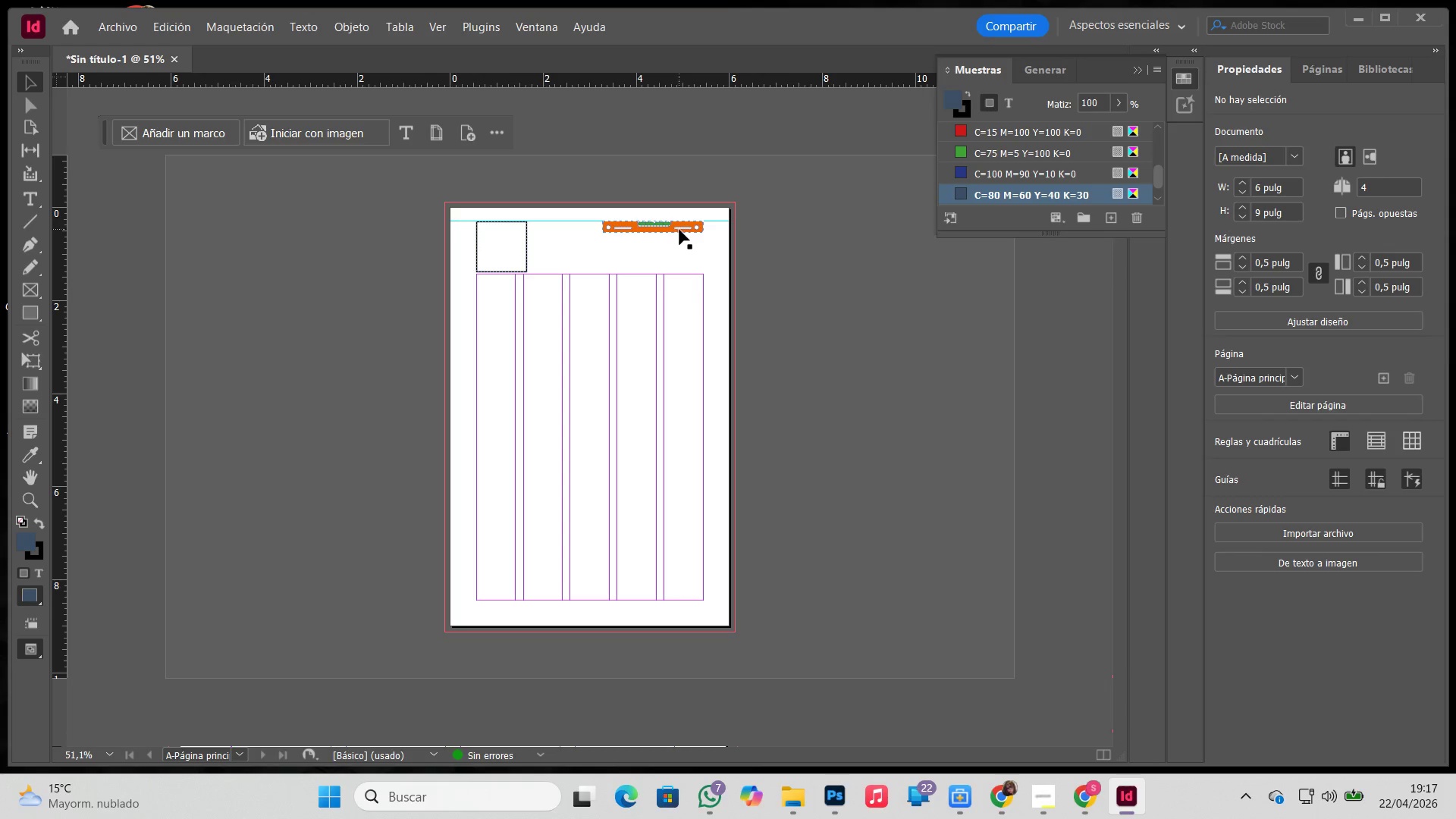 
left_click_drag(start_coordinate=[681, 231], to_coordinate=[680, 262])
 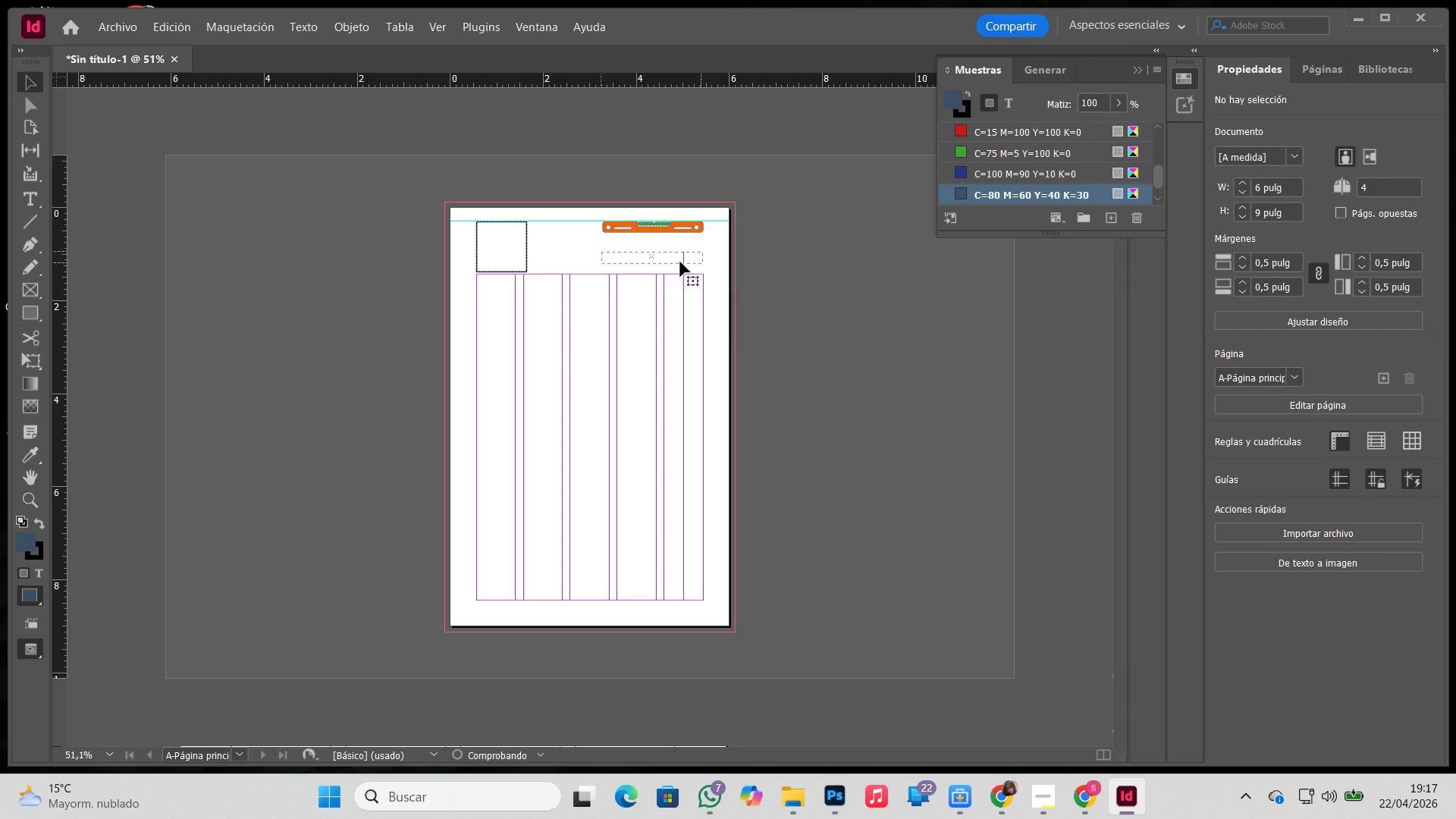 
key(Control+ControlLeft)
 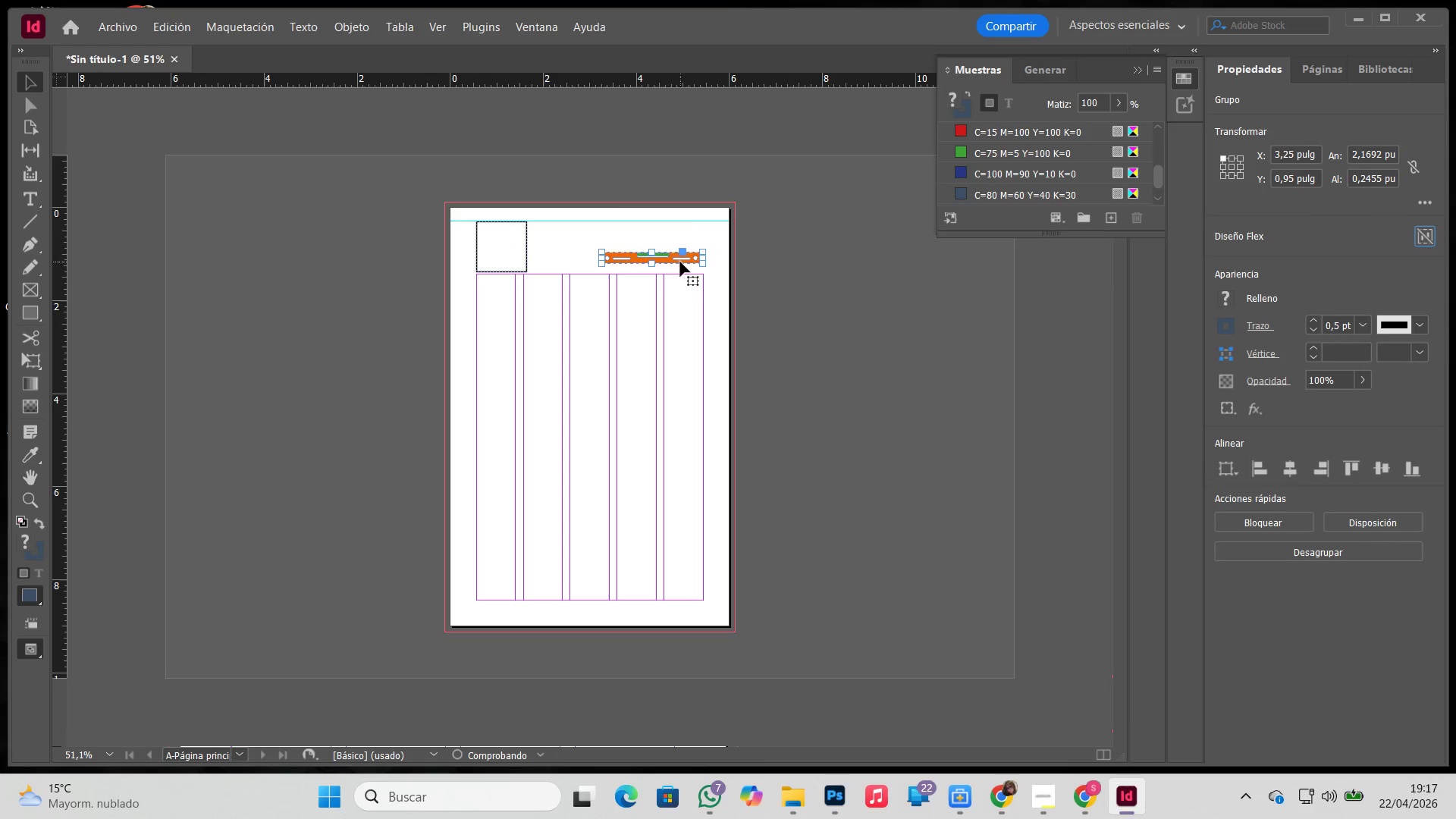 
key(Control+Z)
 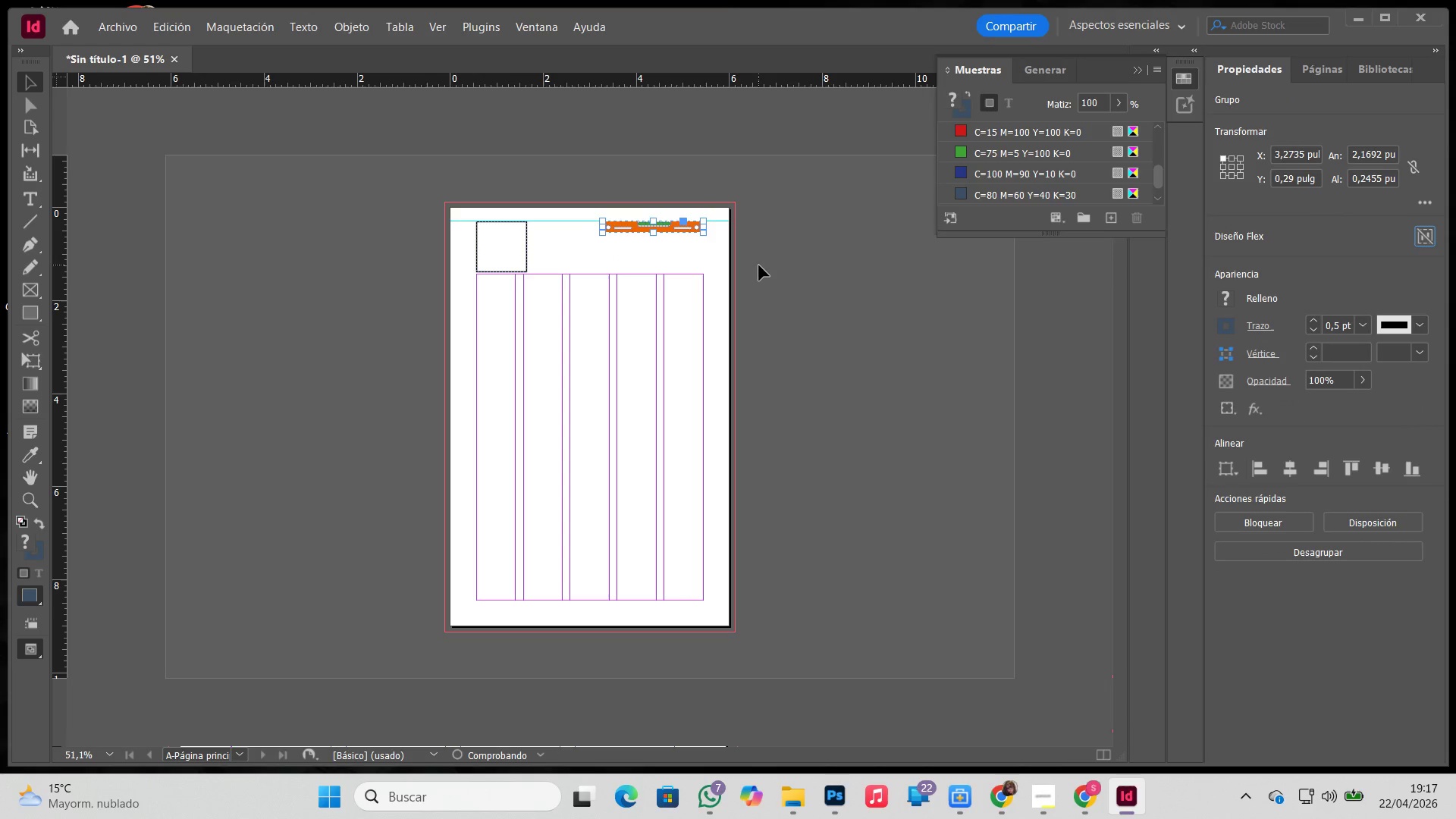 
left_click([759, 265])
 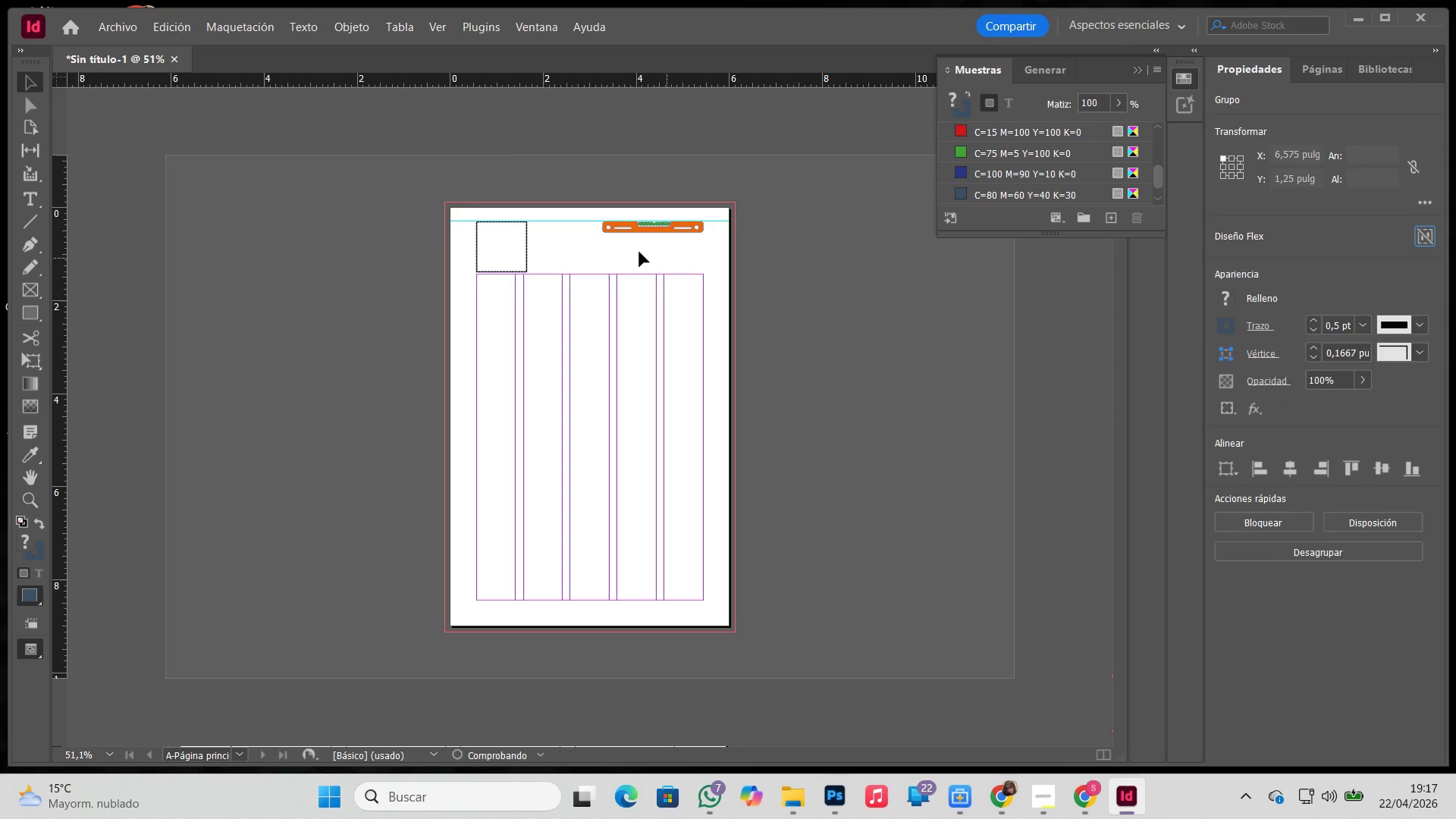 
hold_key(key=Z, duration=0.97)
 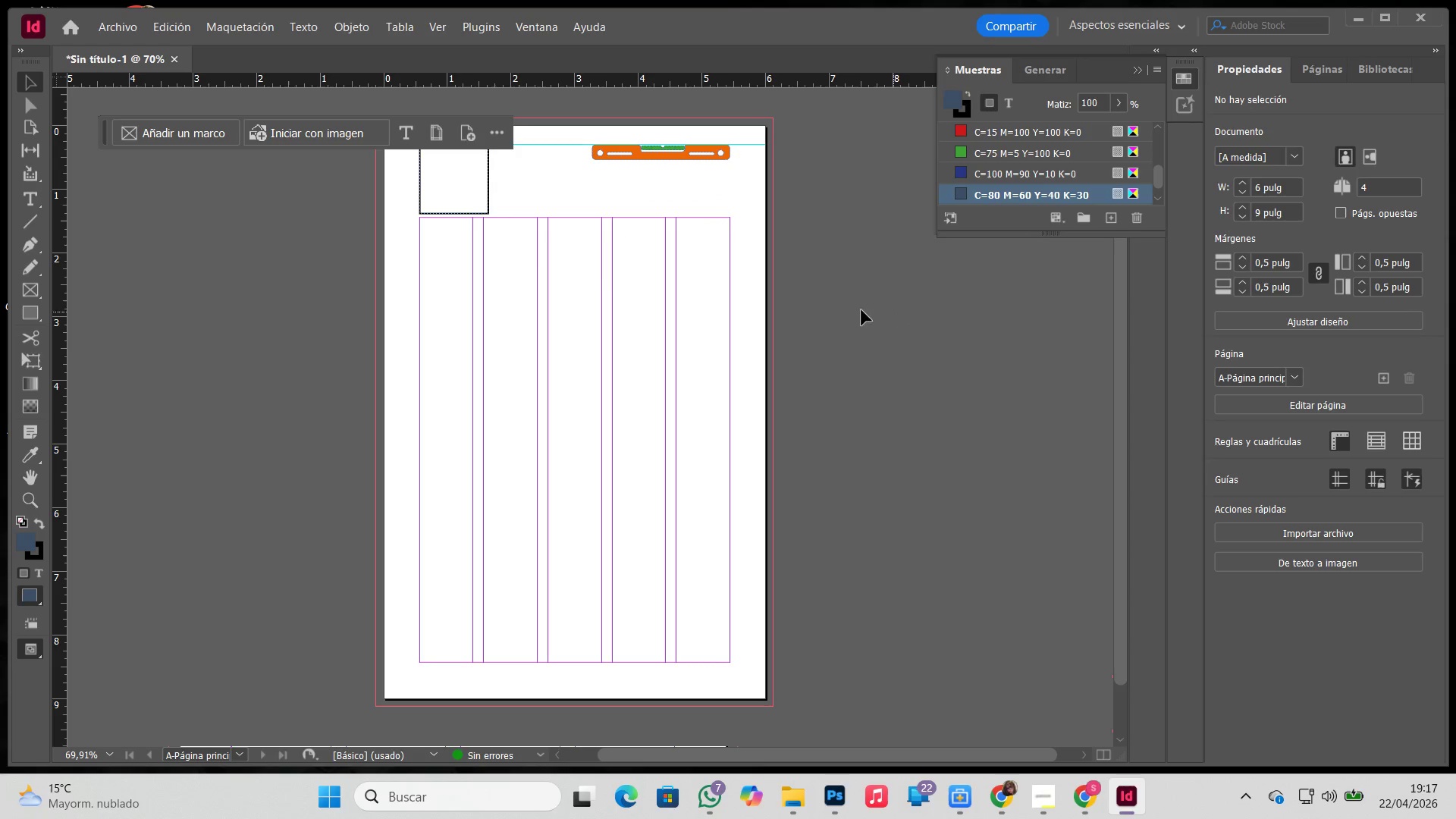 
left_click_drag(start_coordinate=[420, 180], to_coordinate=[782, 661])
 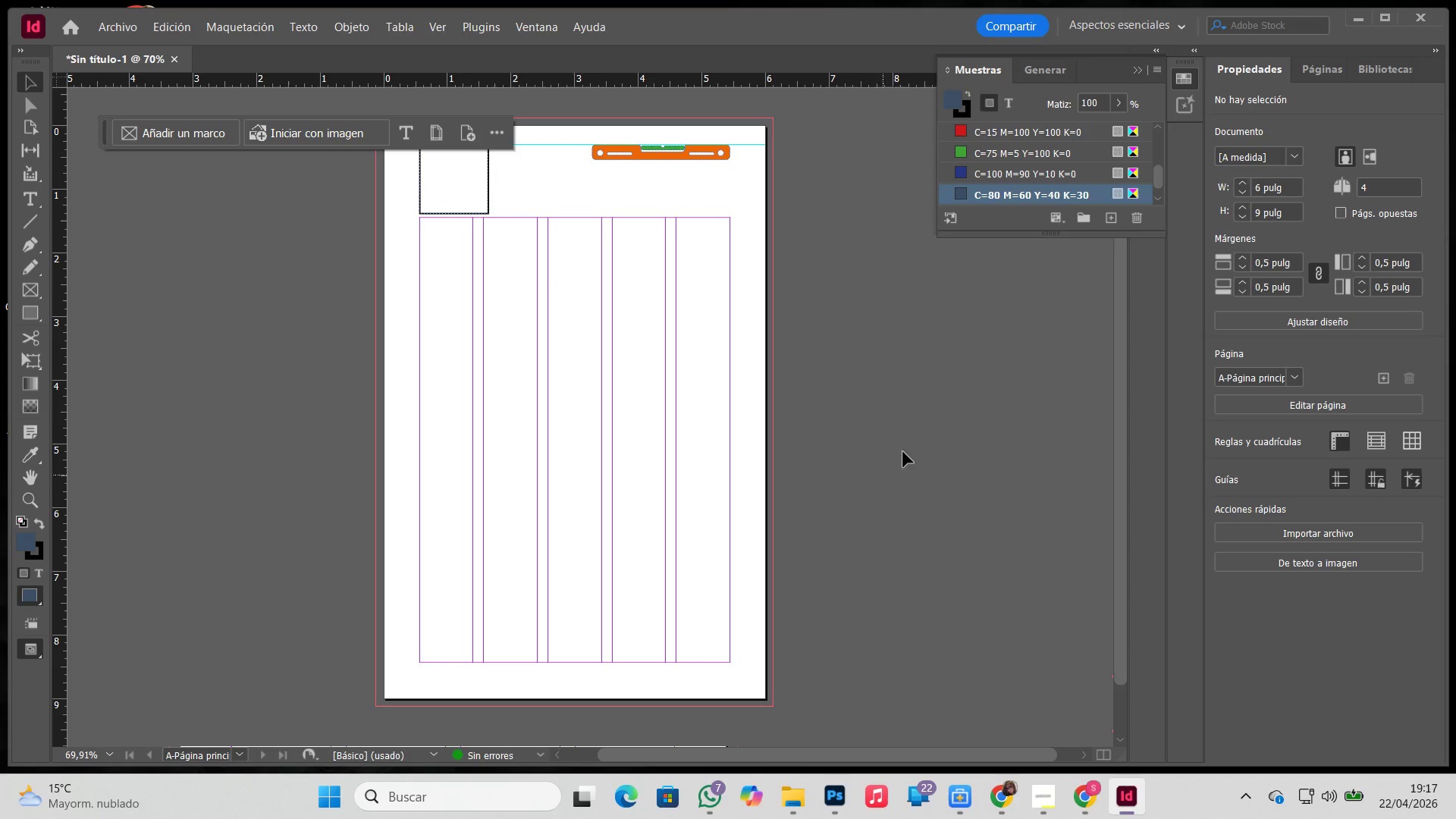 
key(V)
 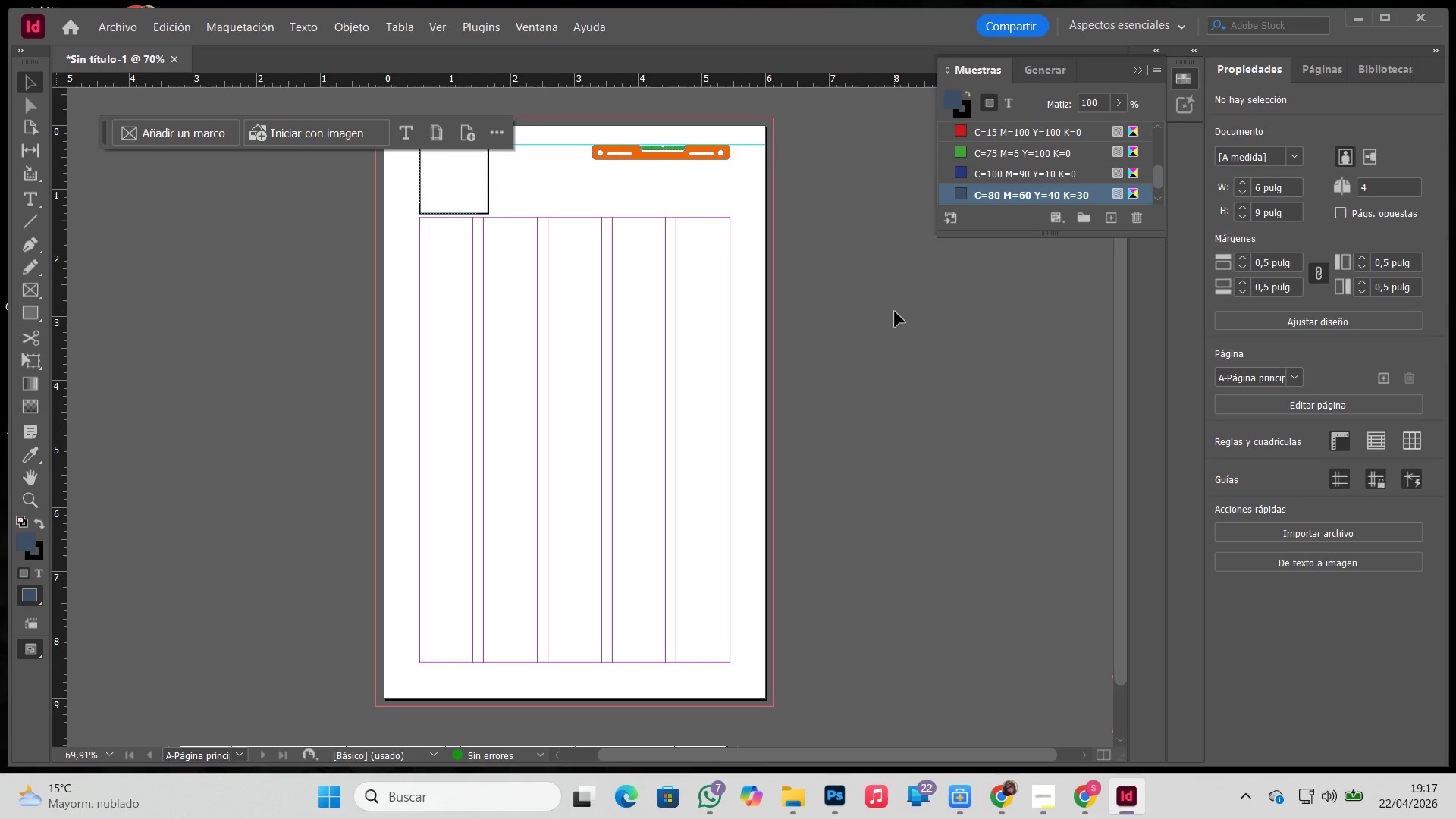 
left_click([895, 312])
 